 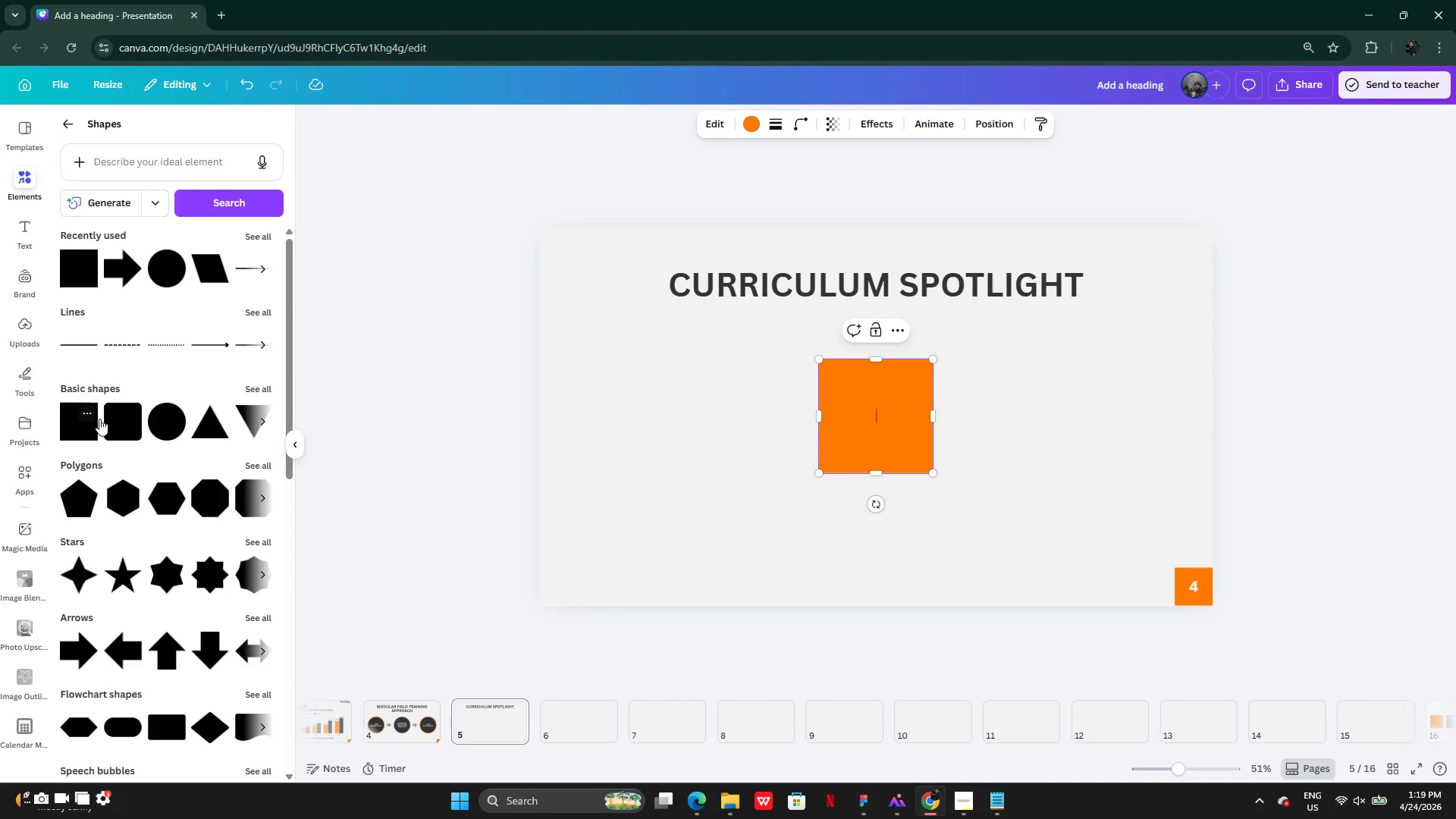 
left_click([1060, 388])
 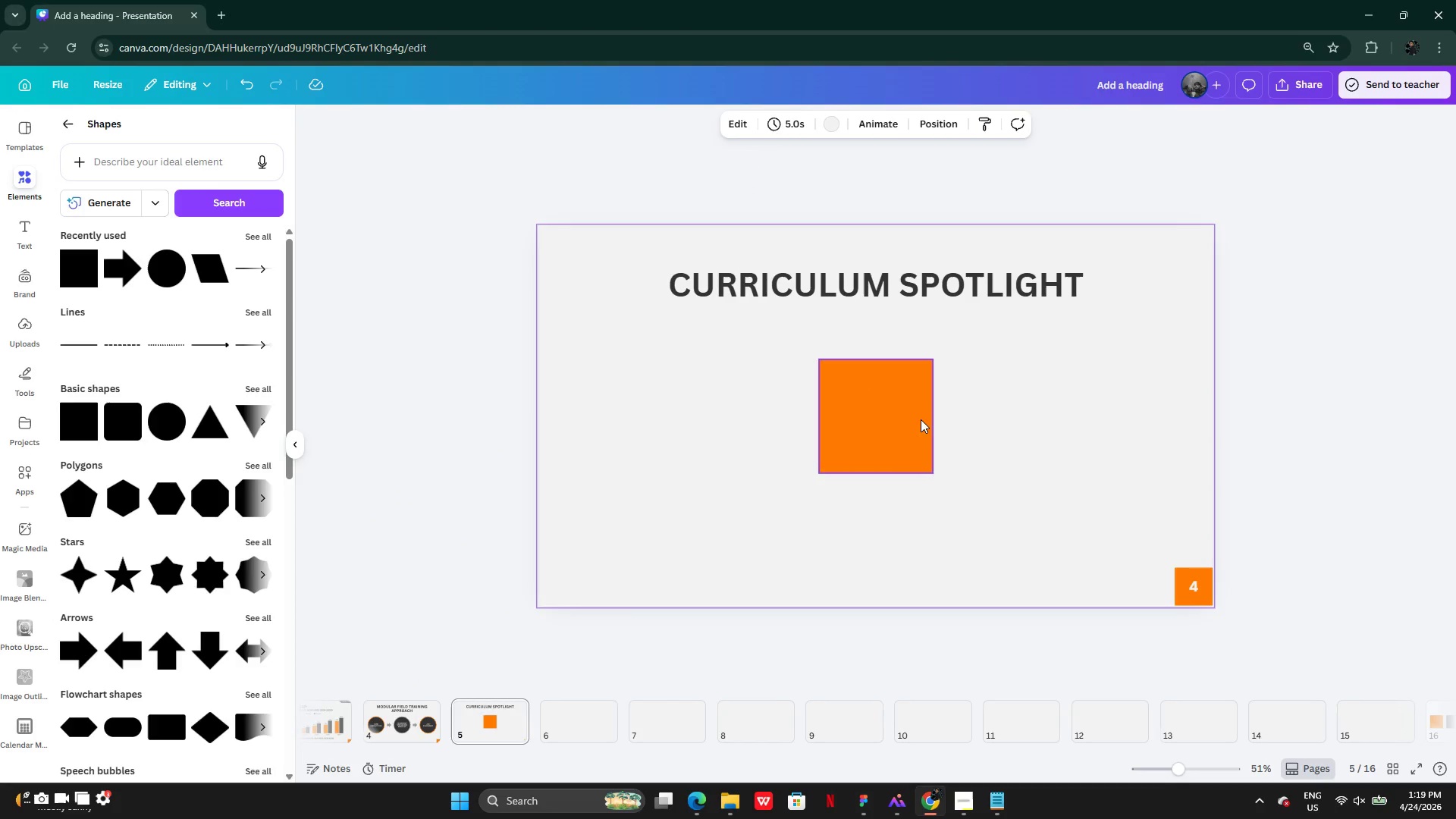 
left_click_drag(start_coordinate=[916, 419], to_coordinate=[677, 510])
 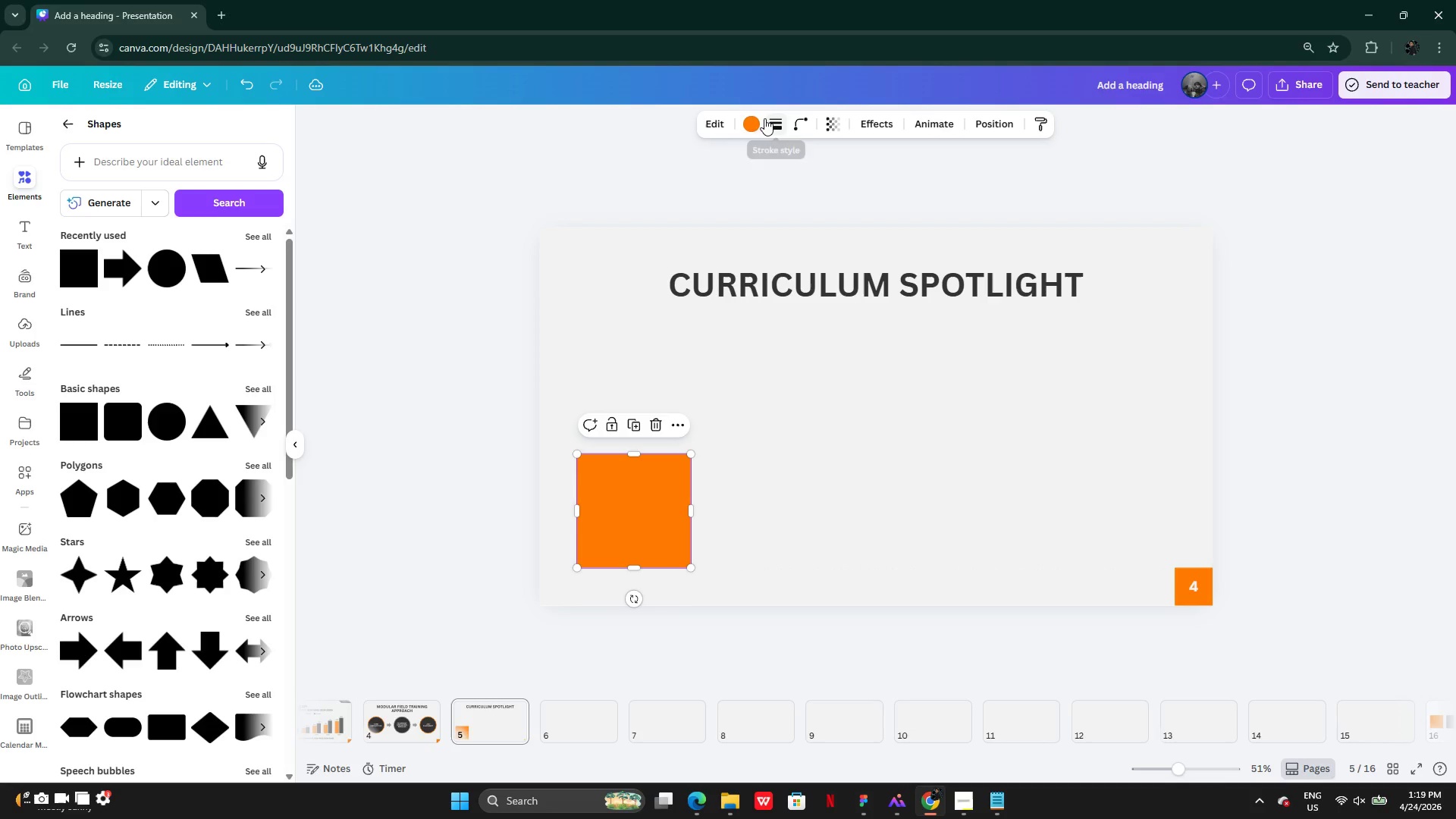 
left_click([761, 119])
 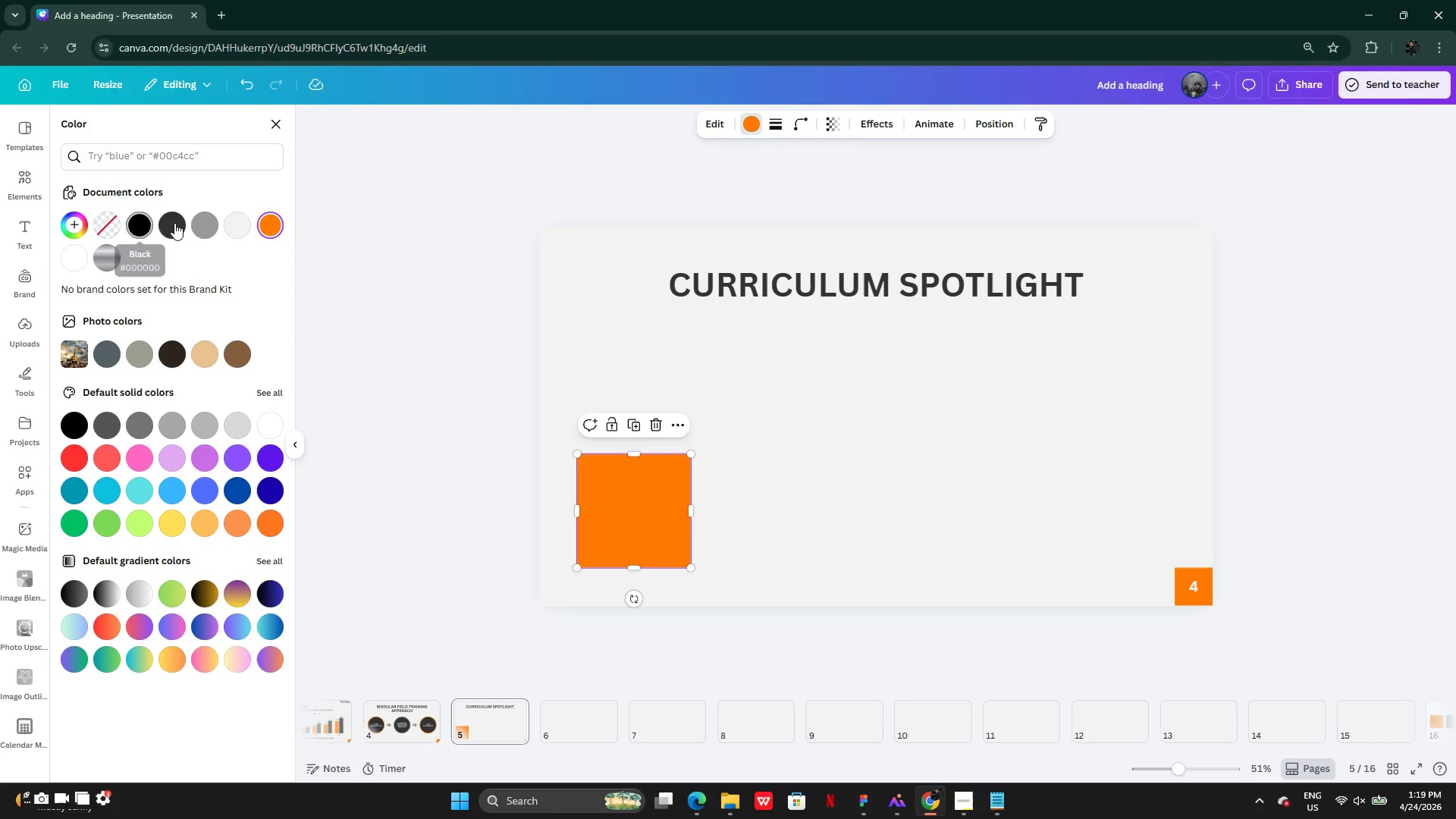 
left_click([194, 221])
 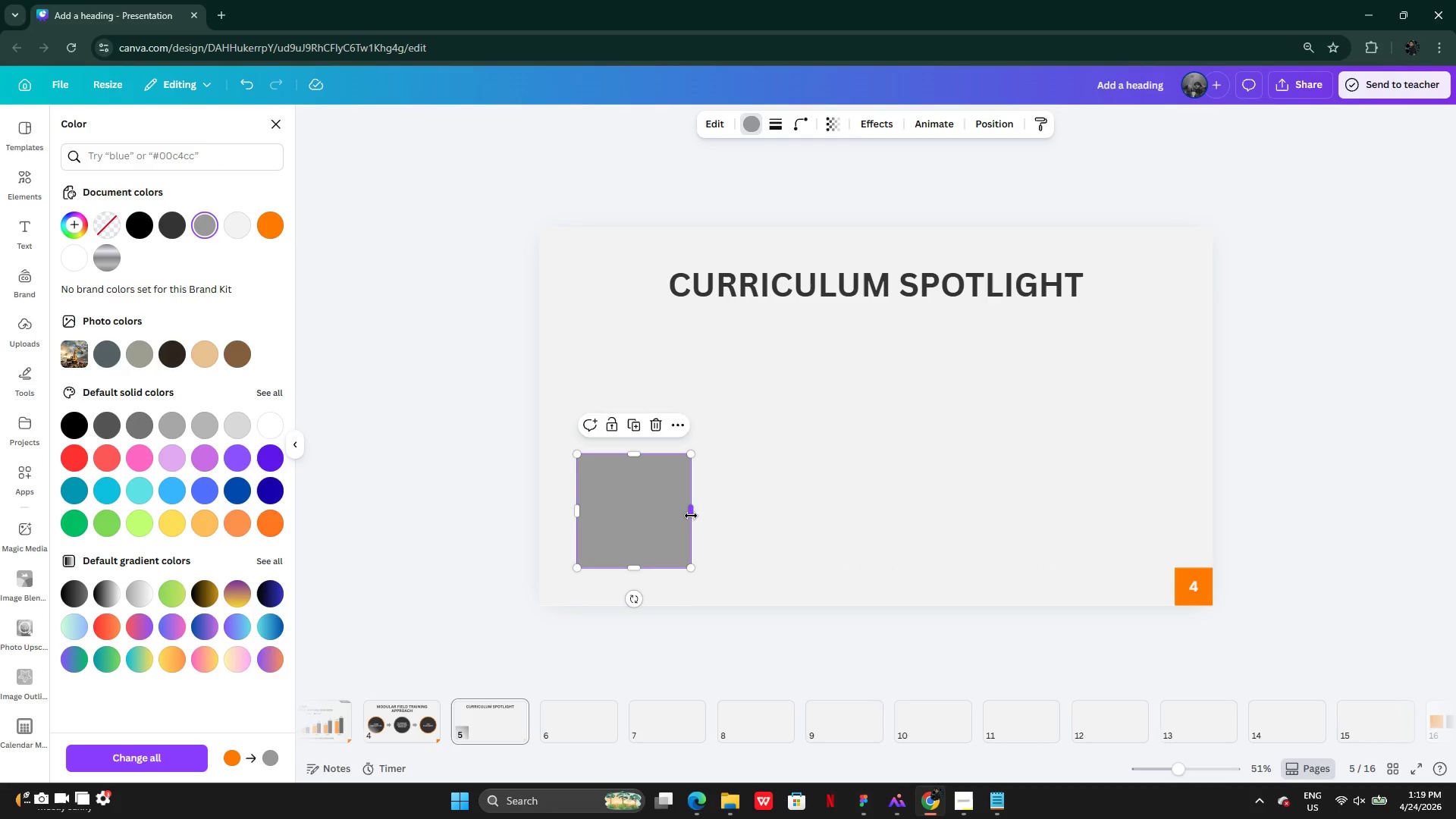 
left_click_drag(start_coordinate=[692, 513], to_coordinate=[1174, 509])
 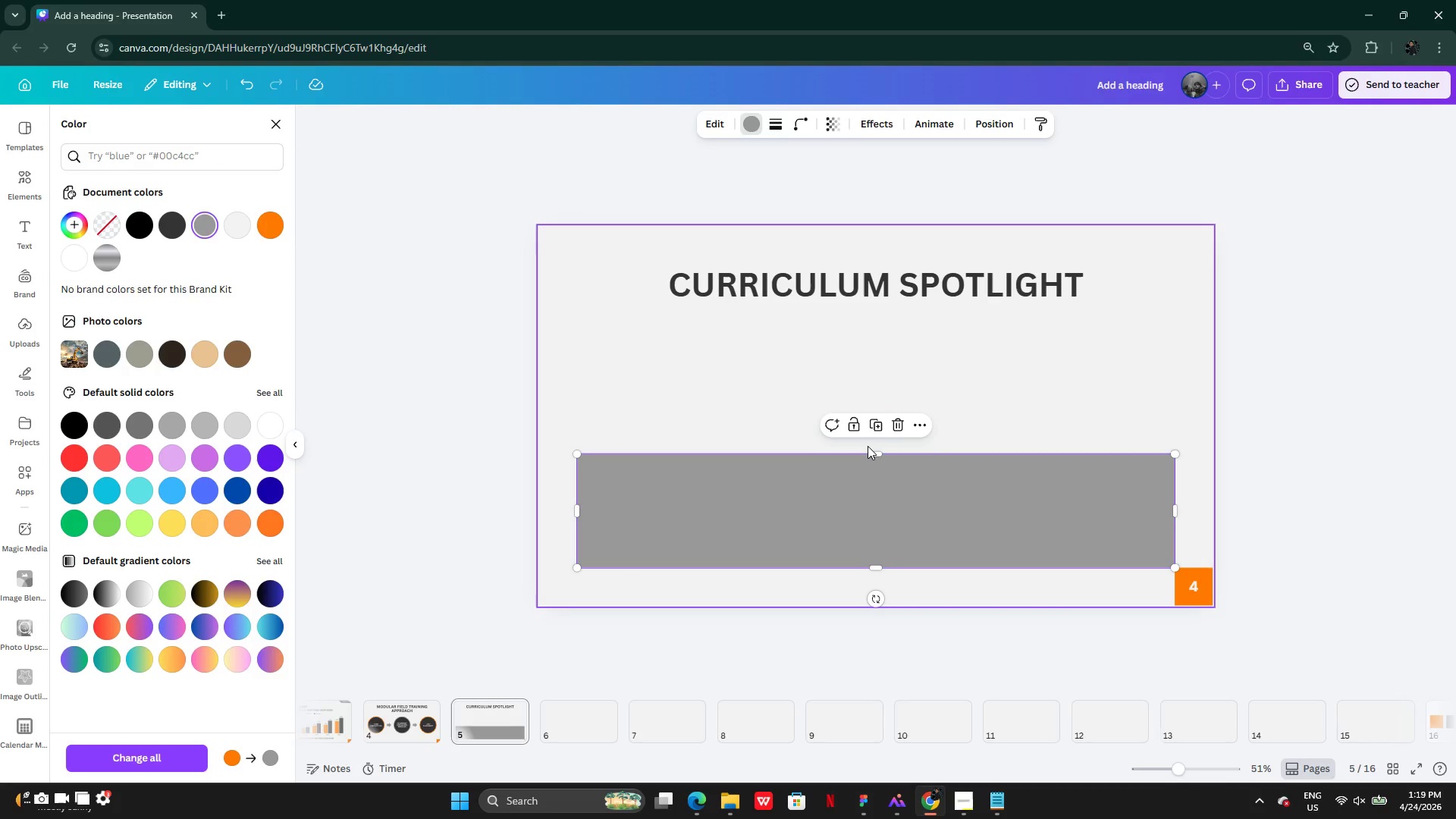 
left_click_drag(start_coordinate=[868, 446], to_coordinate=[868, 420])
 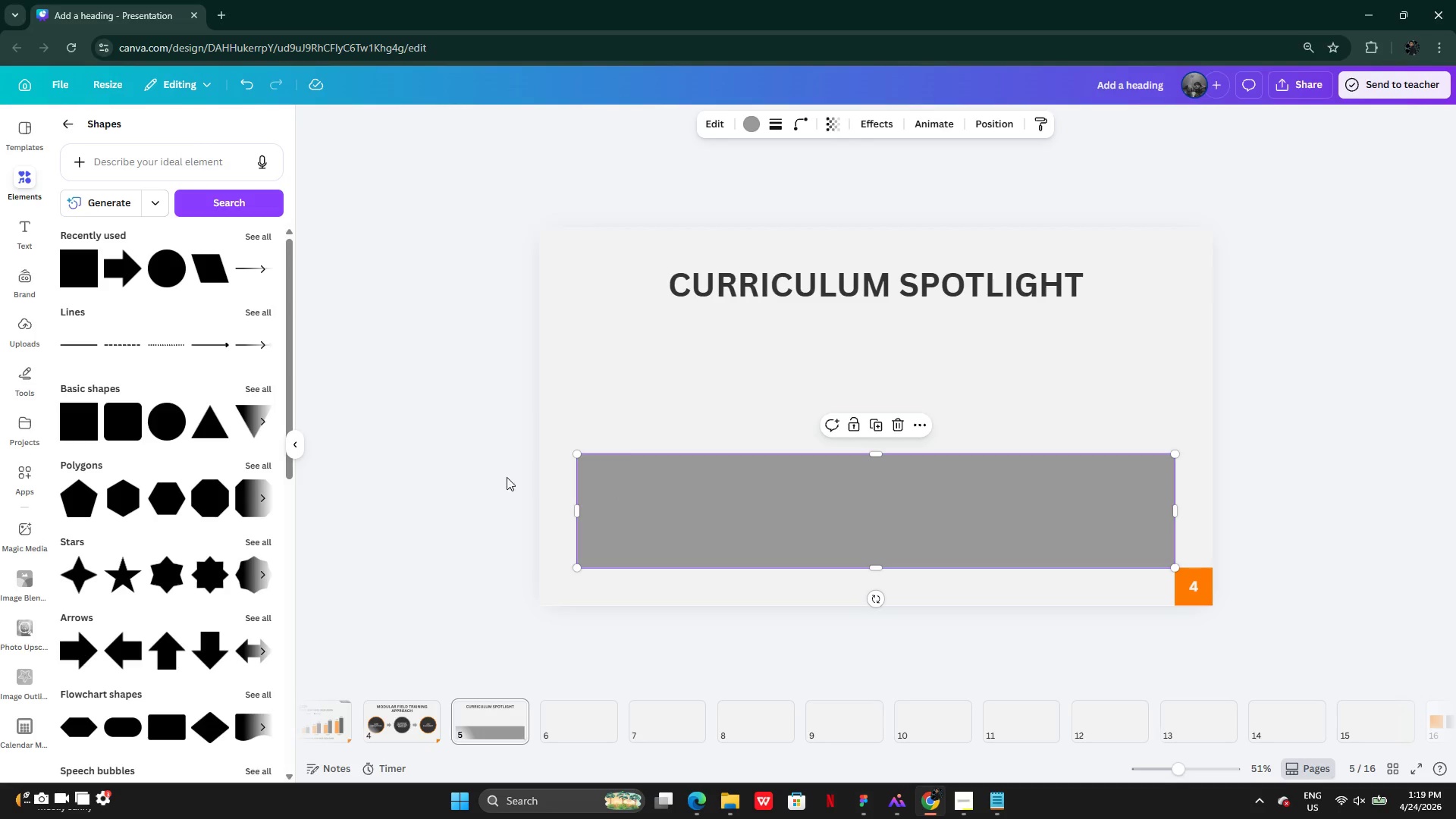 
left_click([483, 475])
 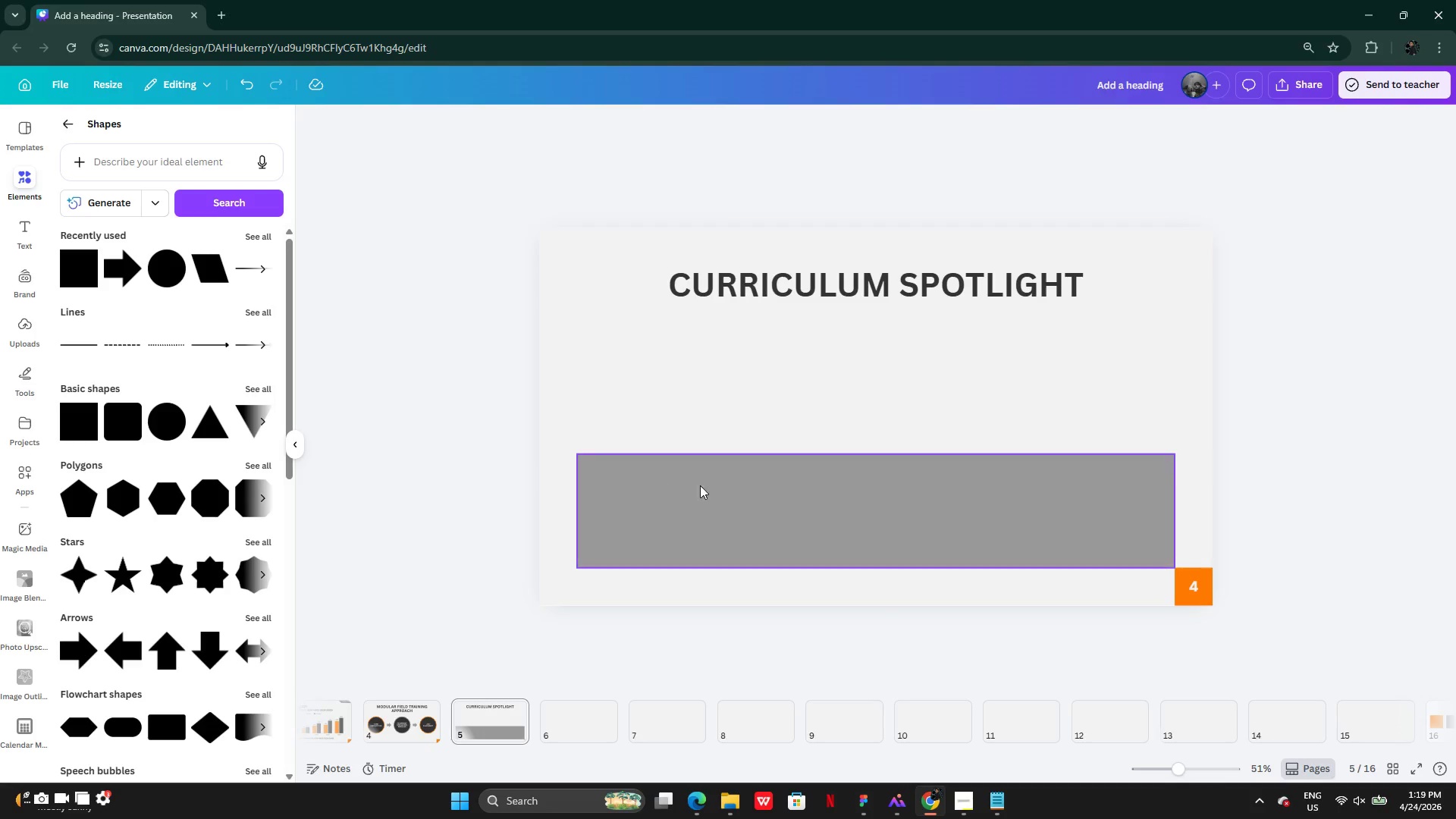 
left_click([706, 487])
 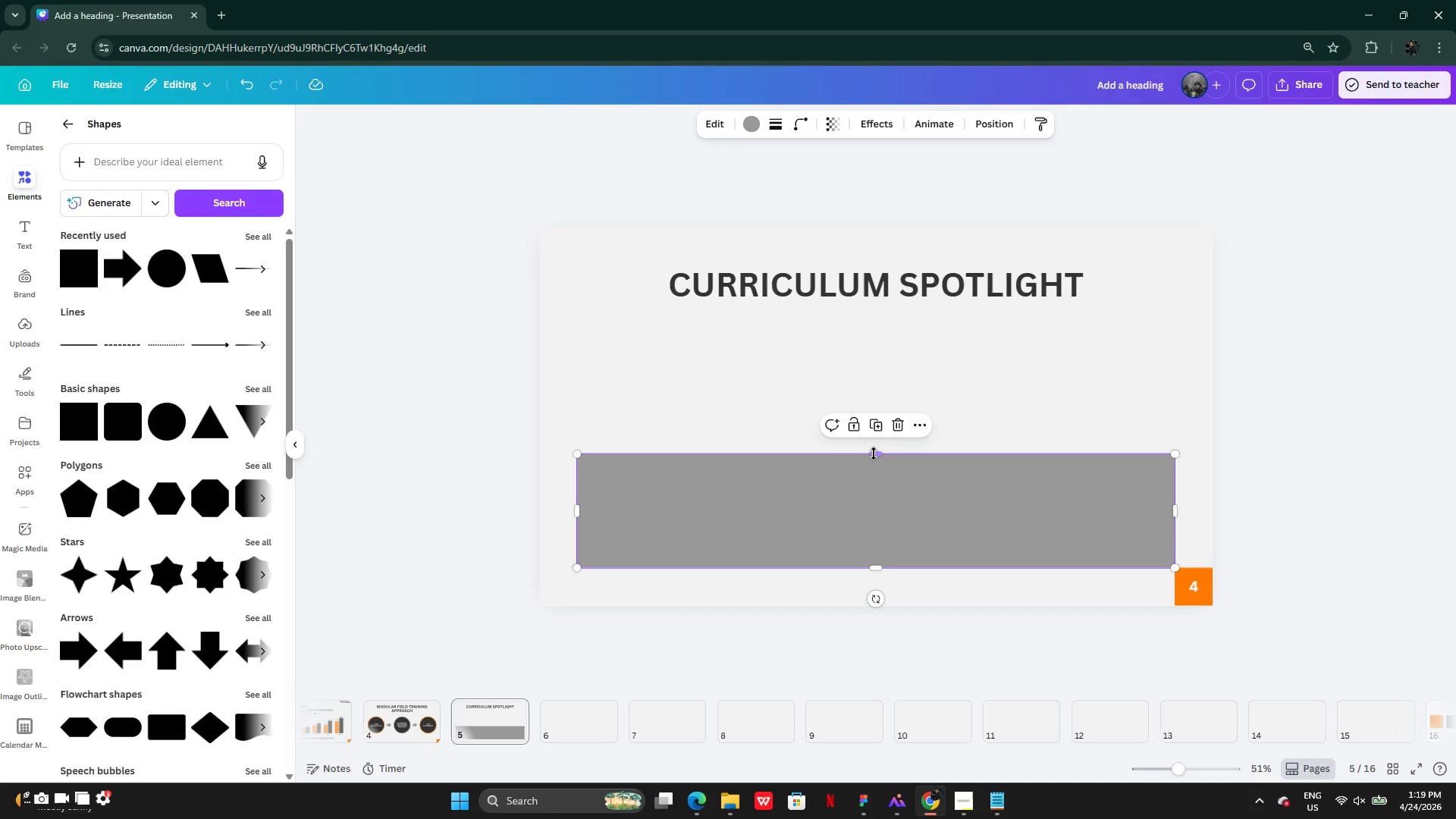 
left_click_drag(start_coordinate=[874, 453], to_coordinate=[877, 418])
 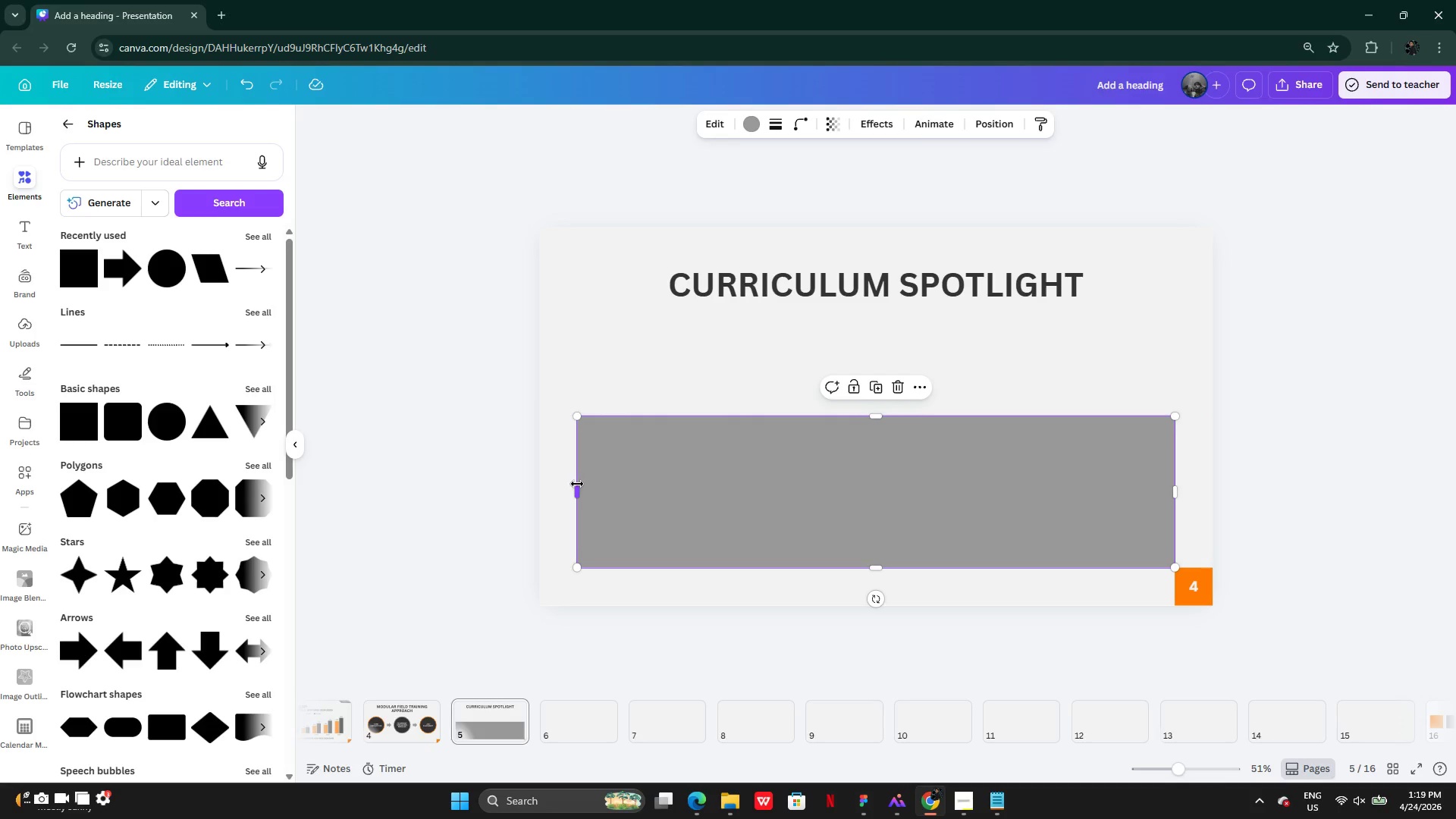 
left_click_drag(start_coordinate=[577, 484], to_coordinate=[502, 477])
 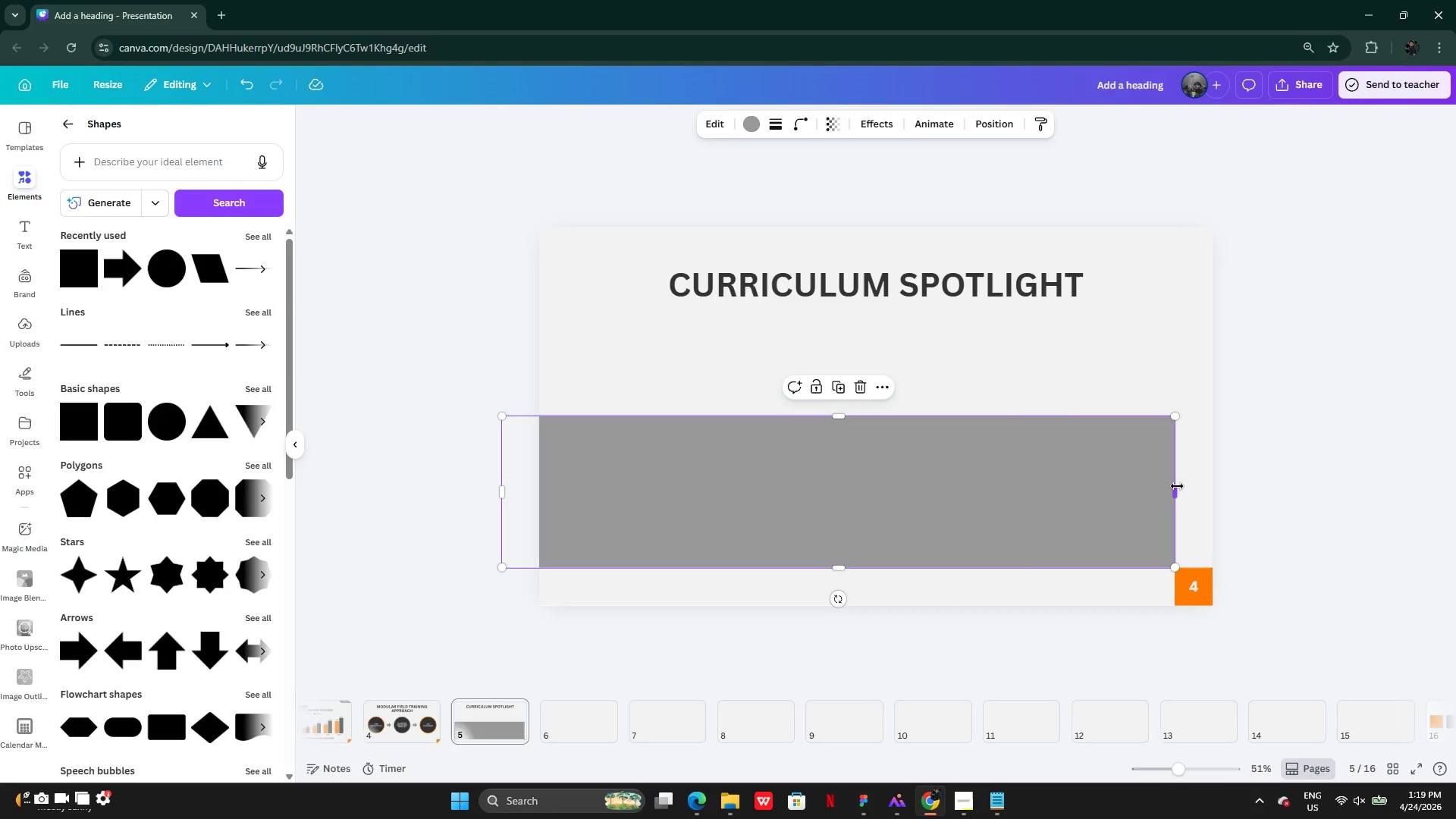 
left_click_drag(start_coordinate=[1177, 486], to_coordinate=[1225, 485])
 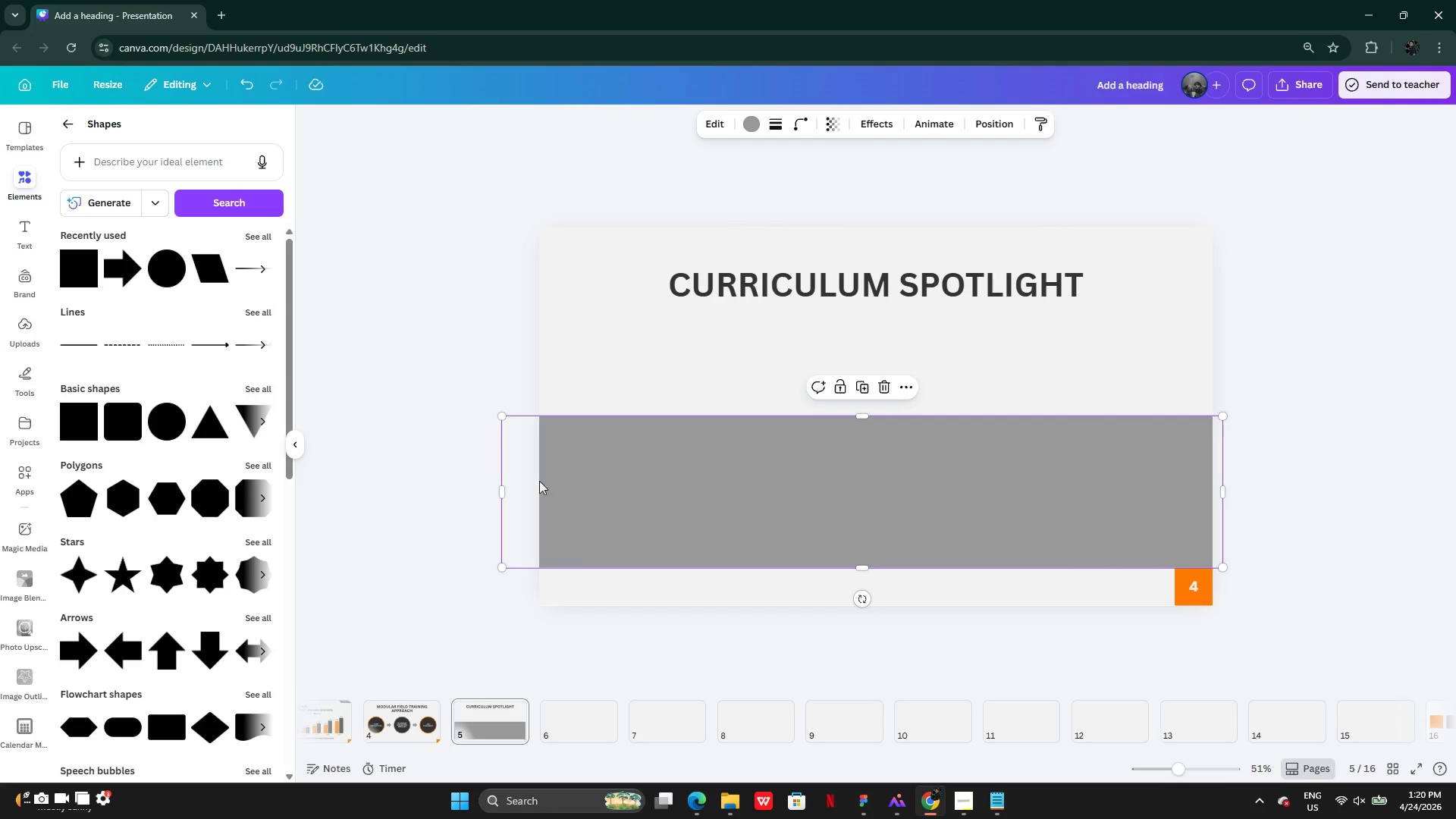 
left_click_drag(start_coordinate=[500, 489], to_coordinate=[576, 490])
 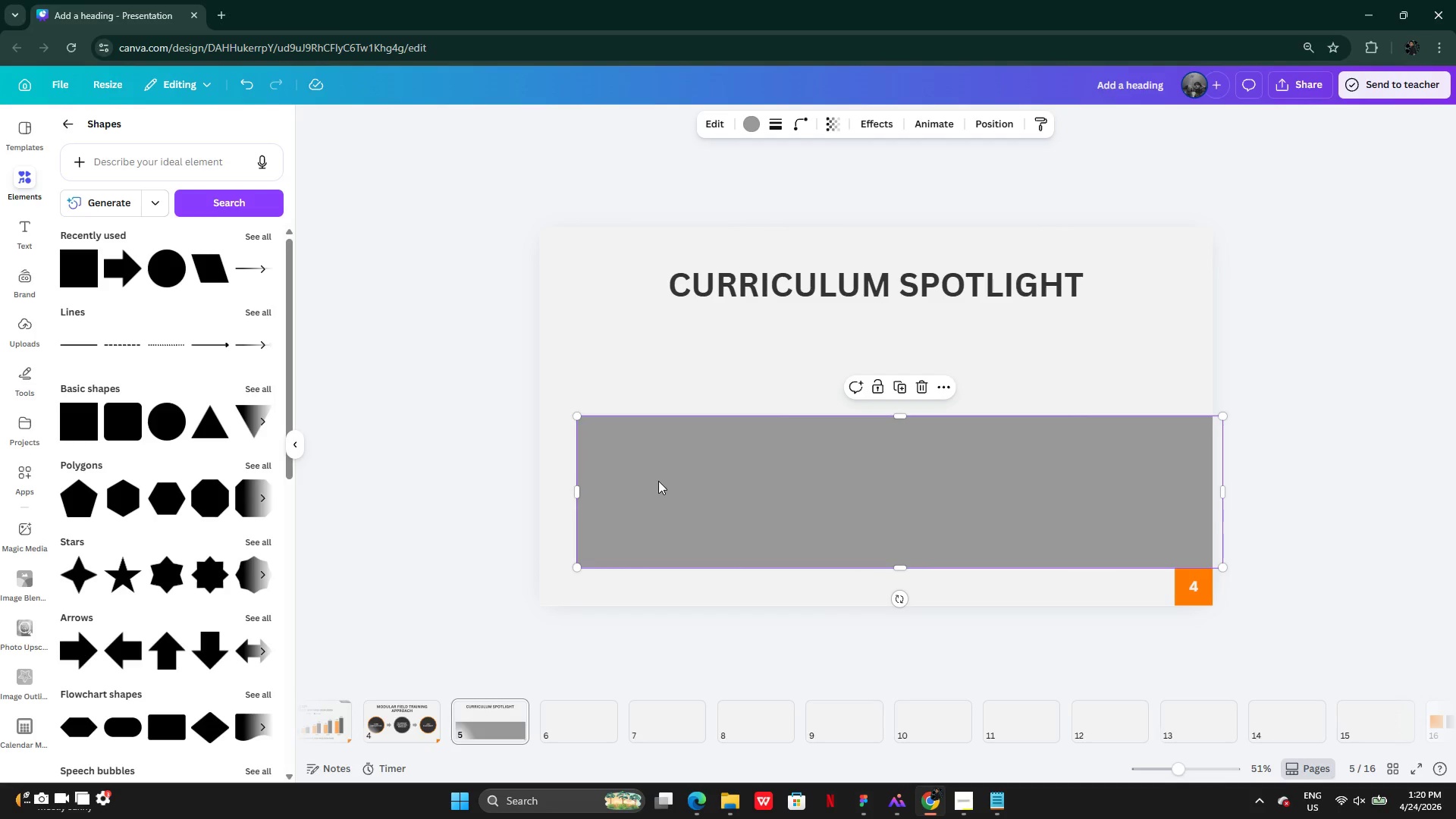 
left_click_drag(start_coordinate=[575, 490], to_coordinate=[530, 488])
 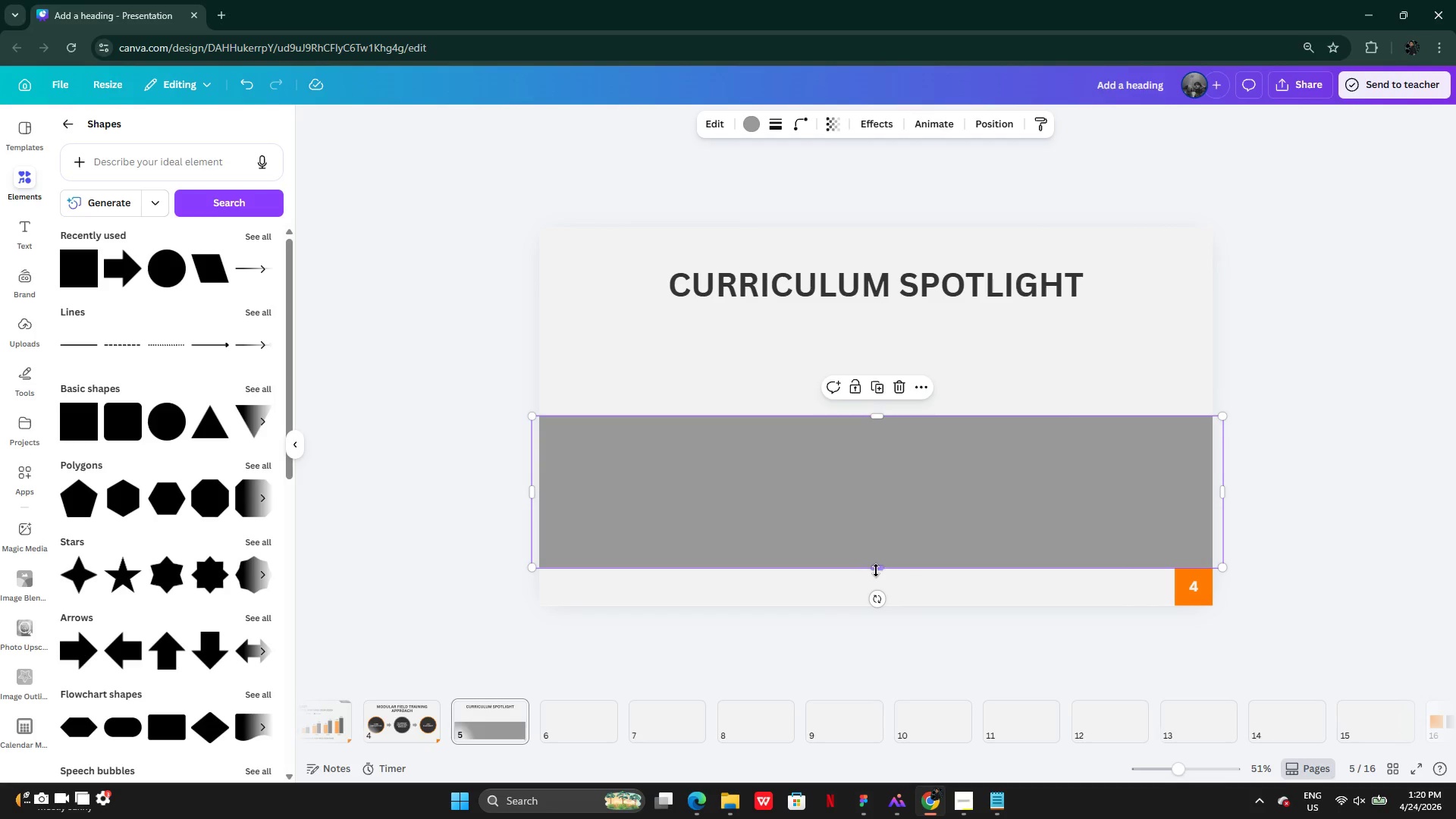 
left_click_drag(start_coordinate=[874, 566], to_coordinate=[880, 610])
 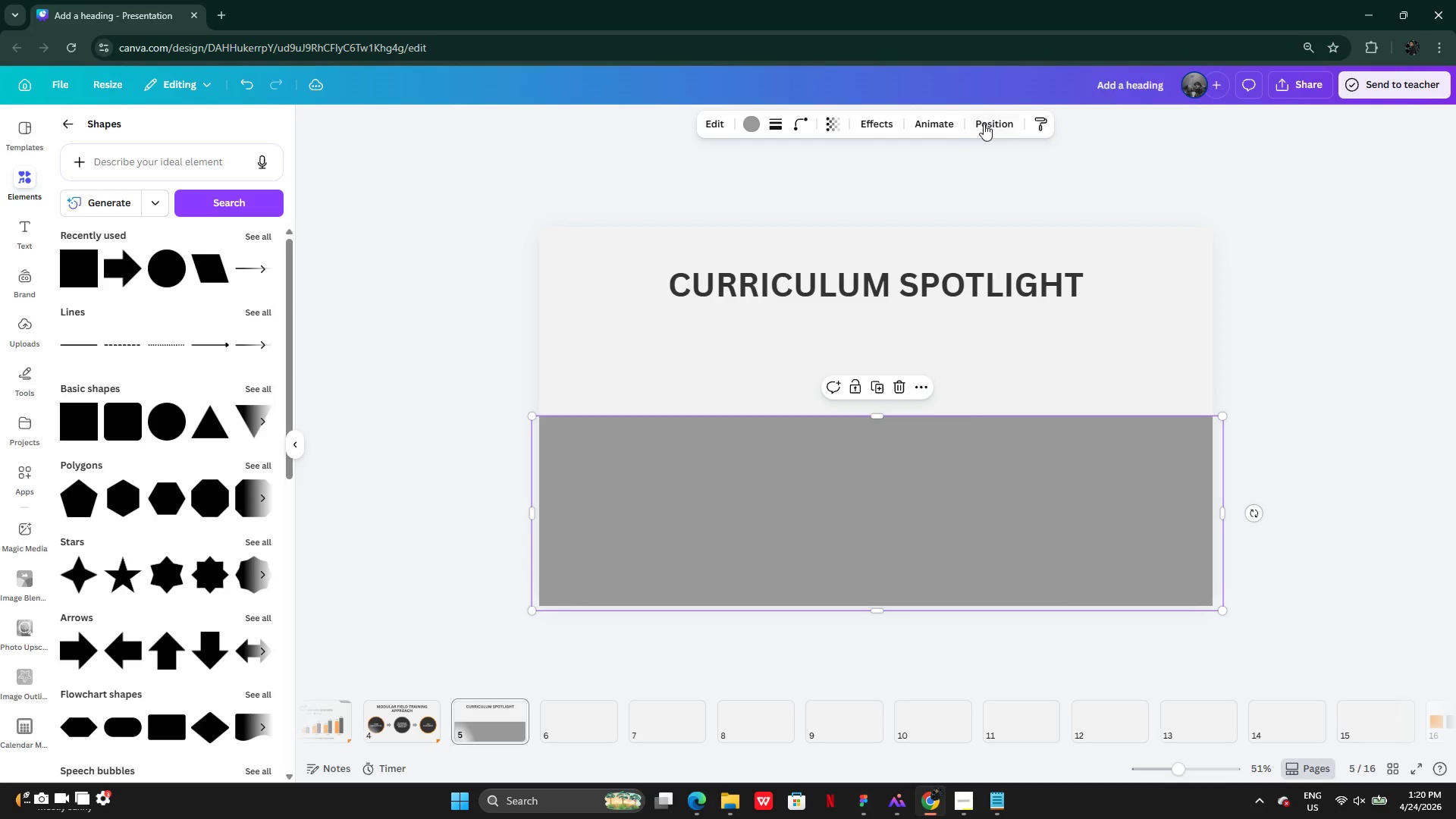 
left_click([1003, 119])
 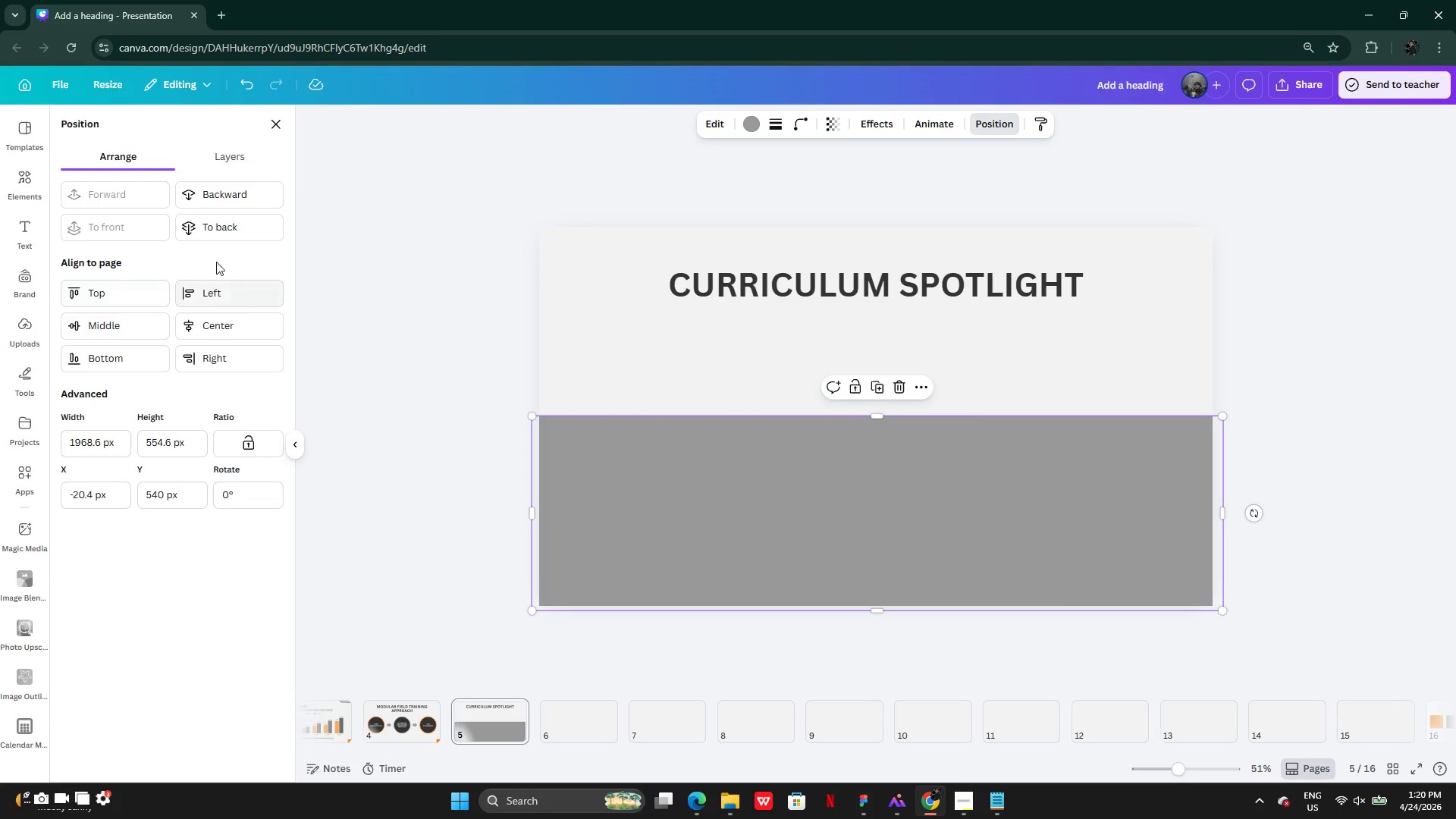 
left_click([216, 237])
 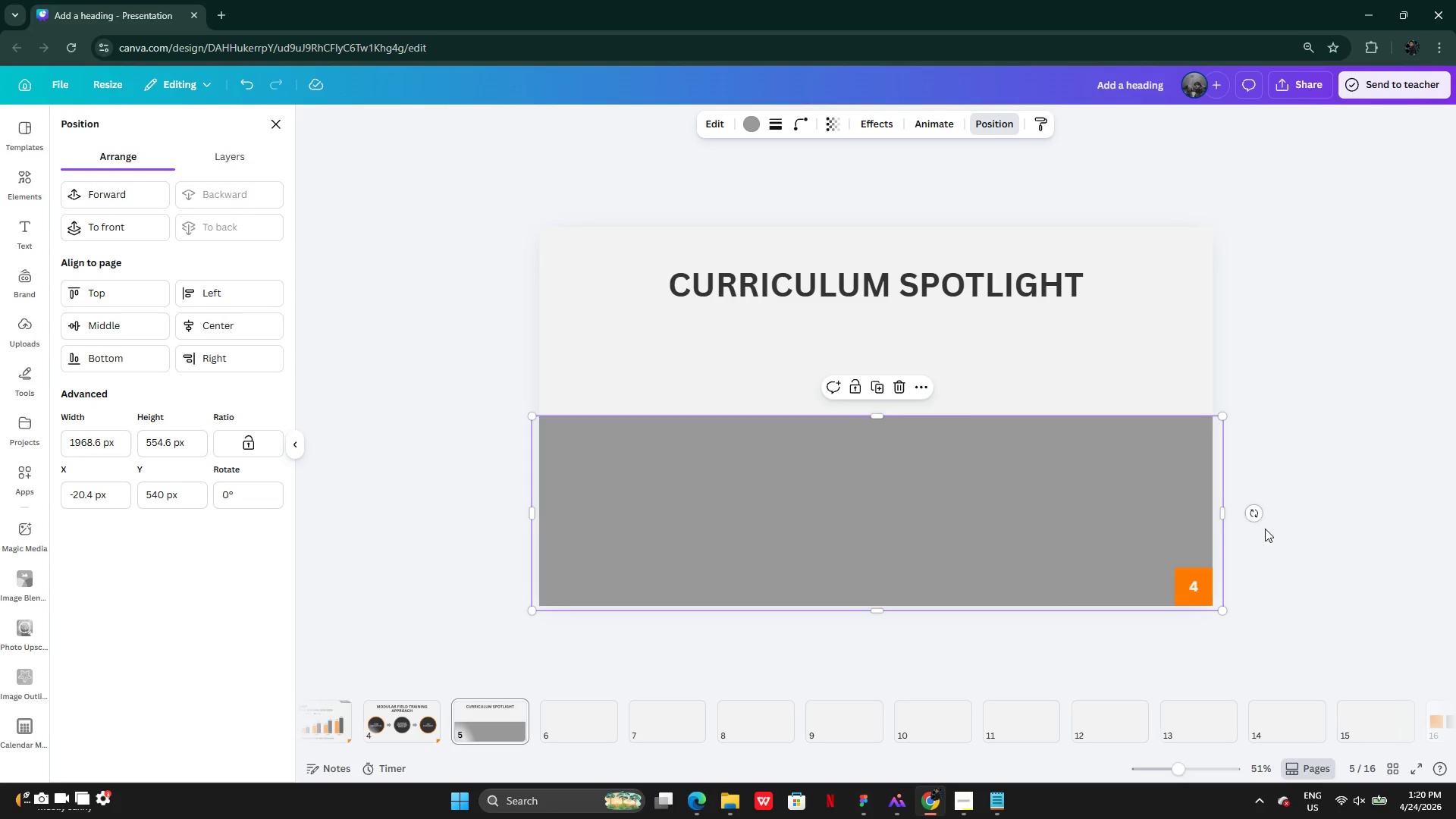 
left_click([1282, 538])
 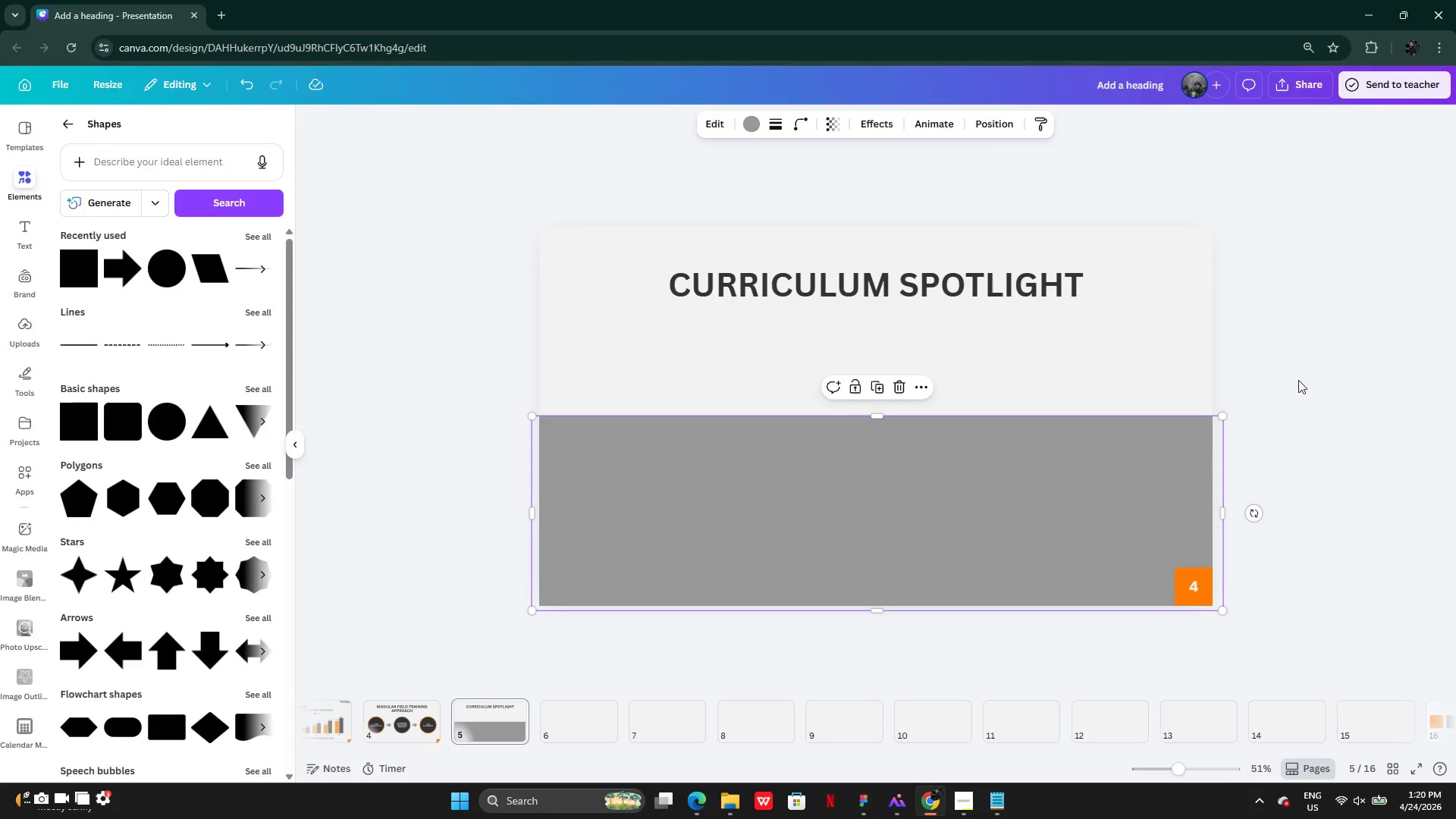 
left_click([1310, 359])
 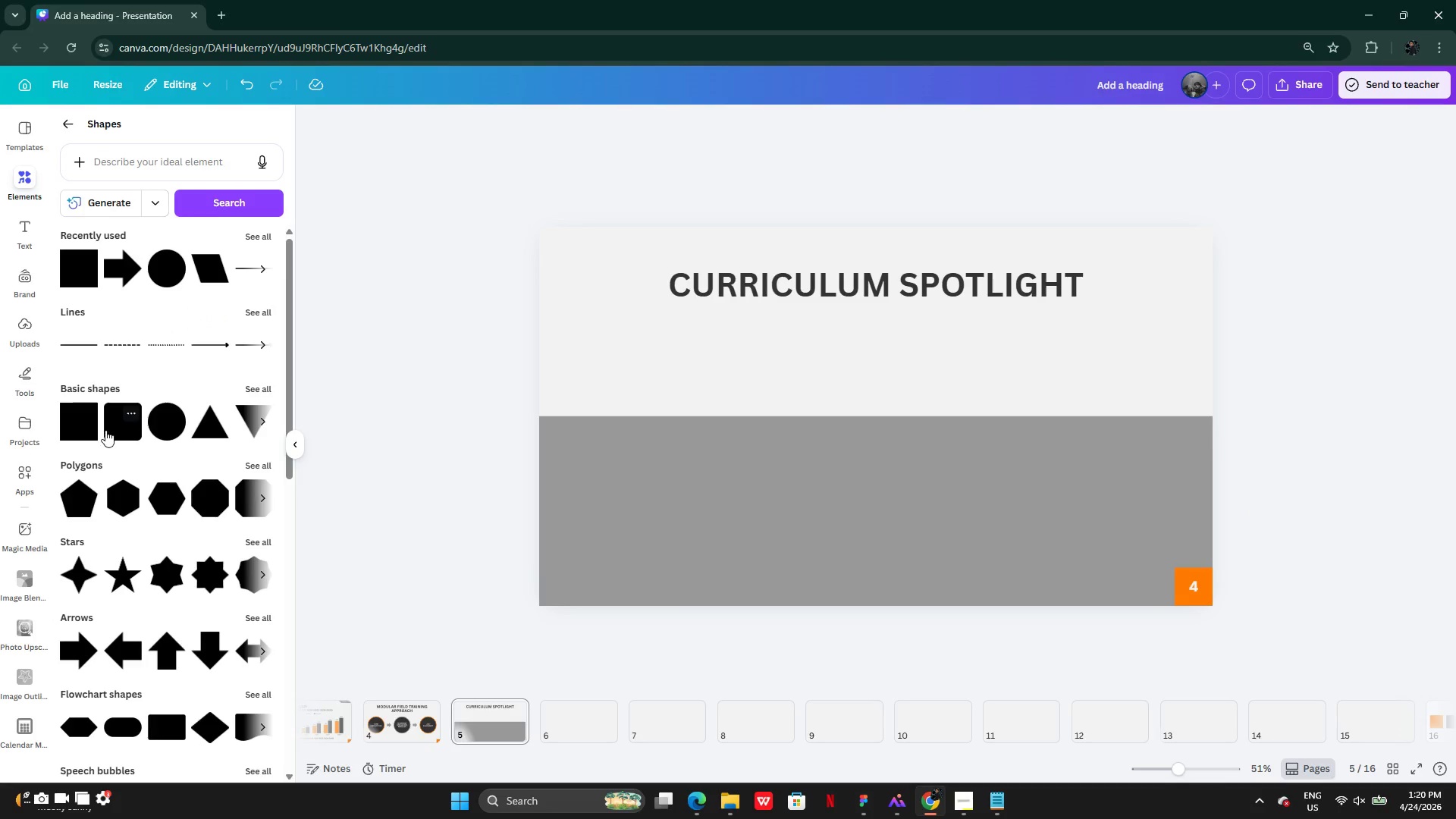 
left_click([76, 278])
 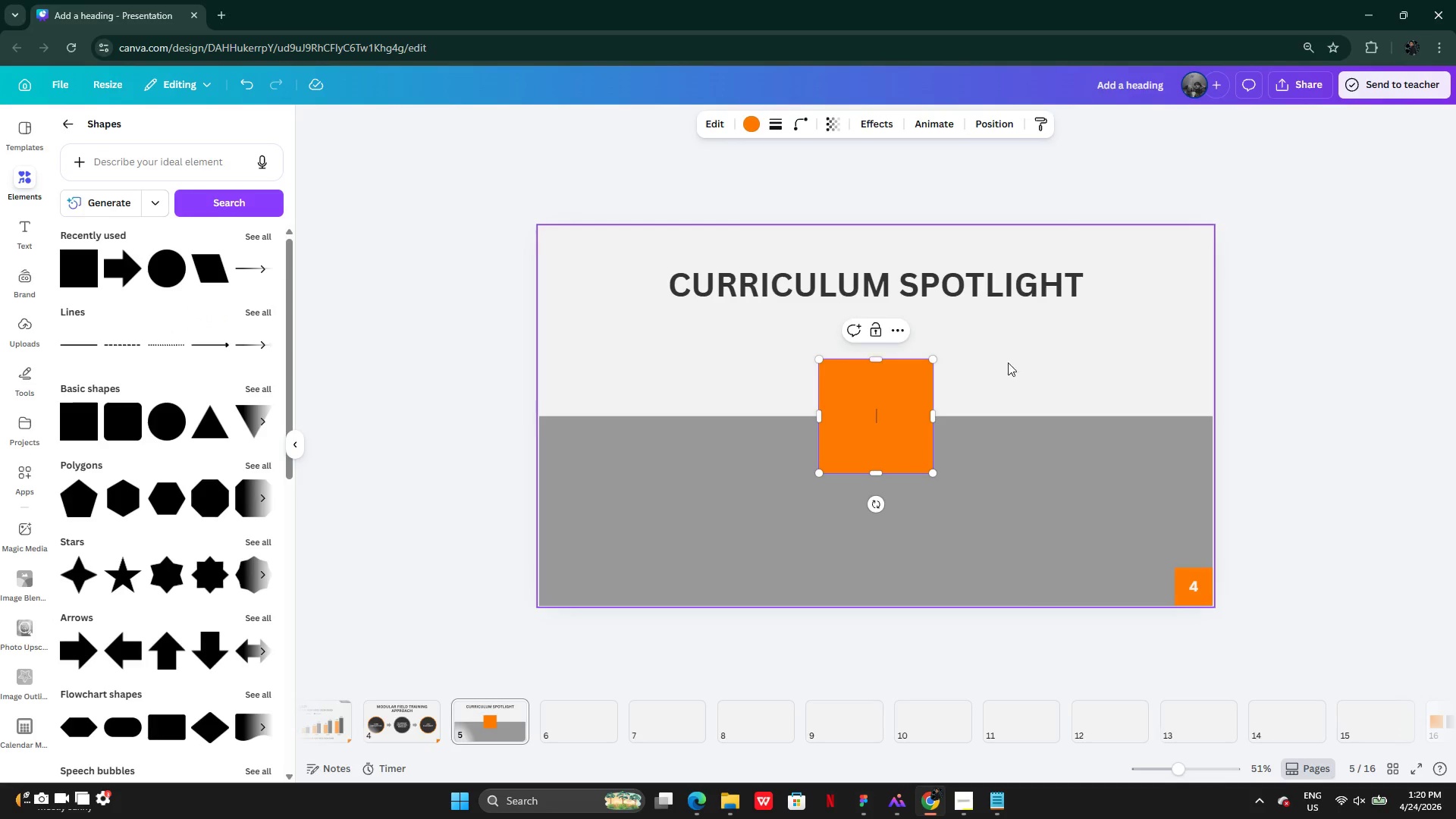 
left_click([1067, 362])
 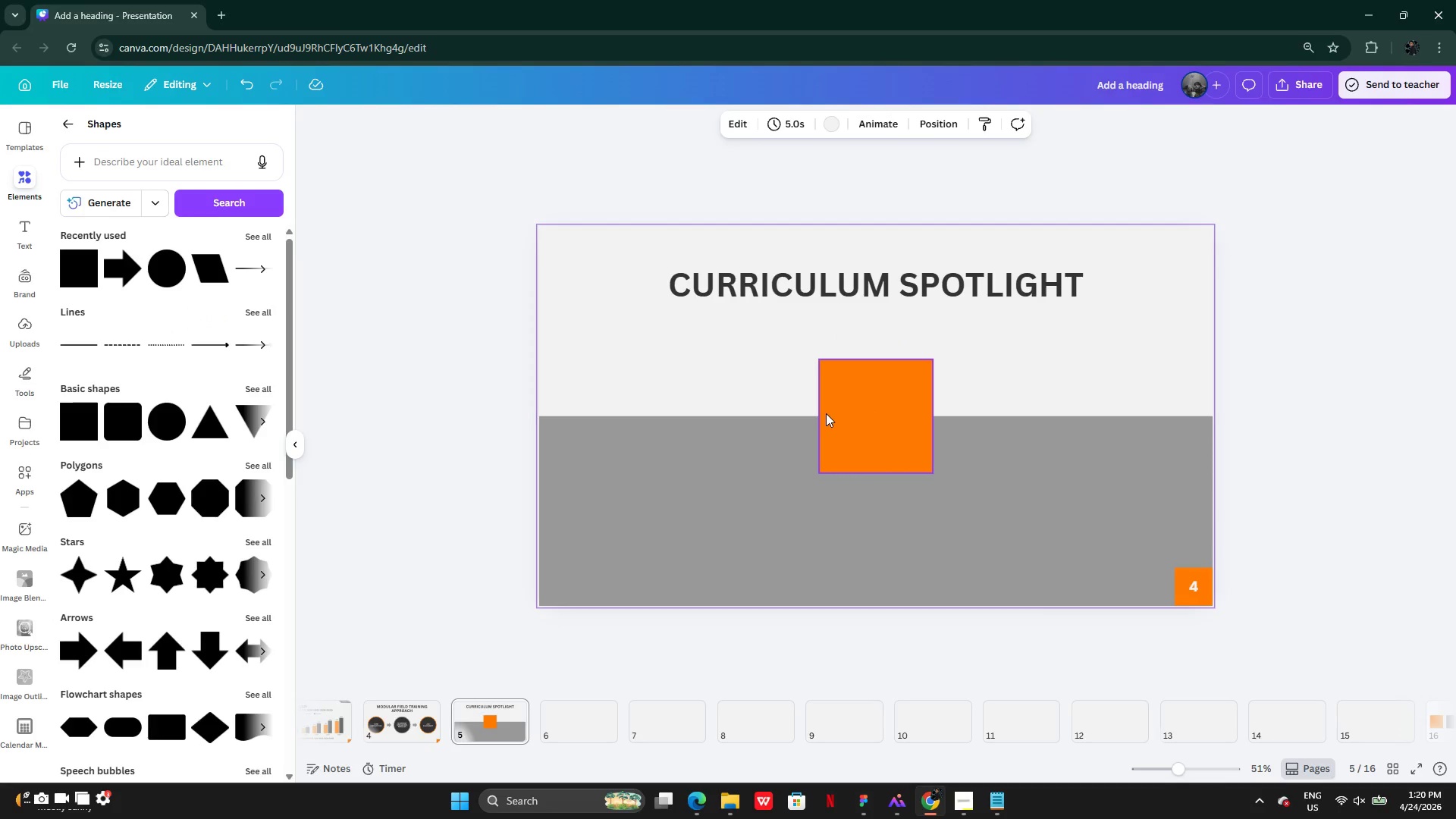 
left_click_drag(start_coordinate=[854, 414], to_coordinate=[852, 391])
 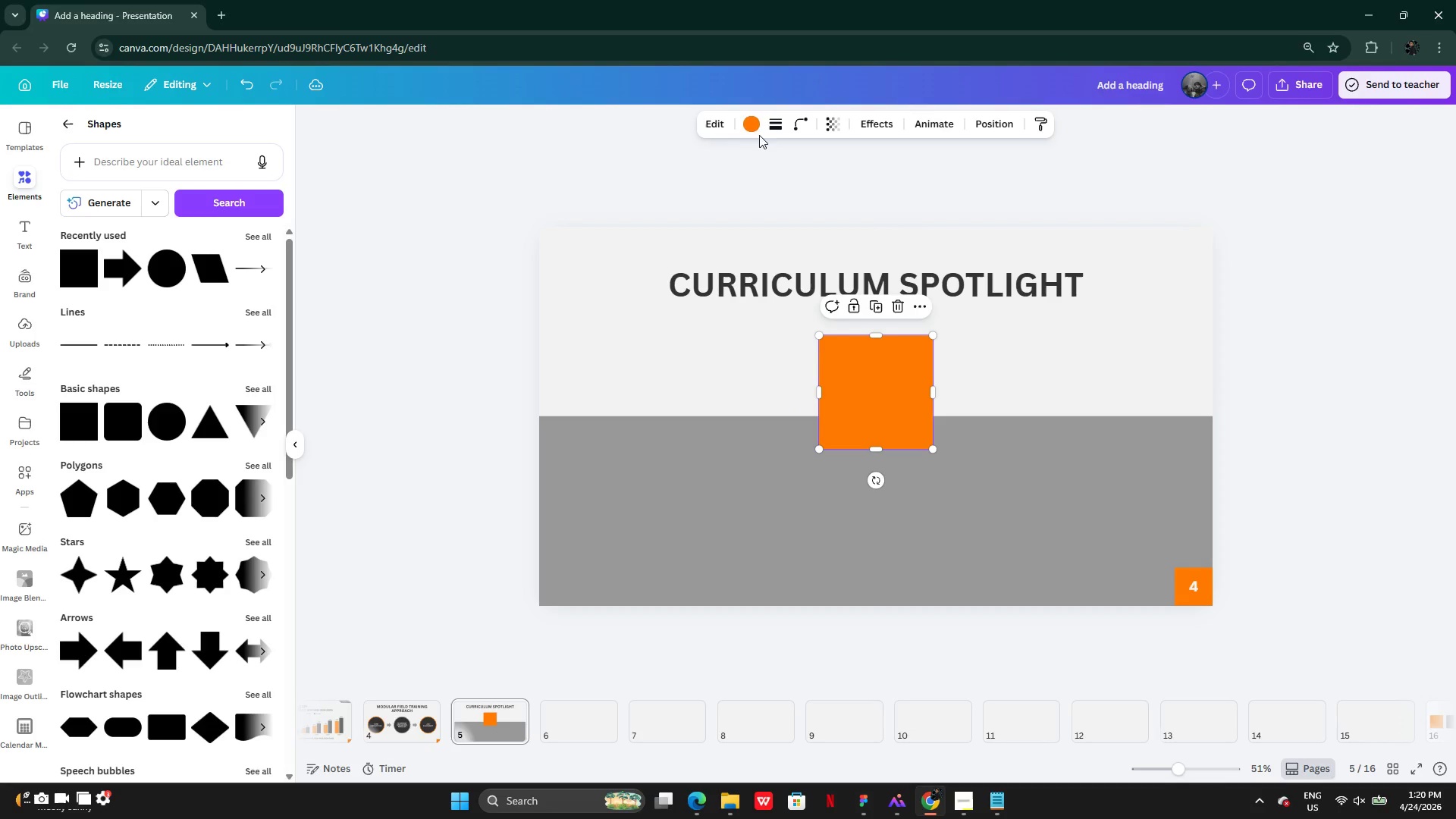 
left_click([752, 127])
 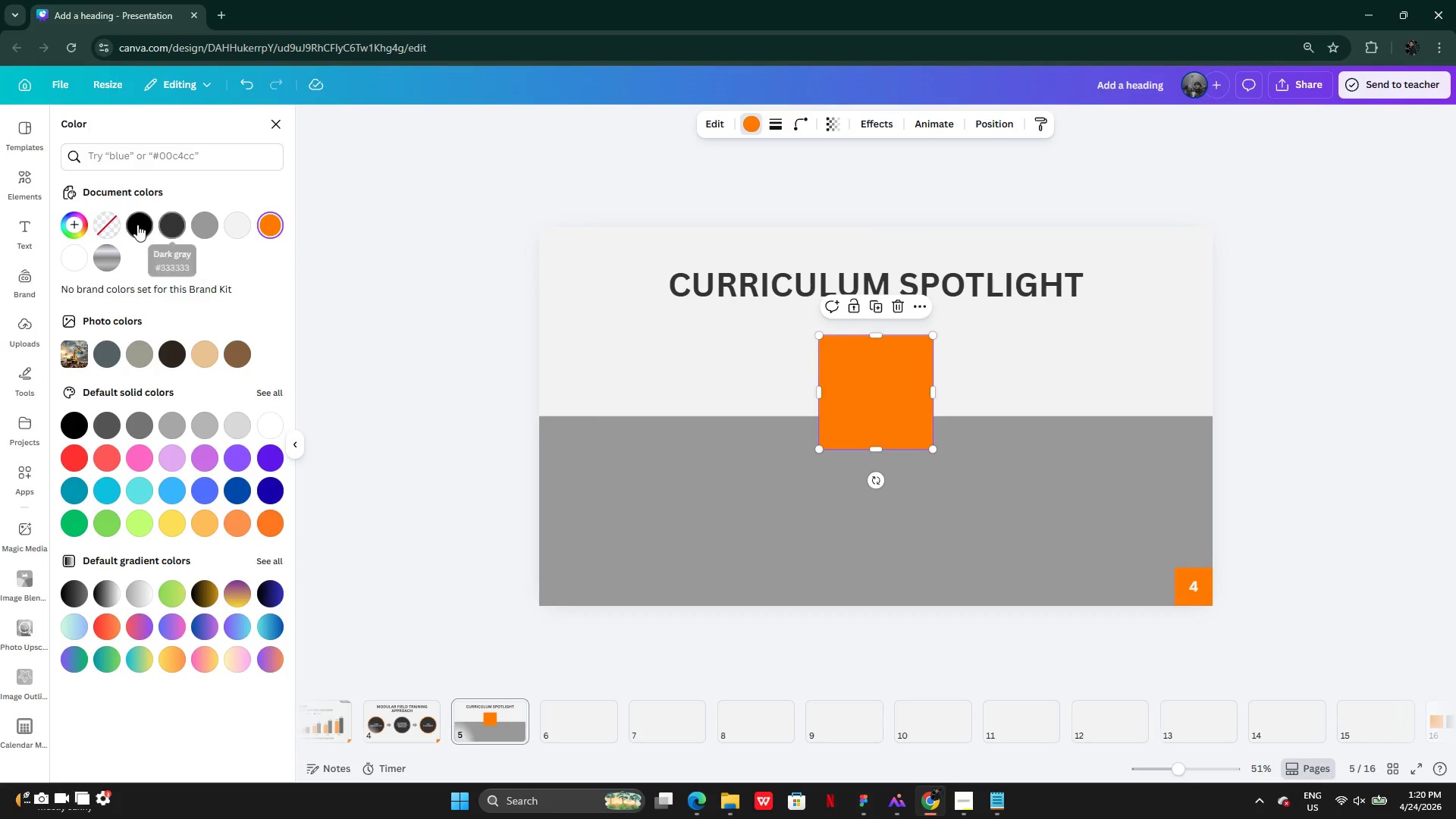 
left_click([137, 224])
 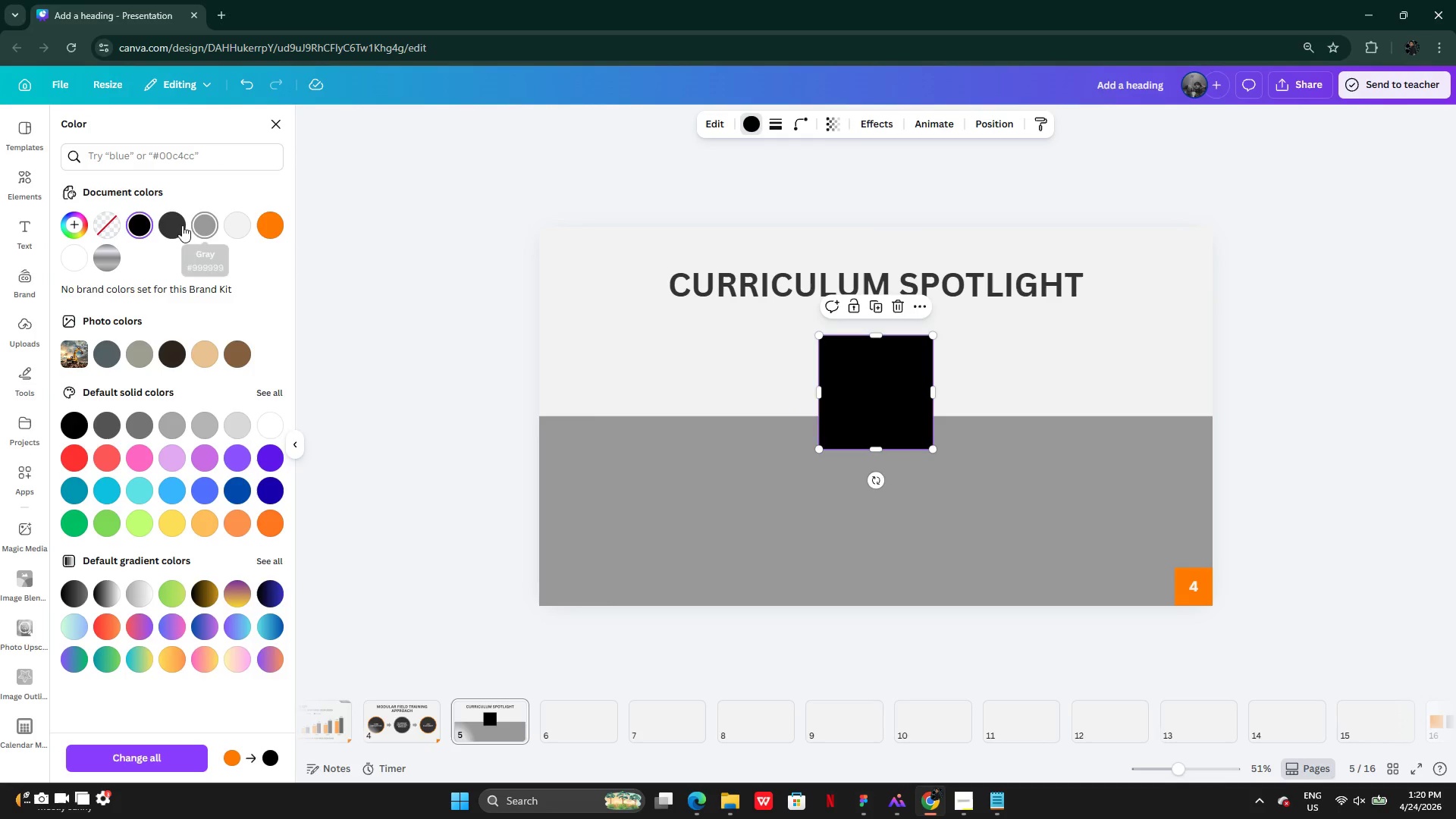 
left_click([169, 223])
 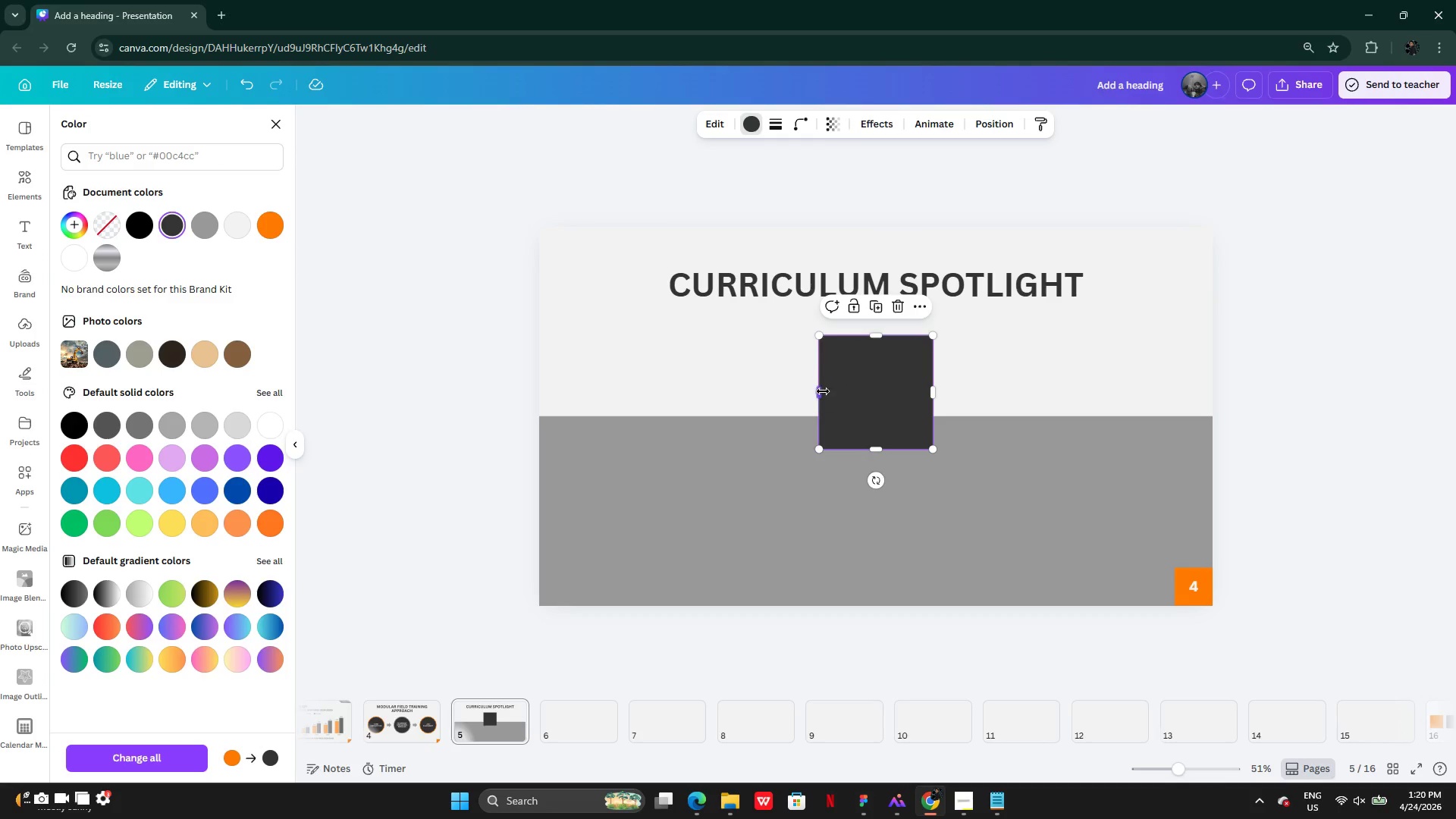 
left_click_drag(start_coordinate=[823, 391], to_coordinate=[757, 391])
 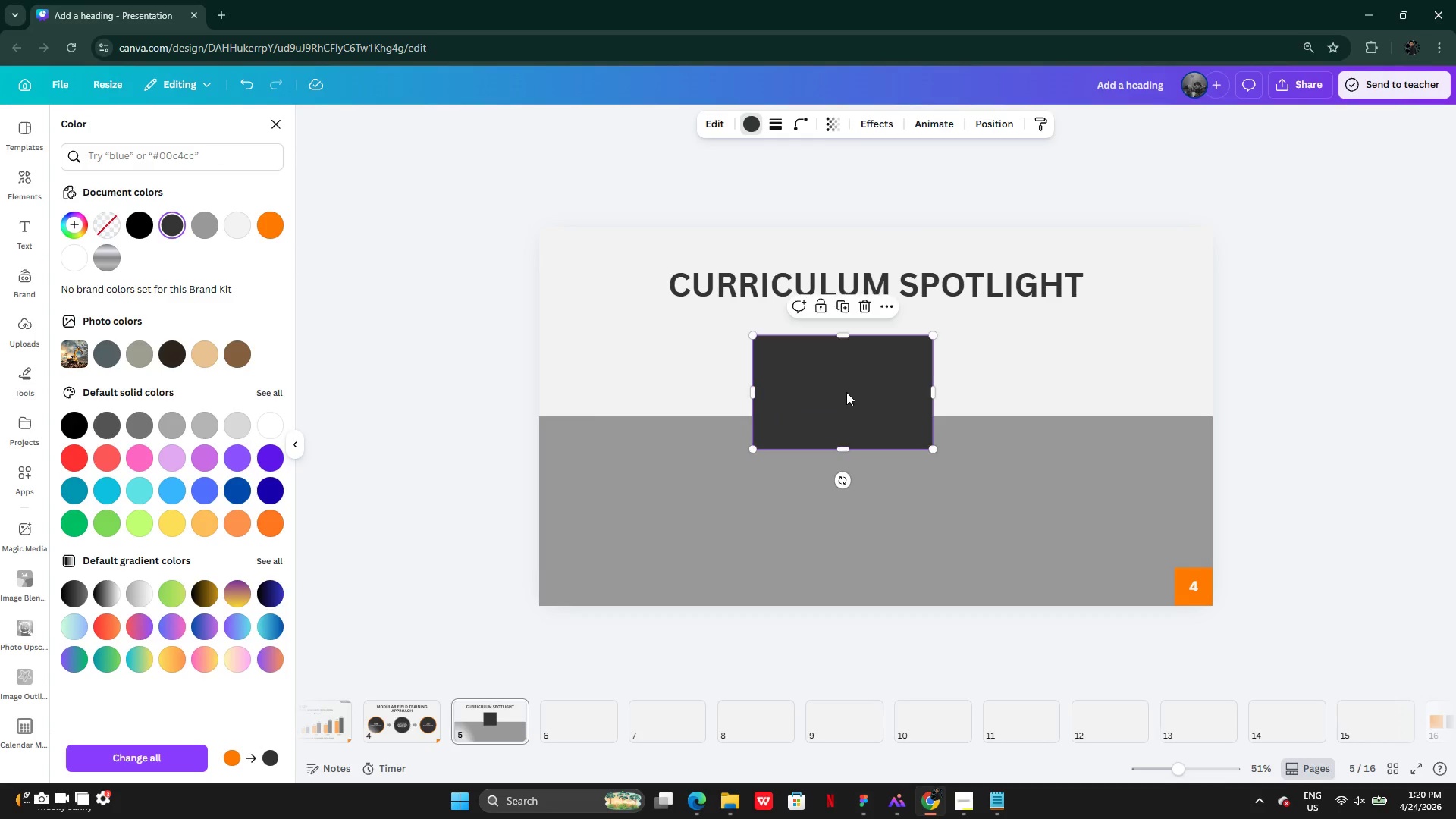 
left_click_drag(start_coordinate=[846, 392], to_coordinate=[875, 394])
 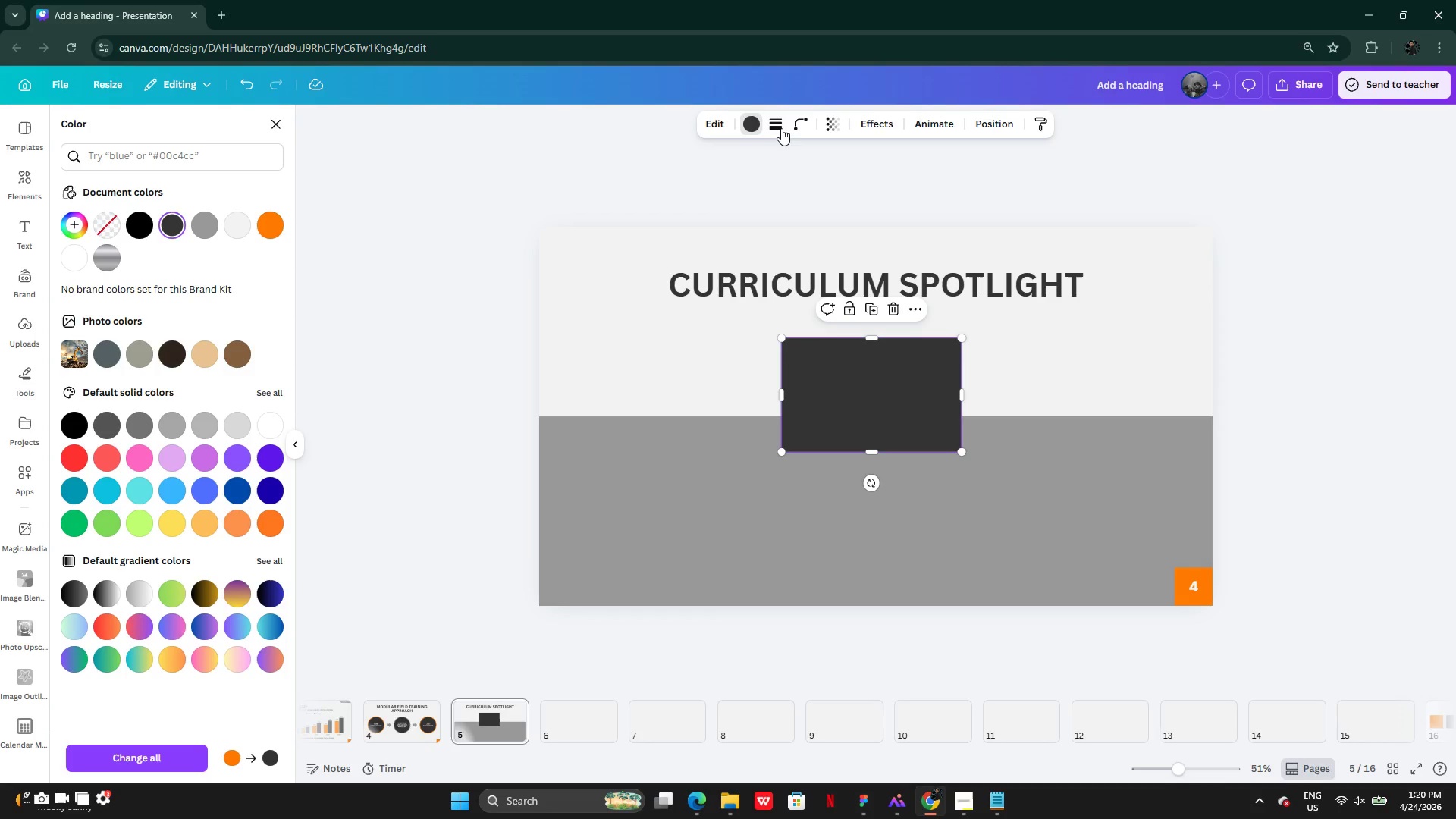 
left_click([780, 126])
 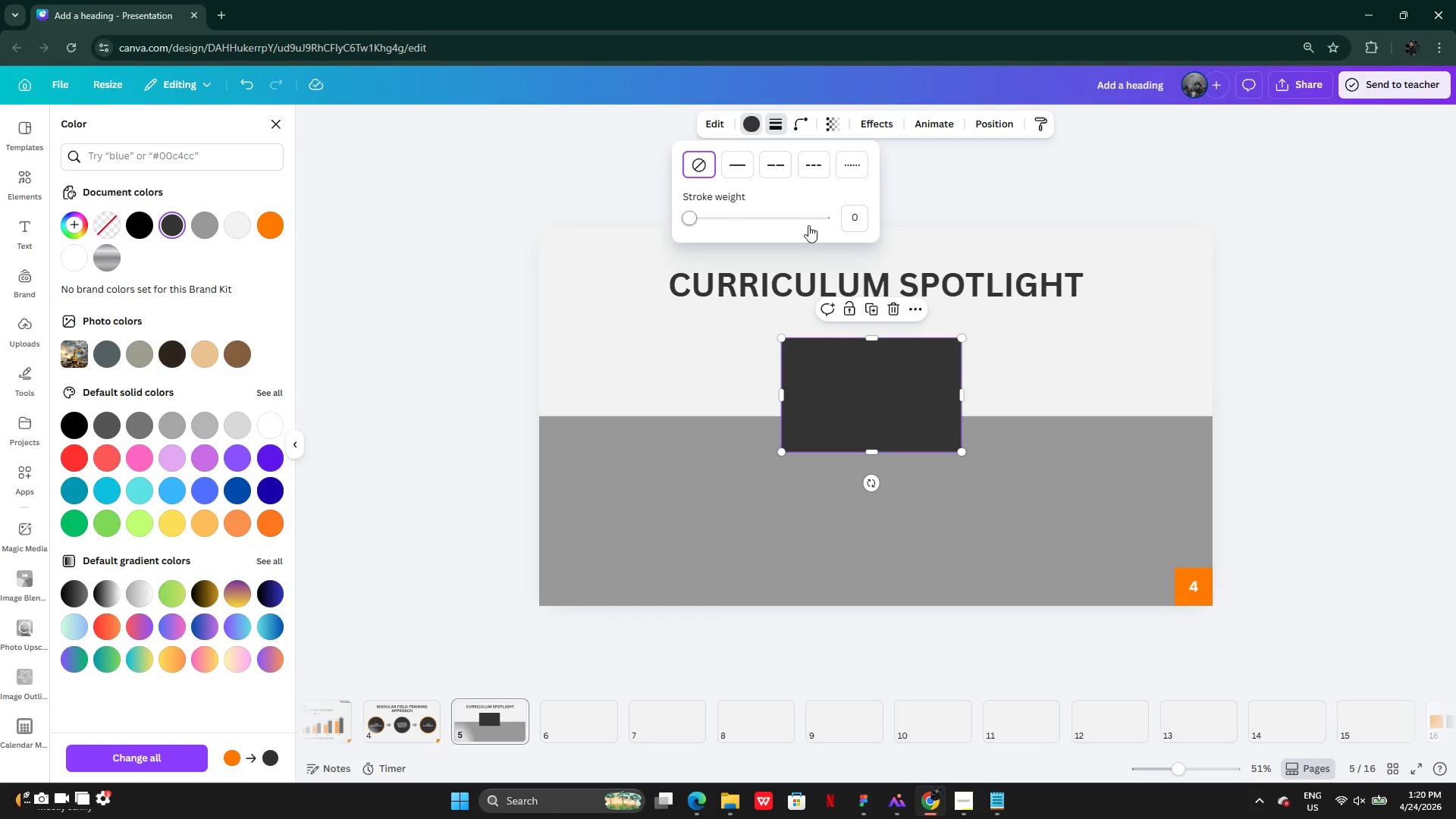 
left_click([743, 165])
 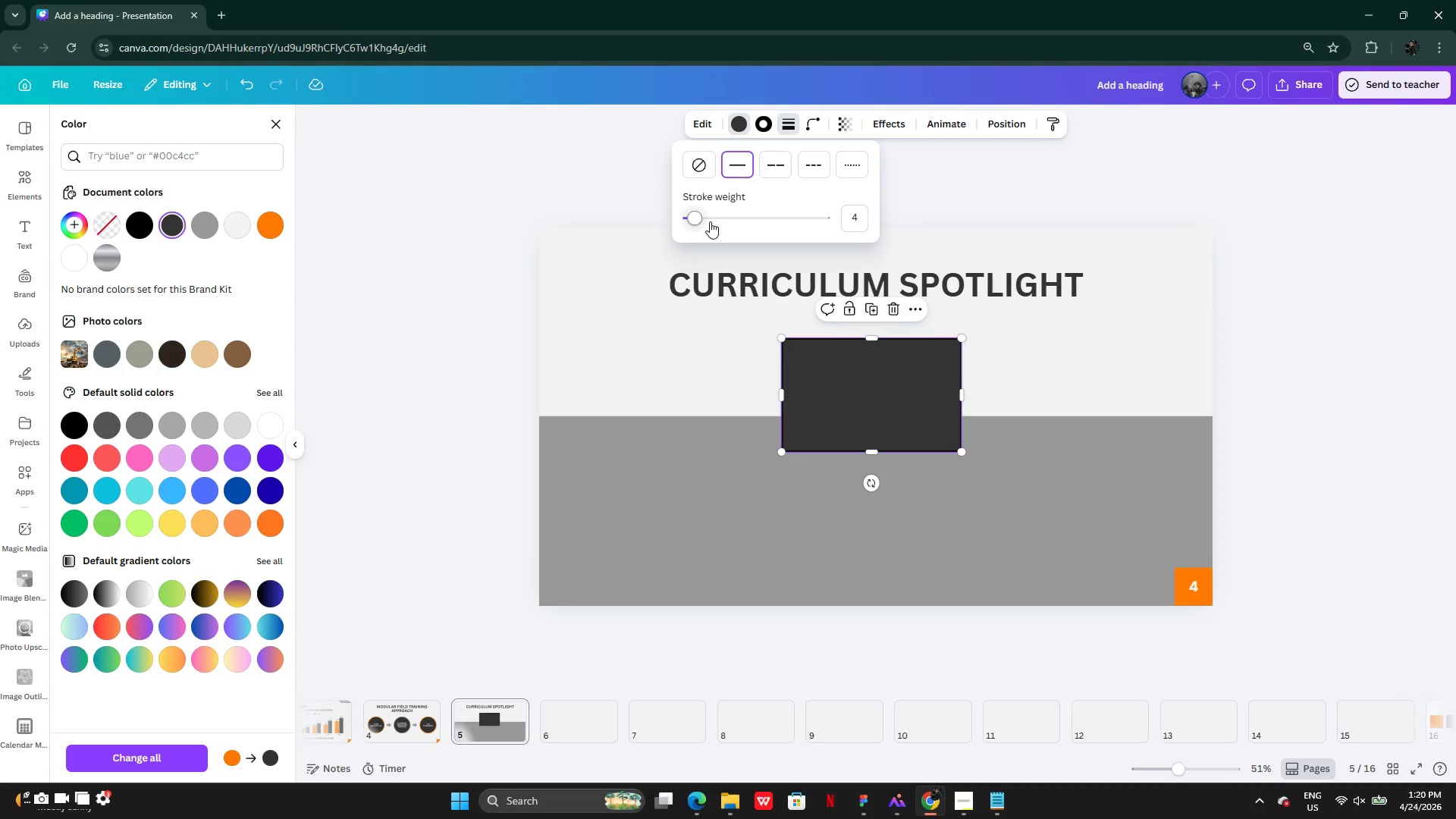 
left_click_drag(start_coordinate=[704, 221], to_coordinate=[624, 222])
 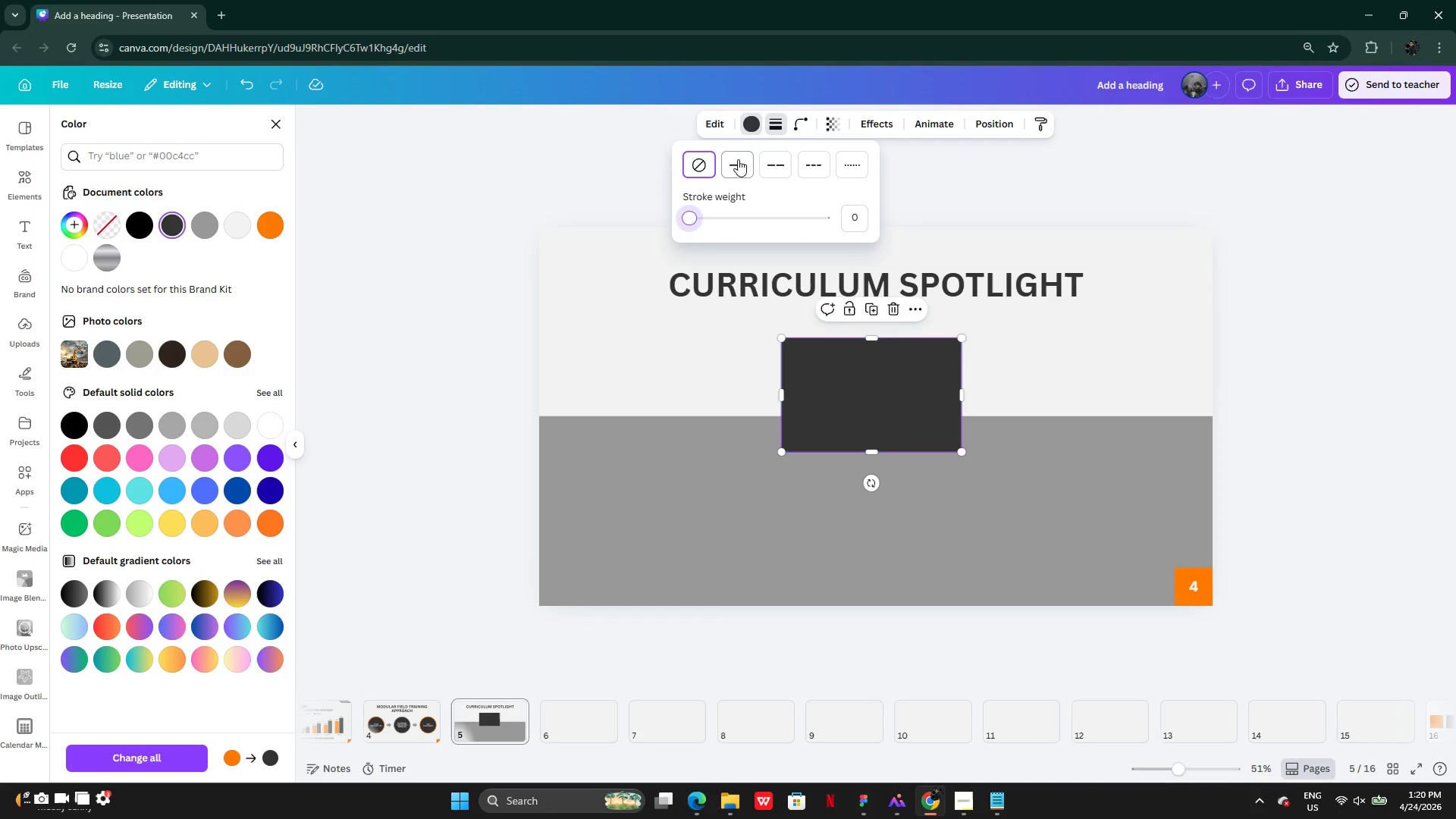 
left_click([741, 162])
 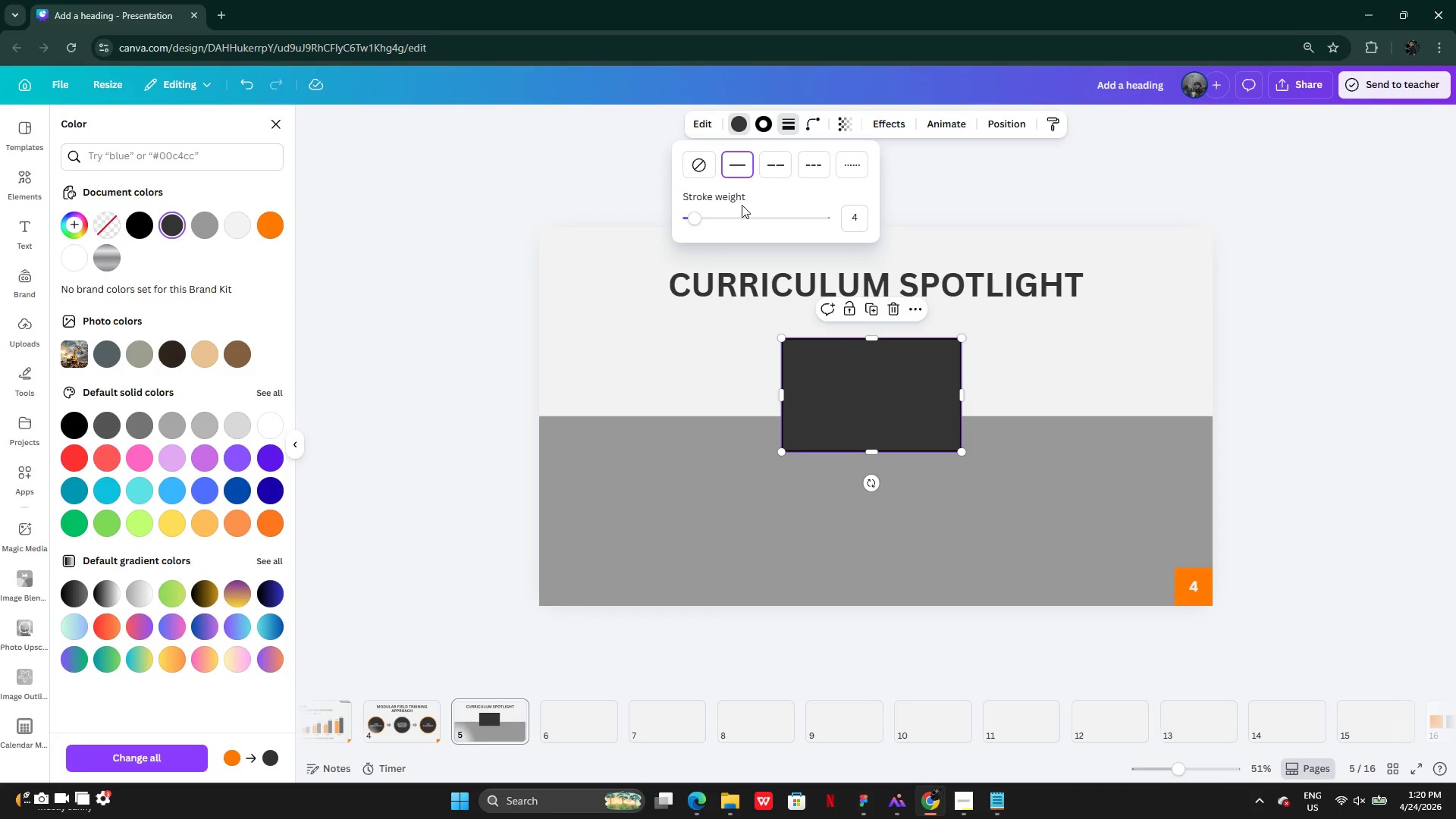 
left_click_drag(start_coordinate=[703, 215], to_coordinate=[679, 216])
 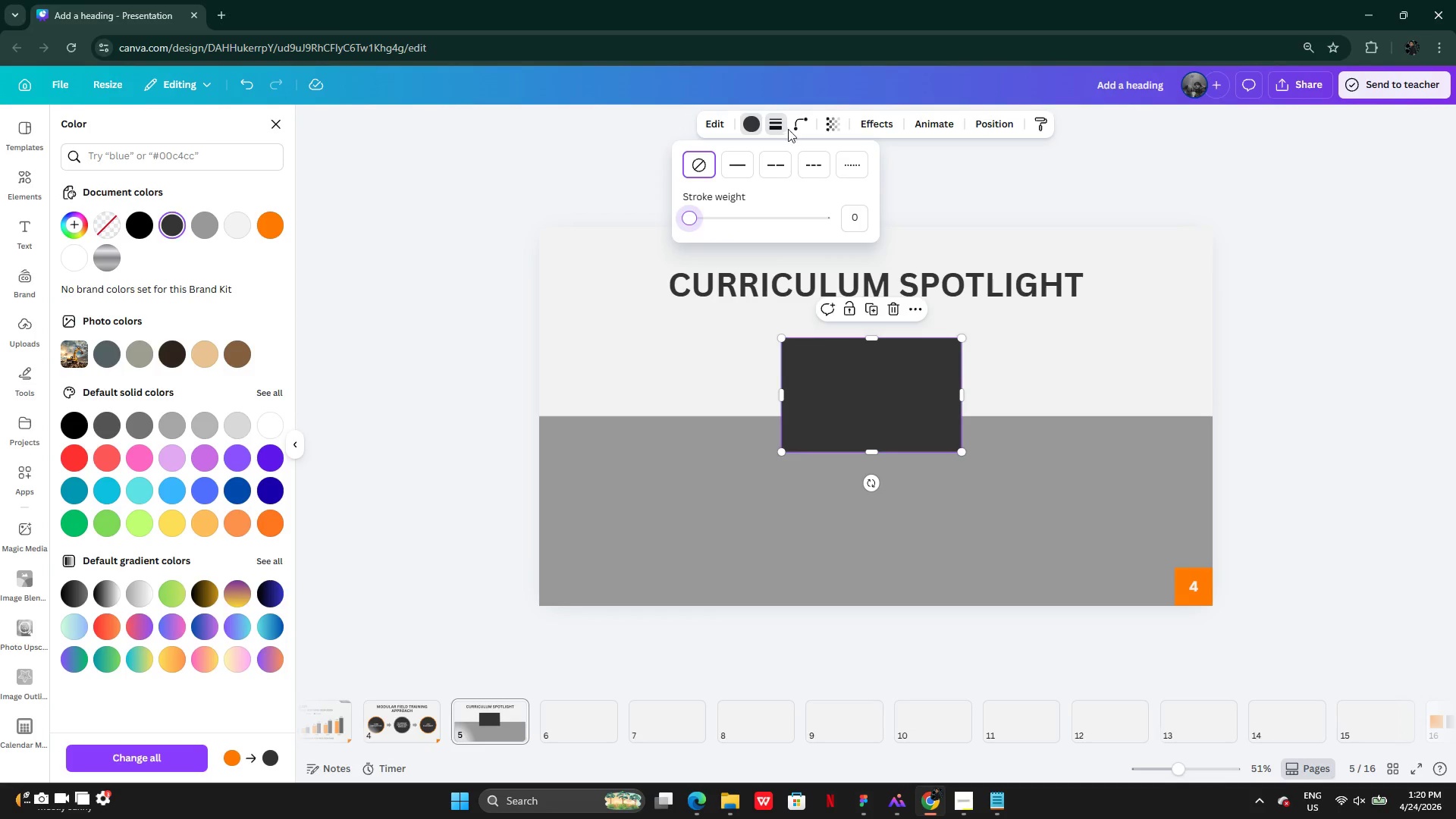 
left_click([798, 124])
 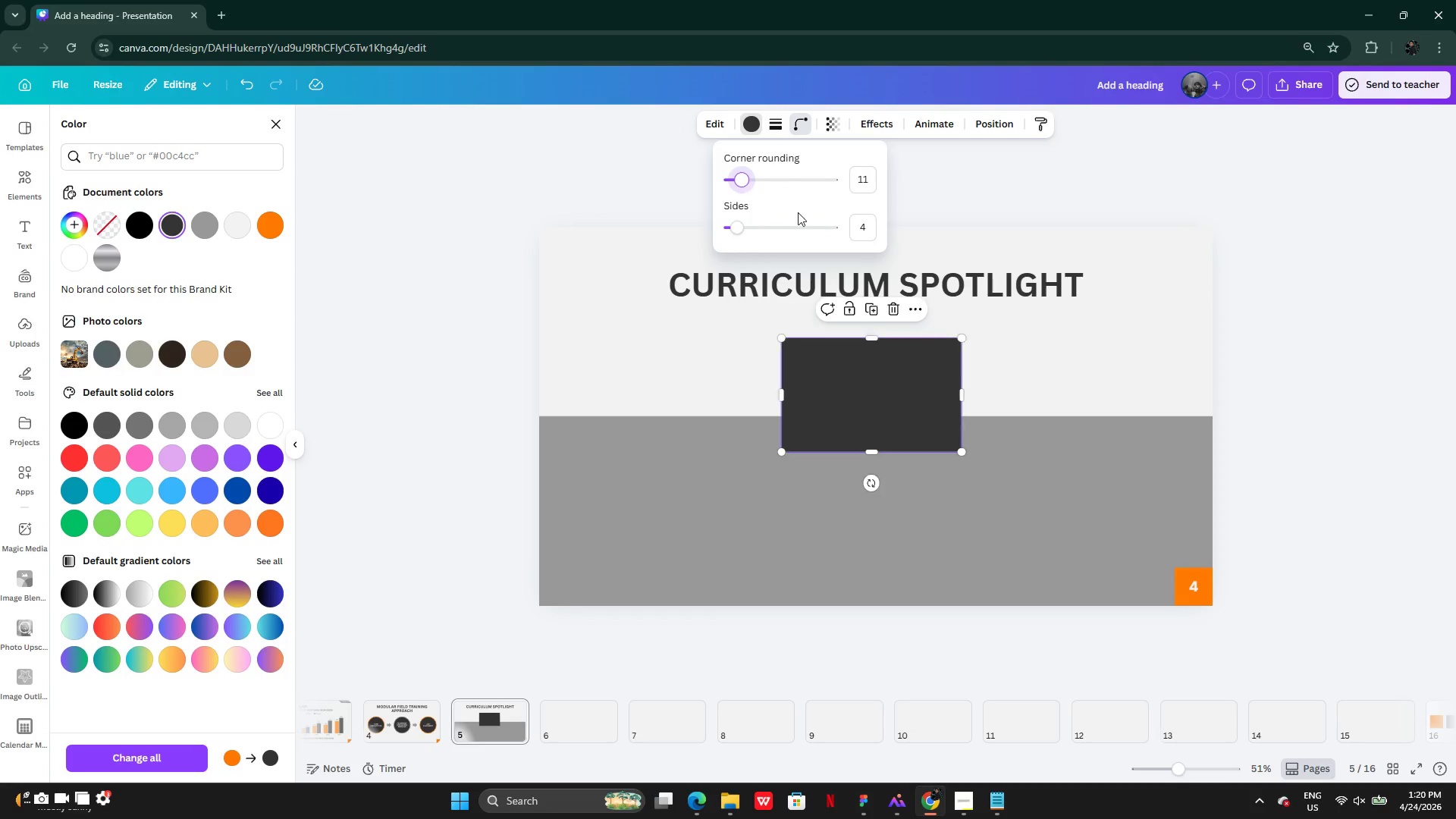 
left_click([1439, 488])
 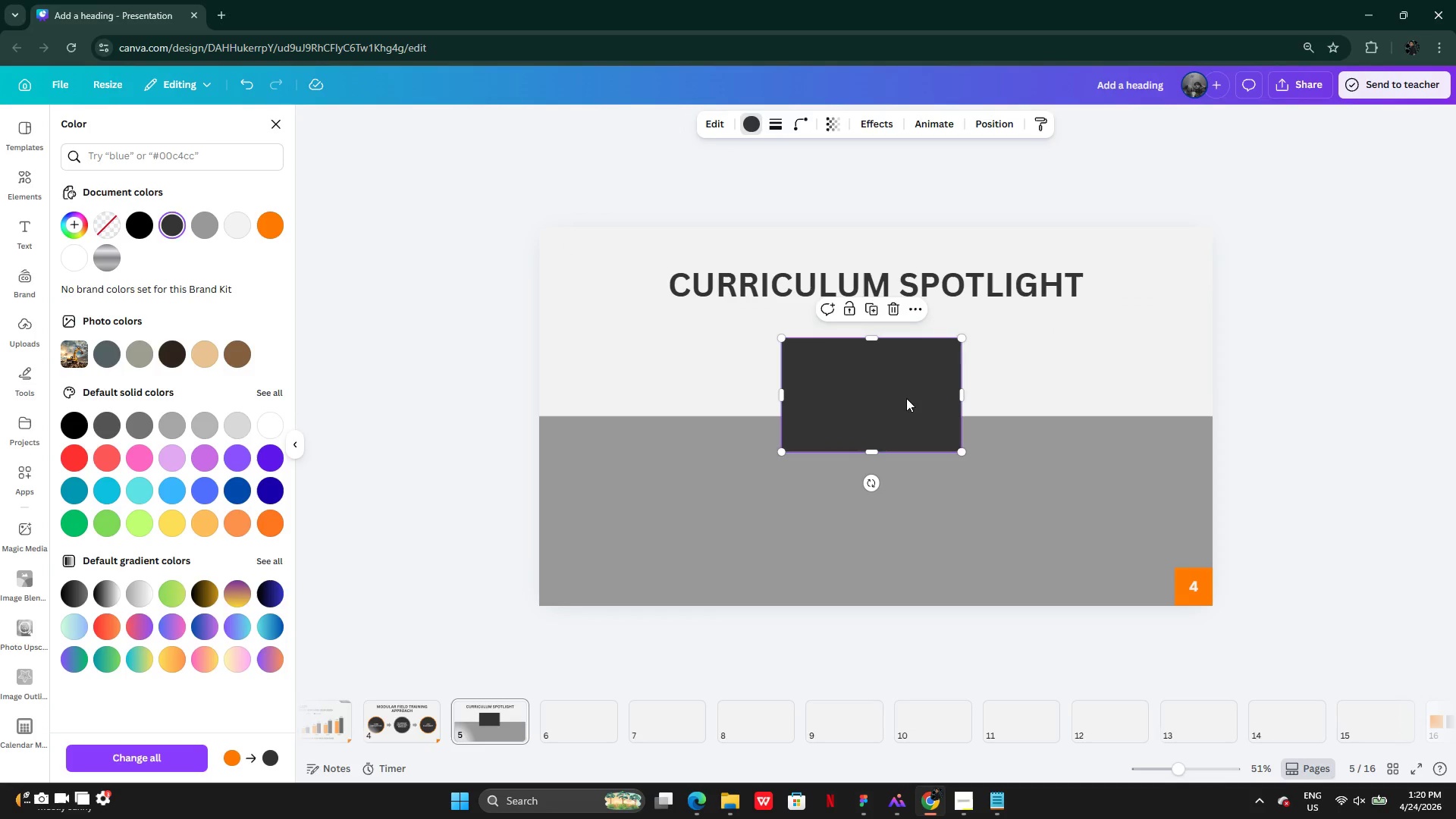 
left_click_drag(start_coordinate=[899, 395], to_coordinate=[904, 396])
 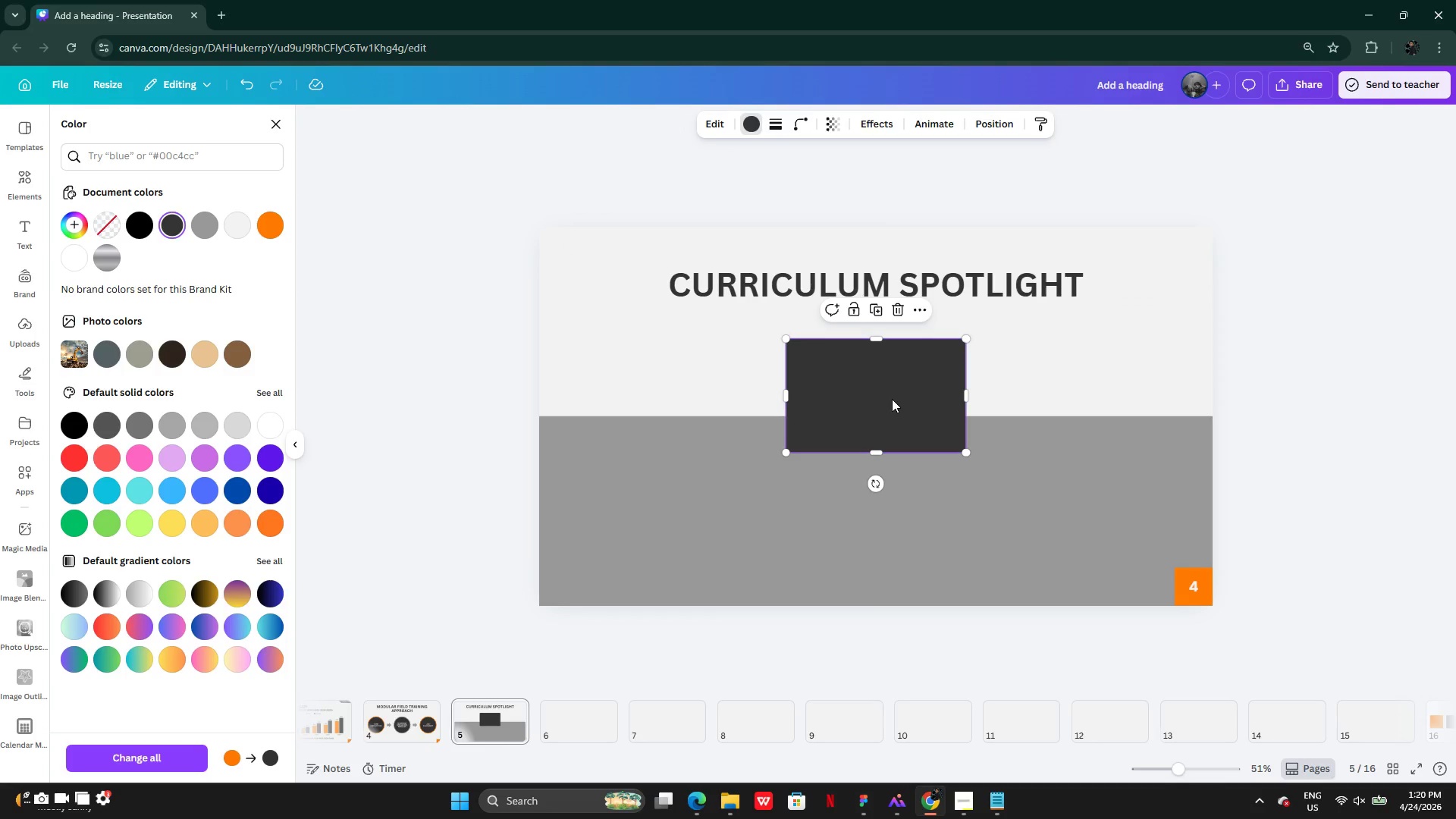 
key(Alt+AltLeft)
 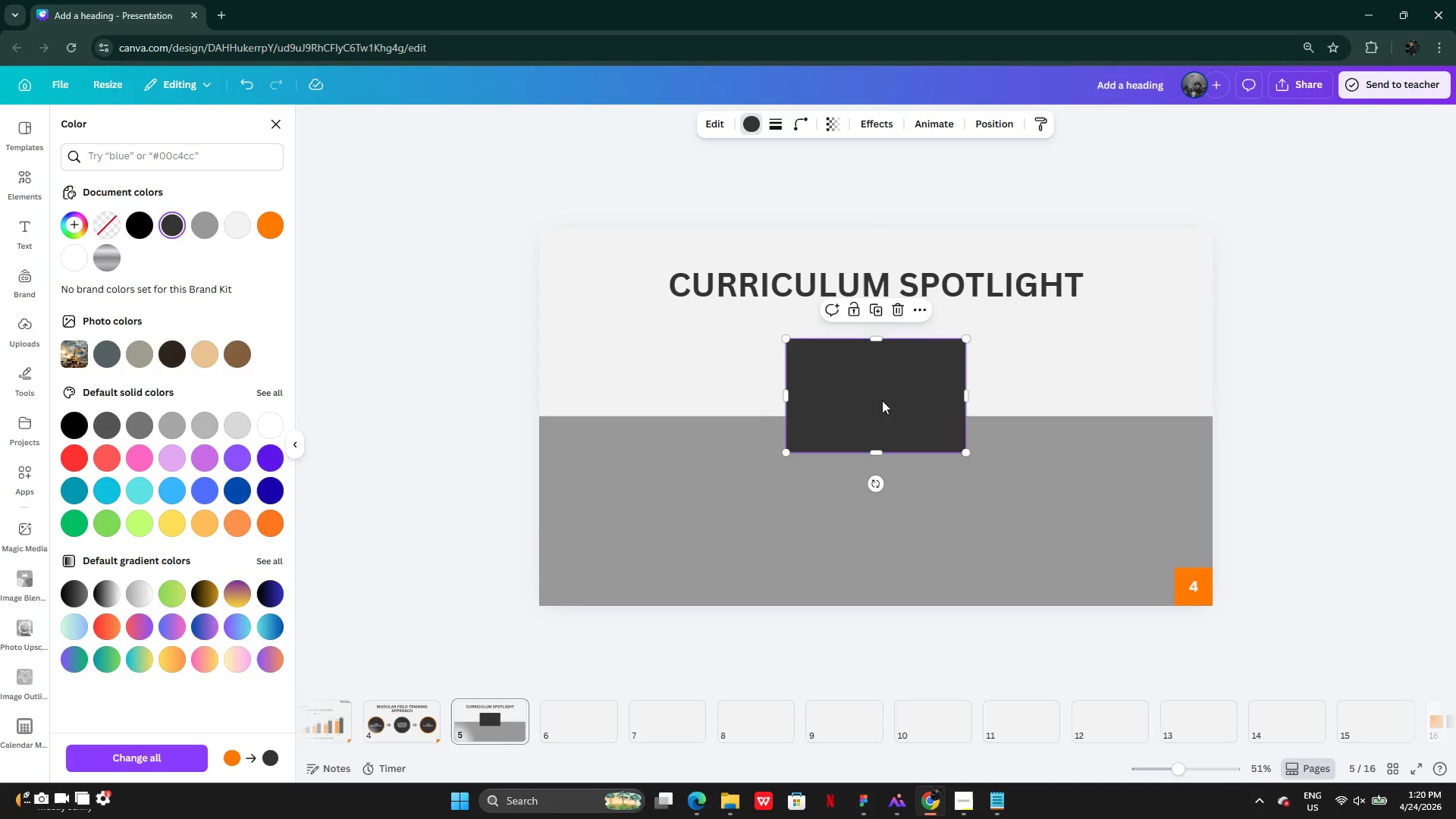 
left_click_drag(start_coordinate=[892, 399], to_coordinate=[814, 402])
 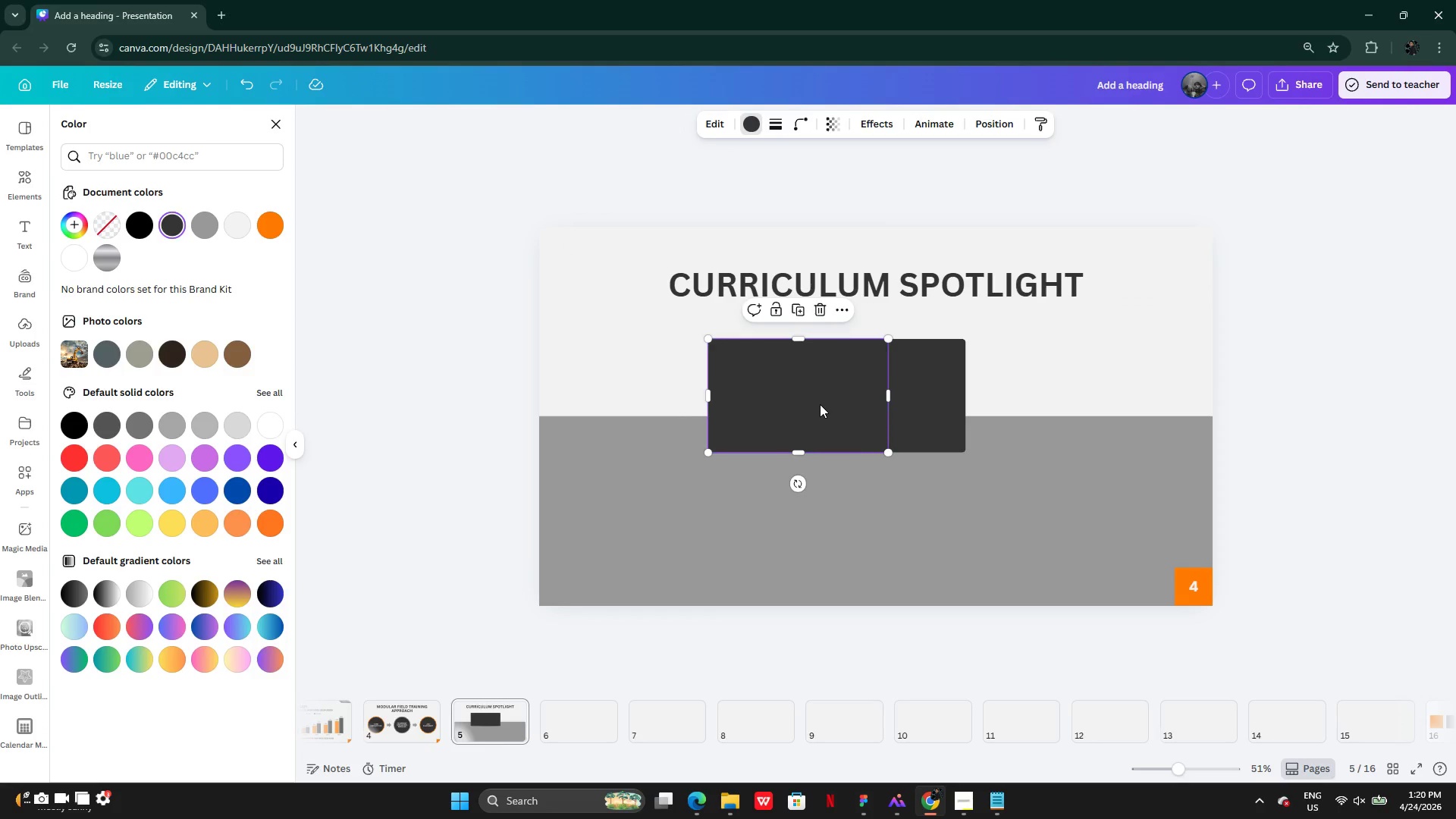 
left_click_drag(start_coordinate=[820, 404], to_coordinate=[691, 400])
 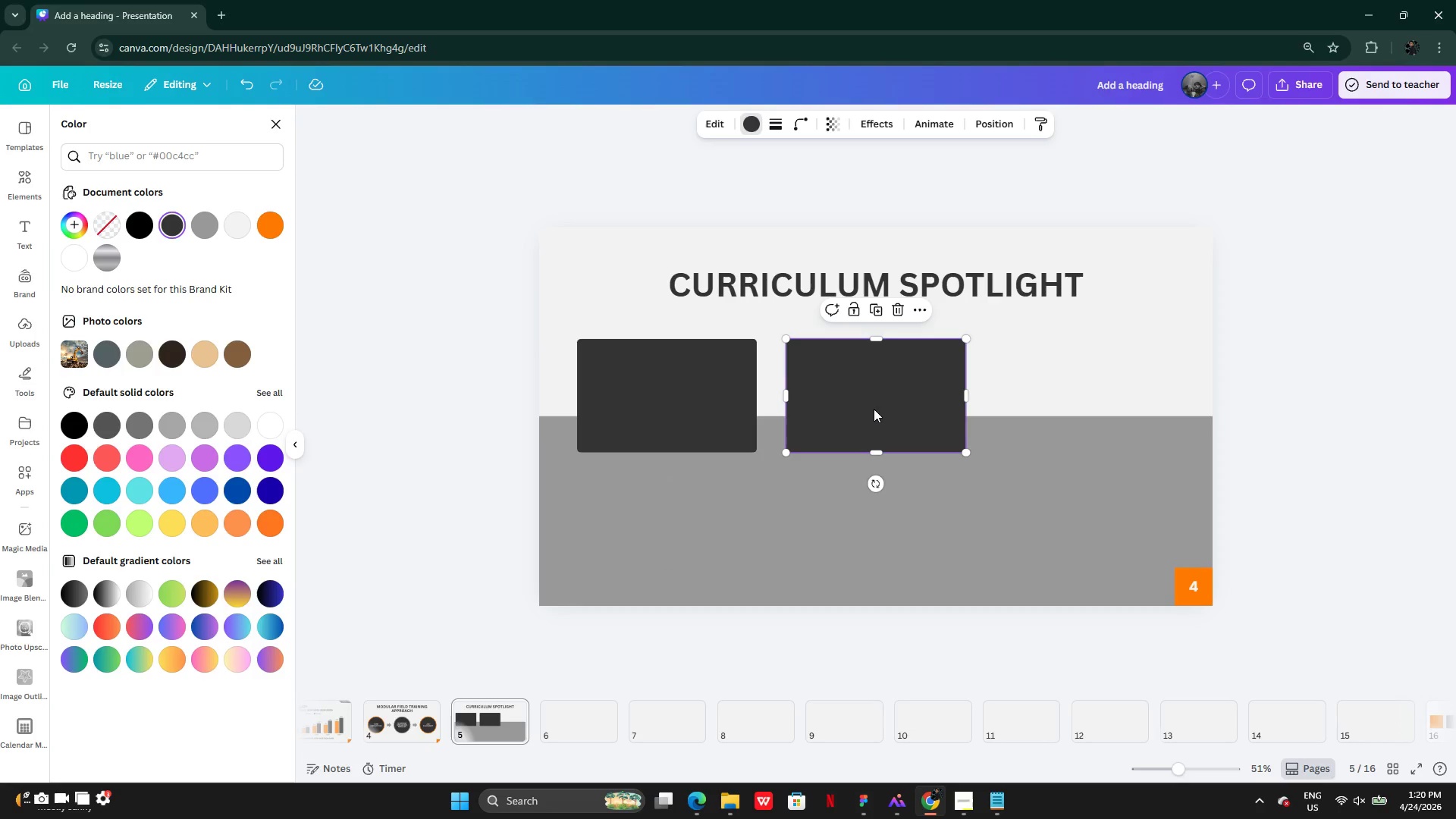 
hold_key(key=AltLeft, duration=0.36)
left_click_drag(start_coordinate=[877, 410], to_coordinate=[981, 416])
 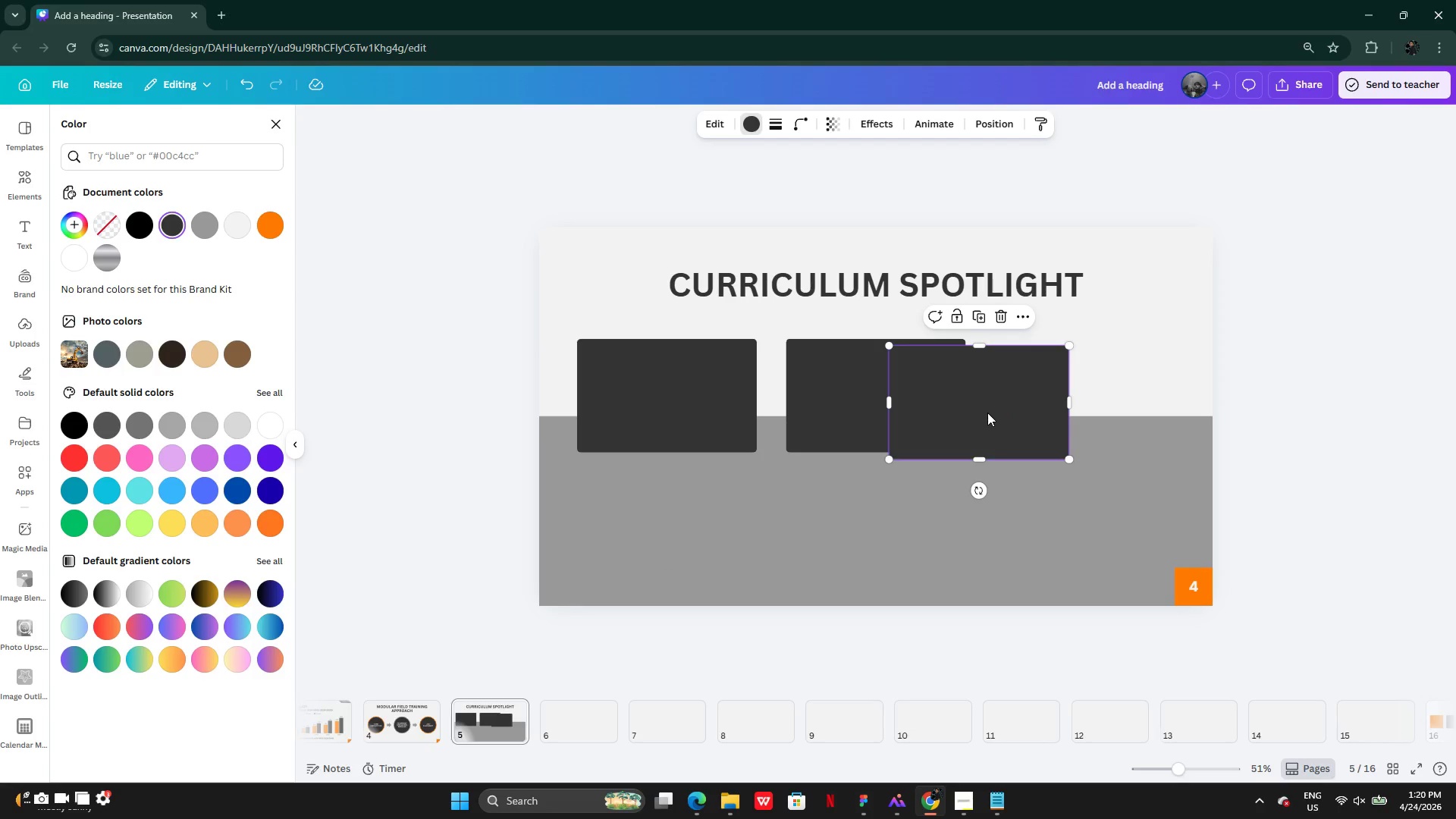 
left_click_drag(start_coordinate=[987, 413], to_coordinate=[1090, 408])
 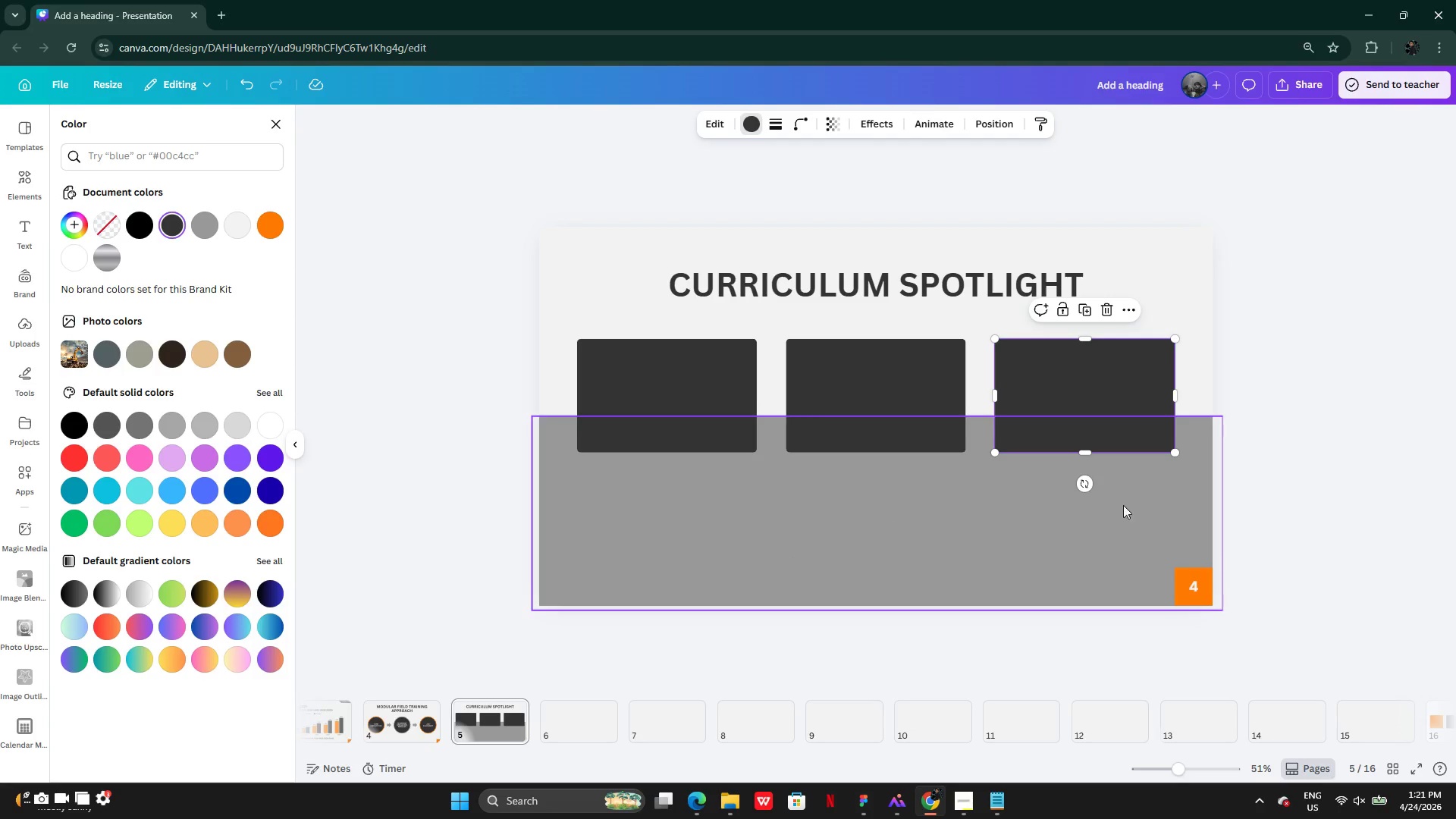 
left_click([1380, 406])
 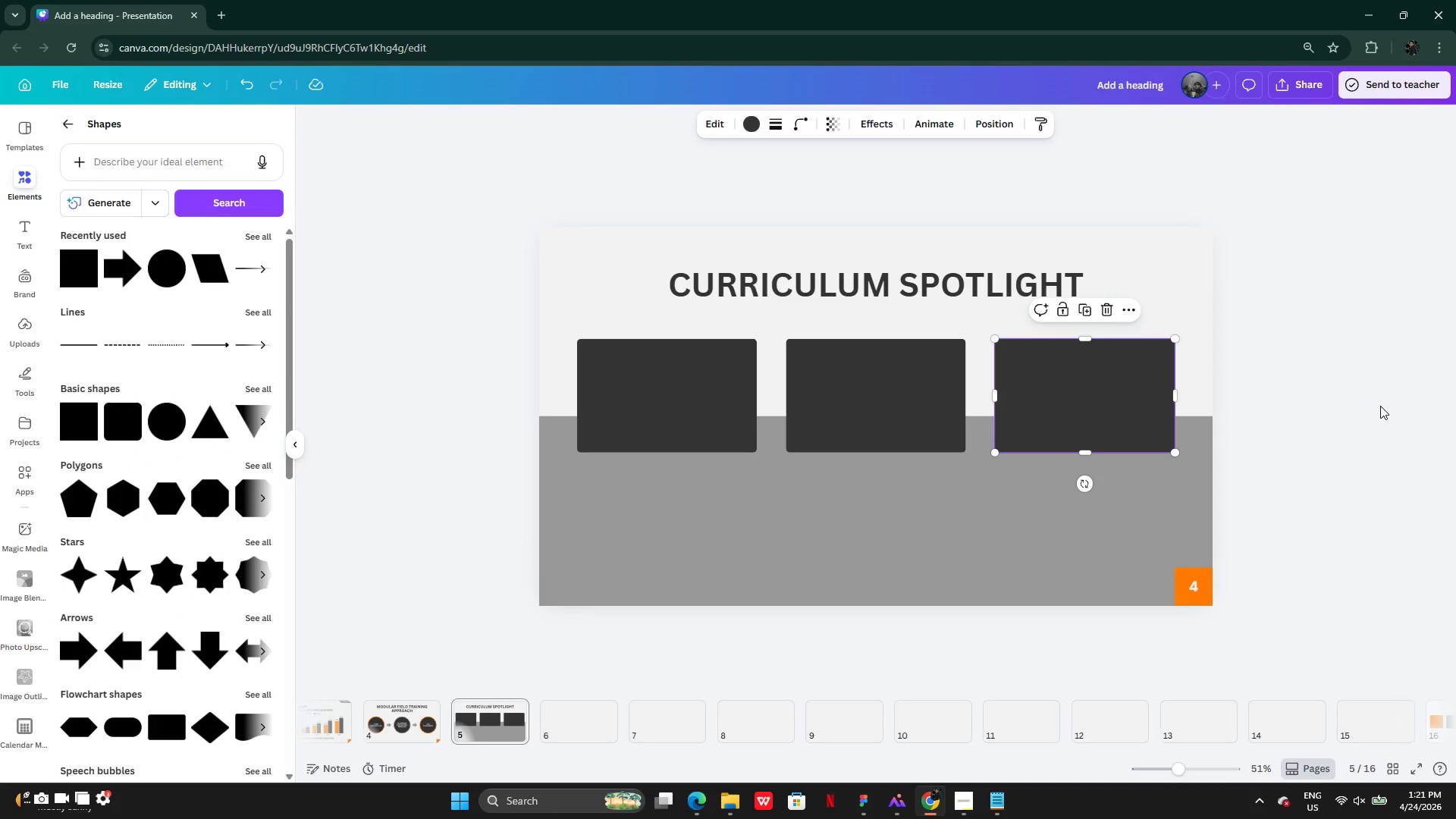 
left_click([1380, 406])
 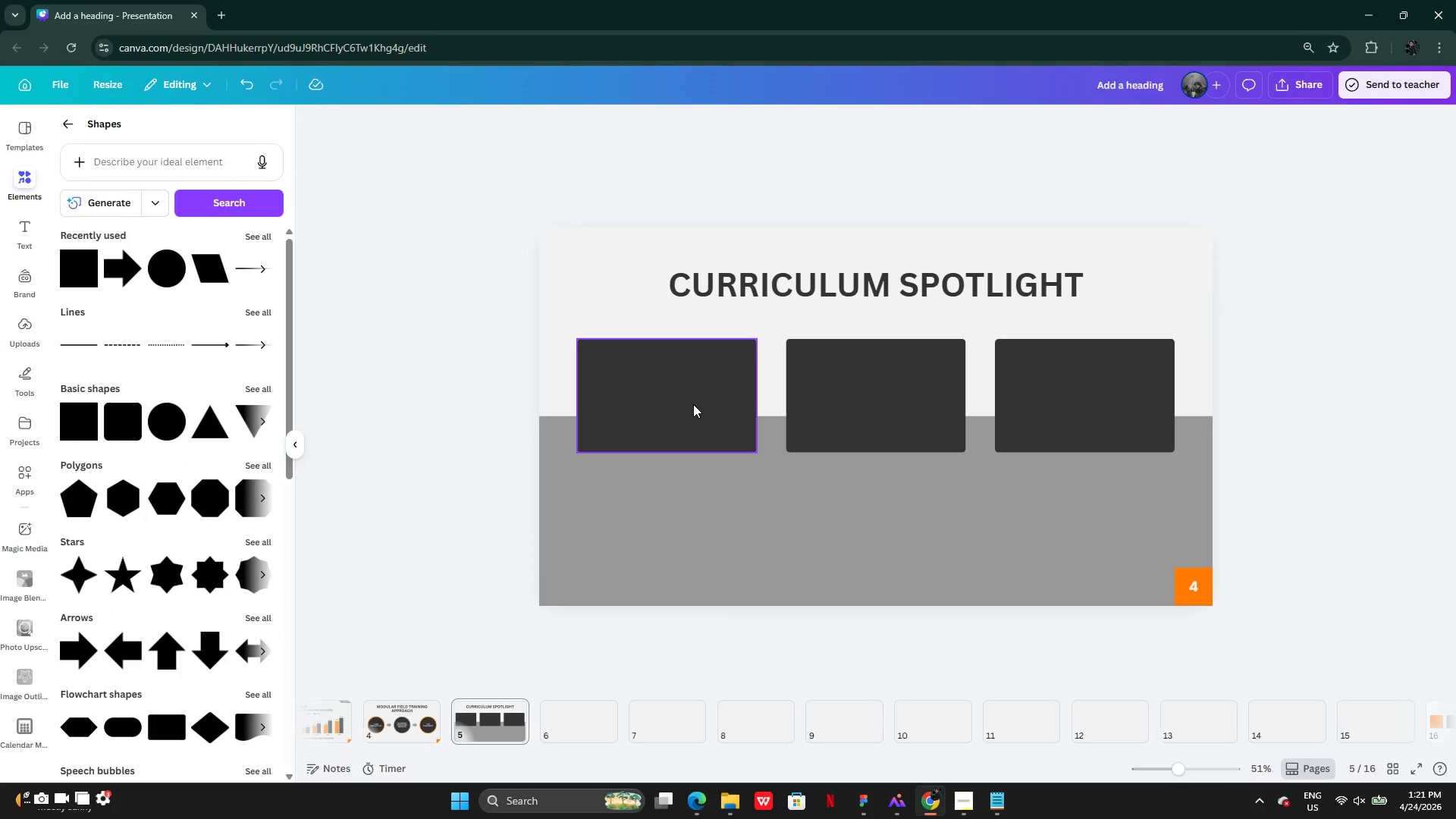 
key(Alt+AltLeft)
 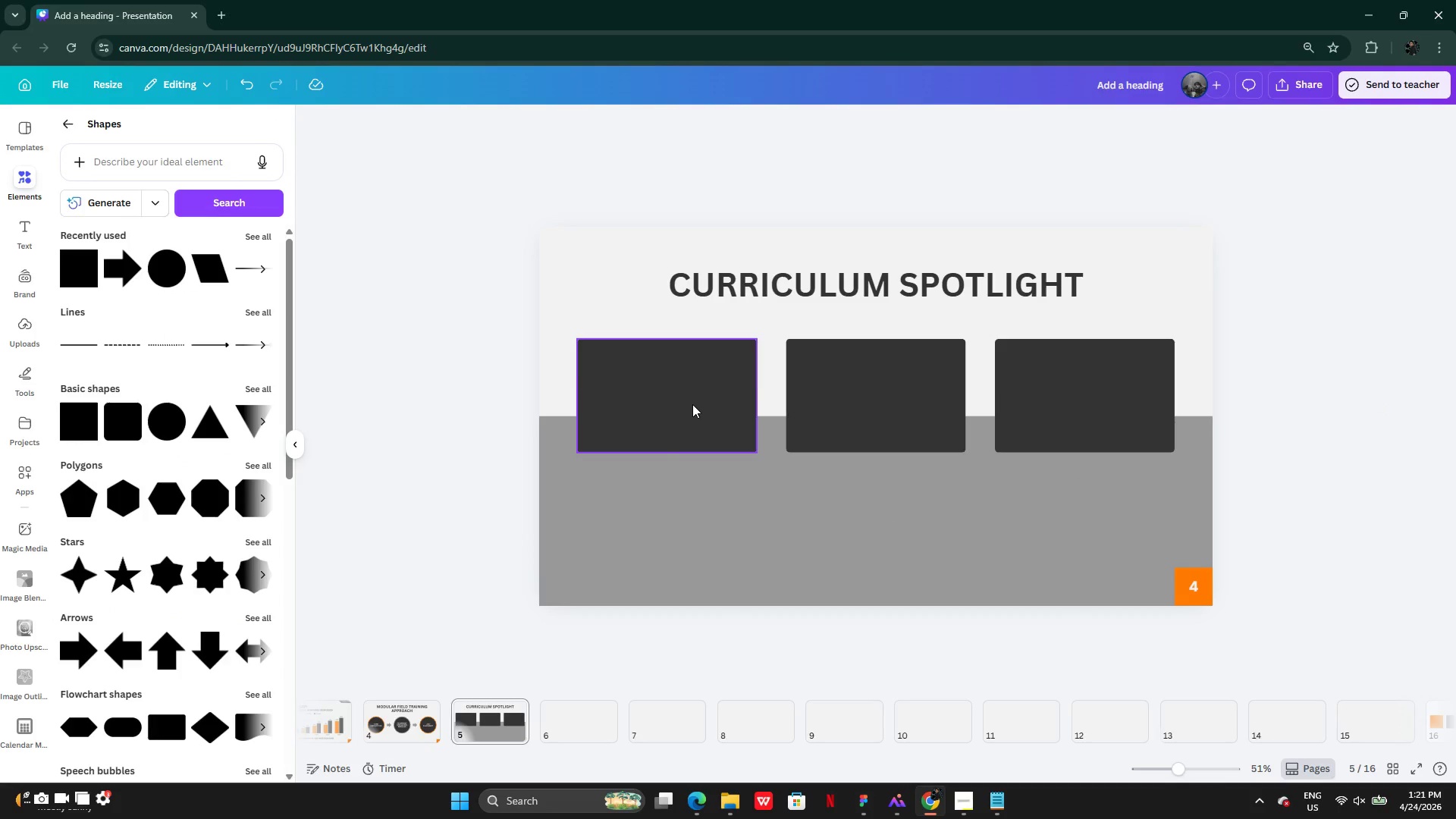 
left_click_drag(start_coordinate=[692, 404], to_coordinate=[692, 461])
 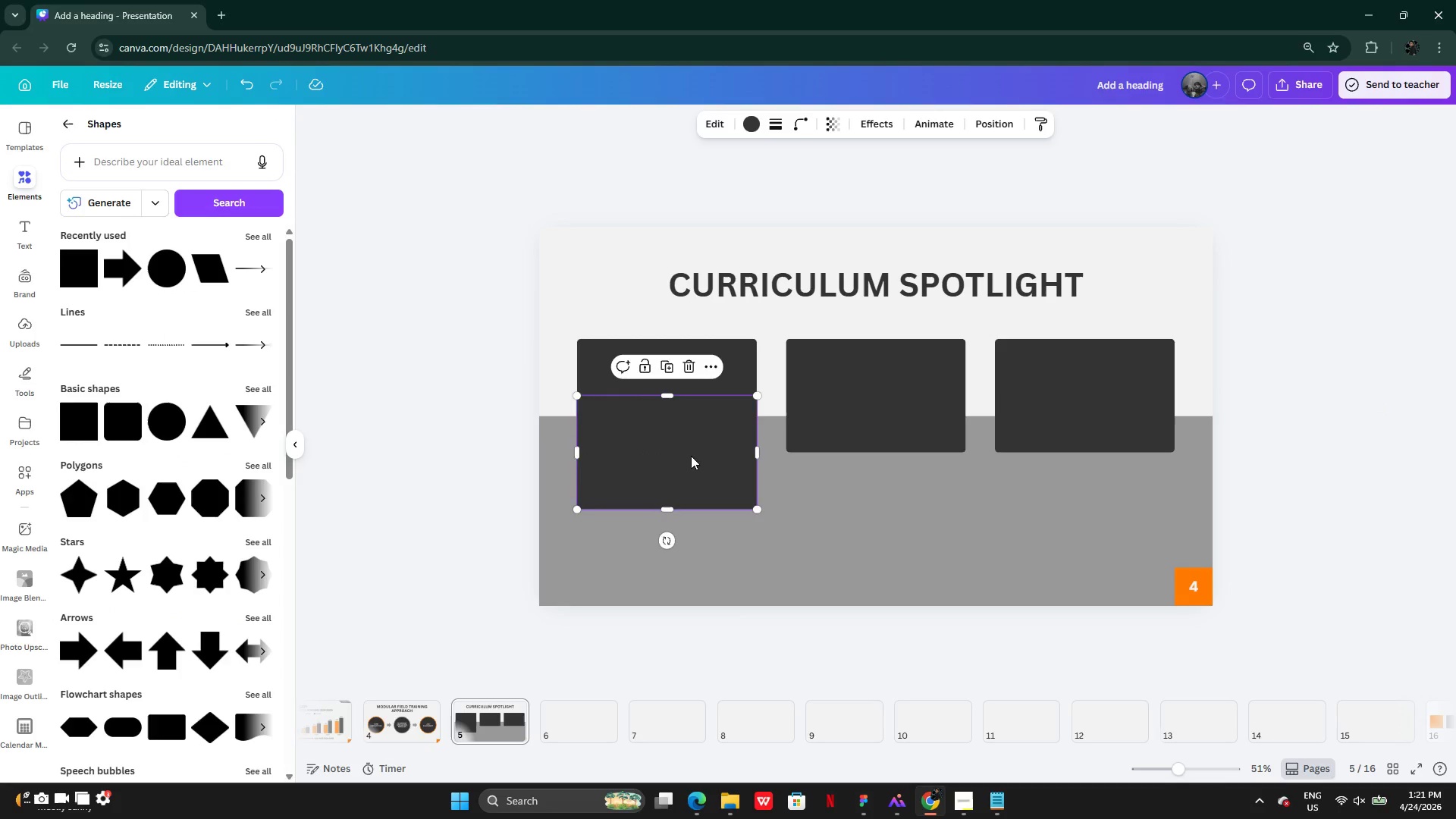 
left_click_drag(start_coordinate=[691, 456], to_coordinate=[690, 505])
 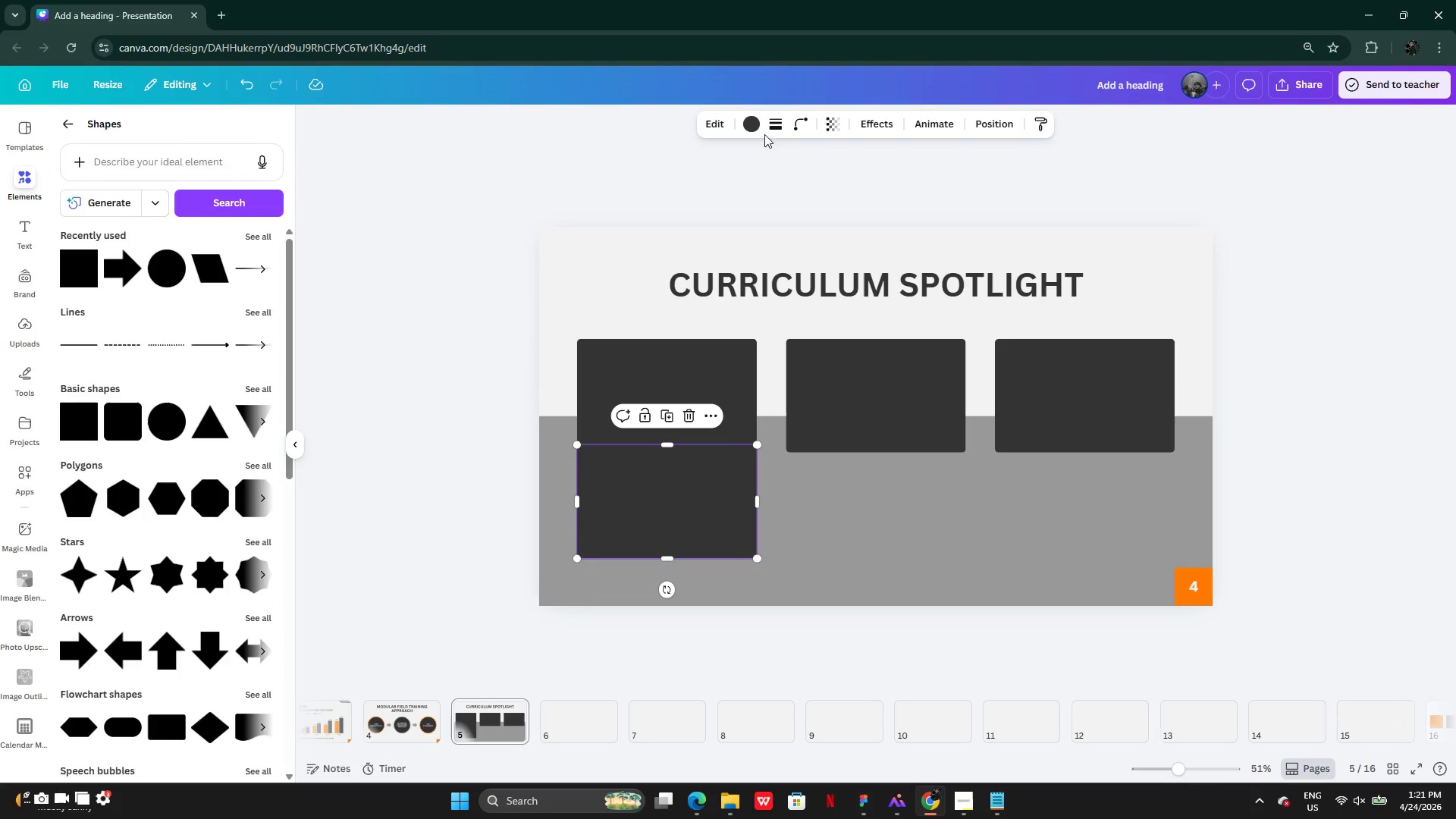 
left_click([754, 129])
 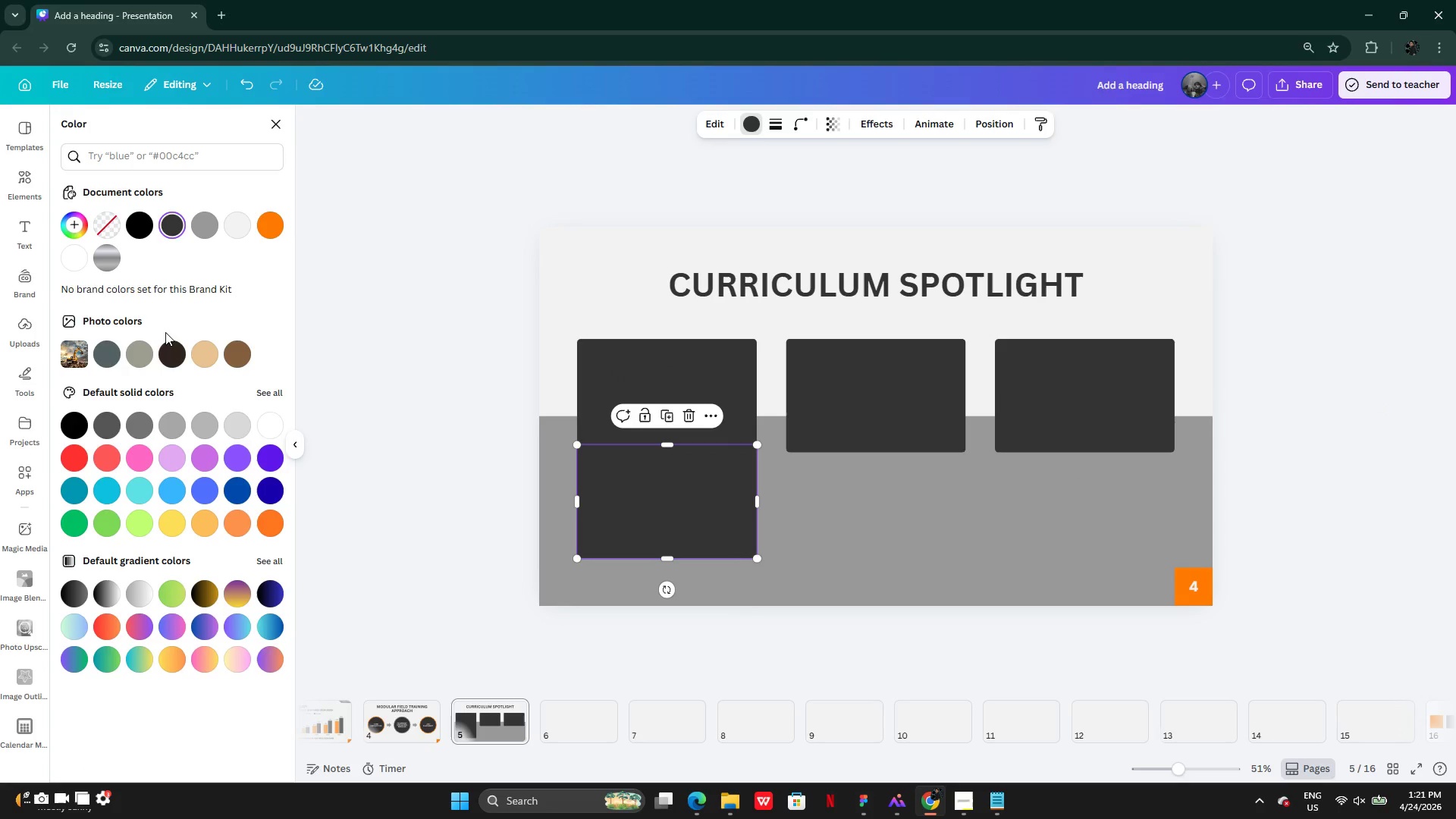 
left_click([209, 232])
 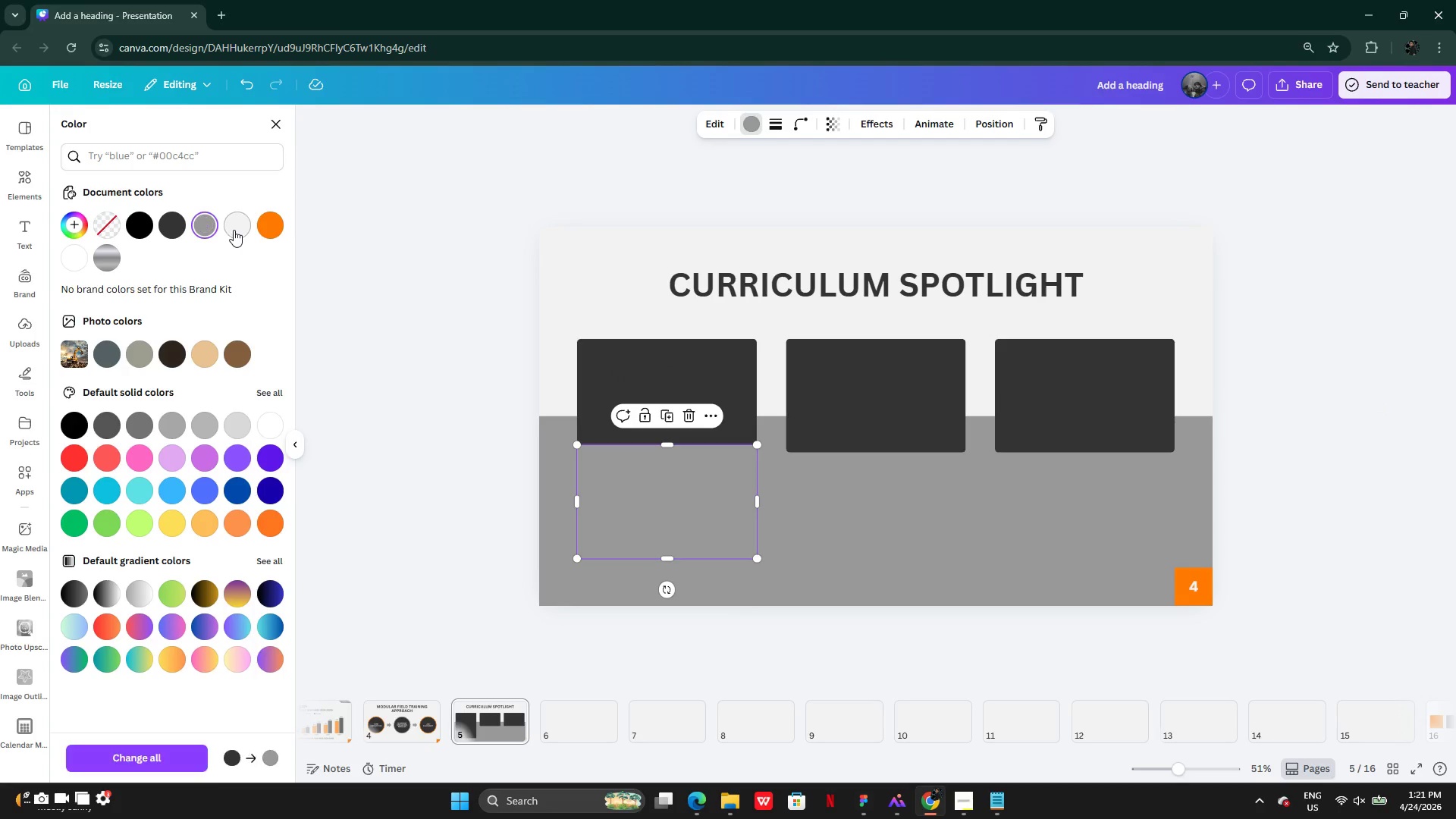 
left_click([235, 230])
 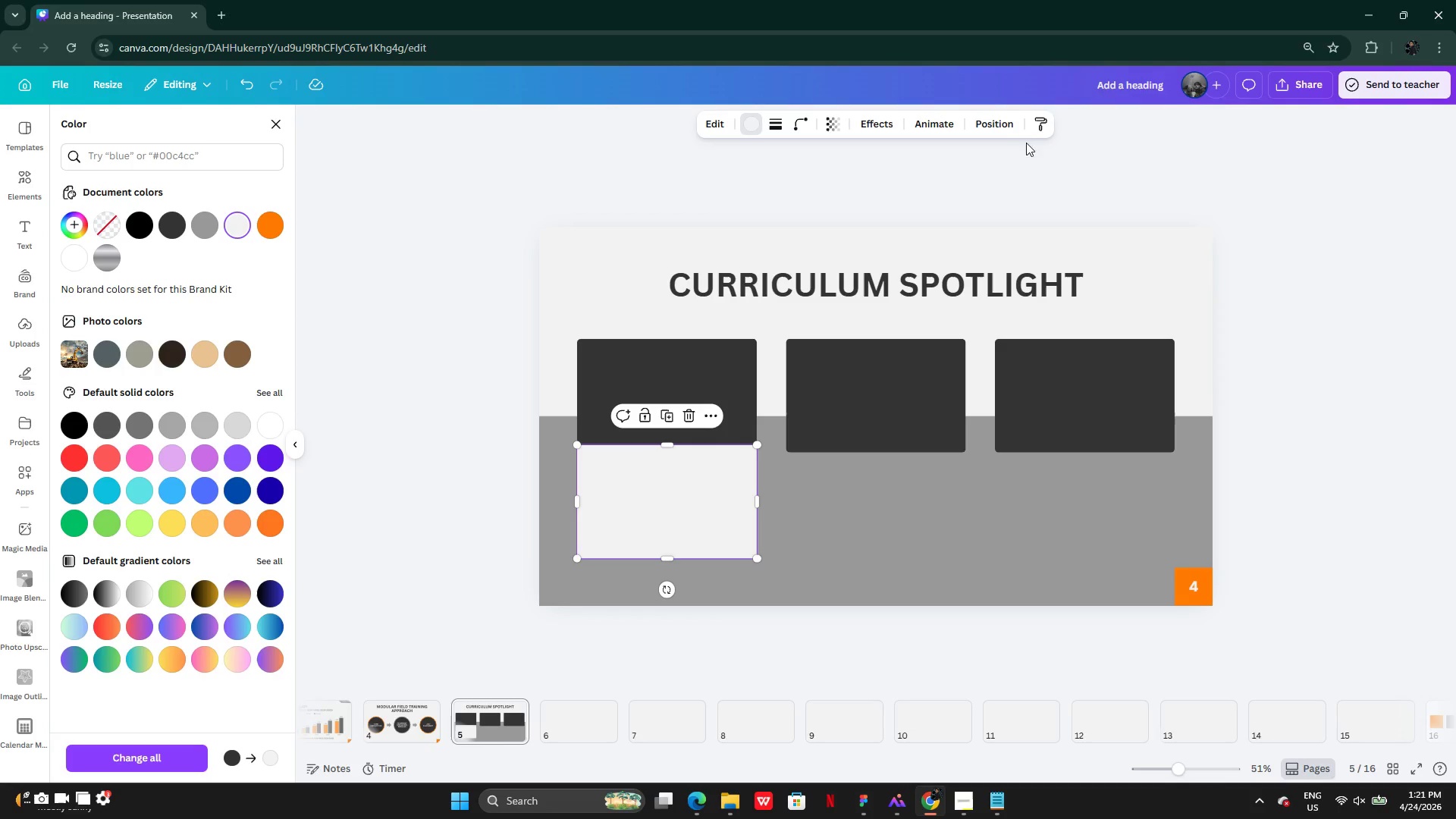 
left_click([1010, 121])
 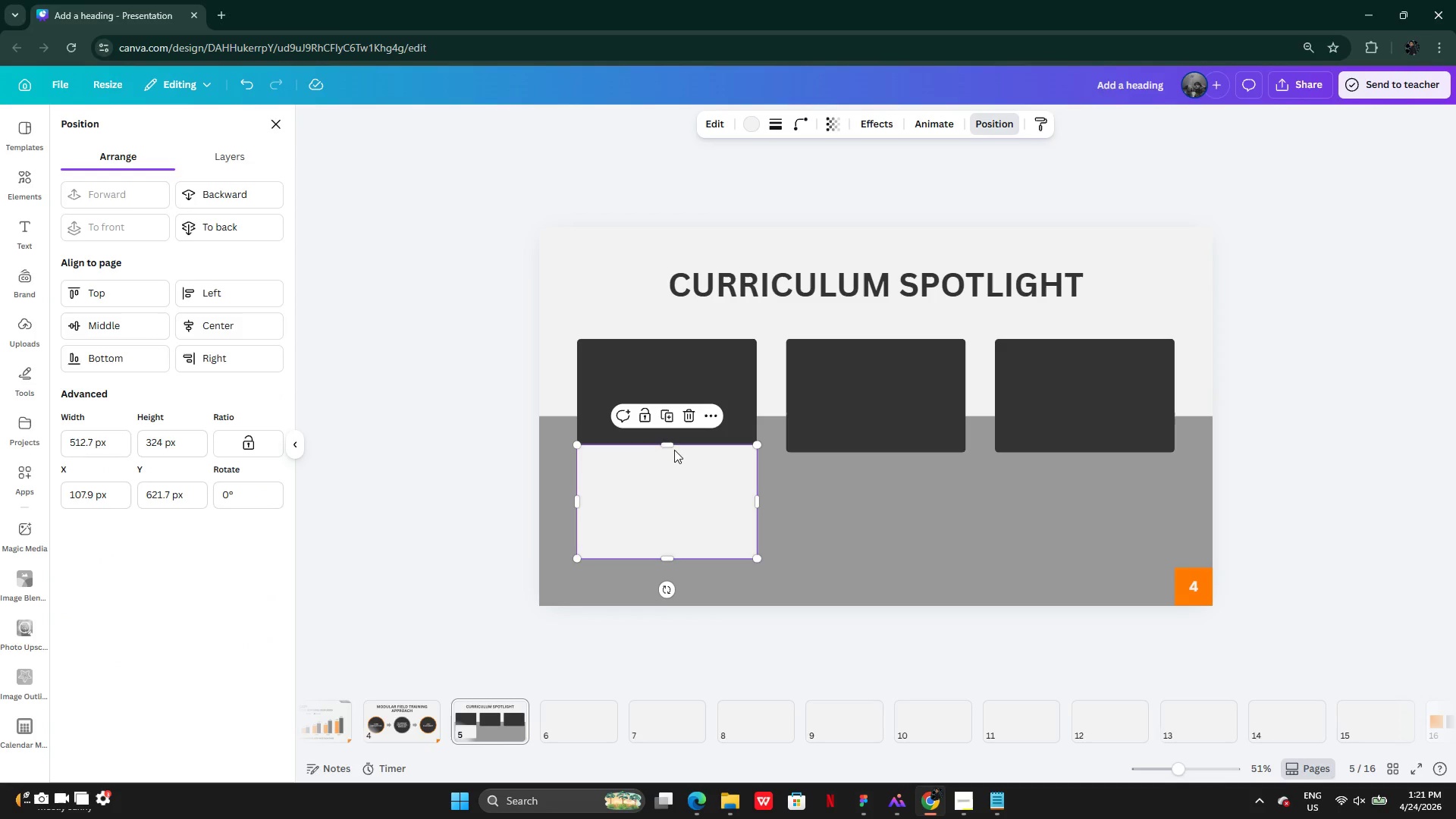 
left_click_drag(start_coordinate=[673, 441], to_coordinate=[673, 394])
 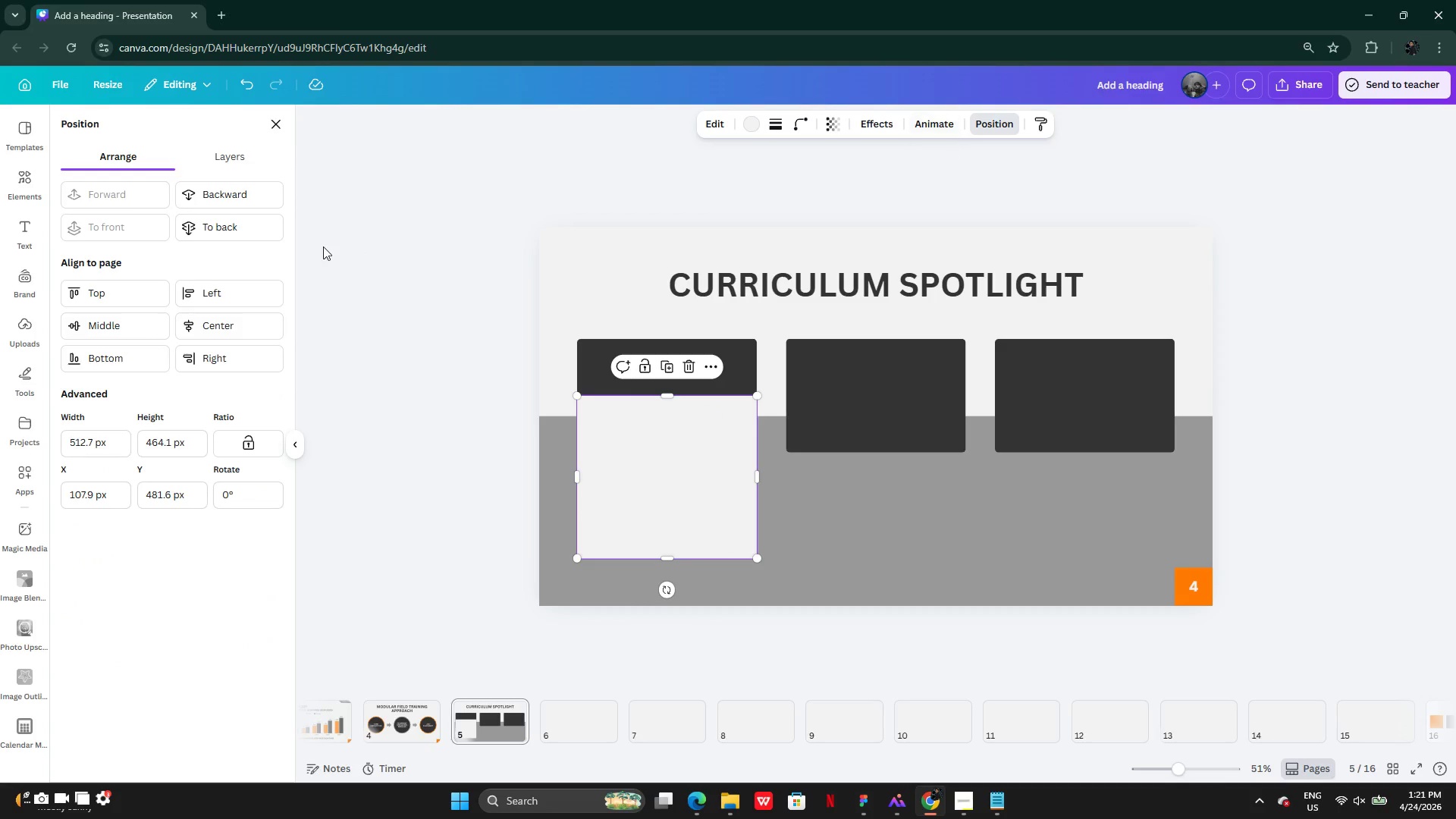 
left_click([234, 224])
 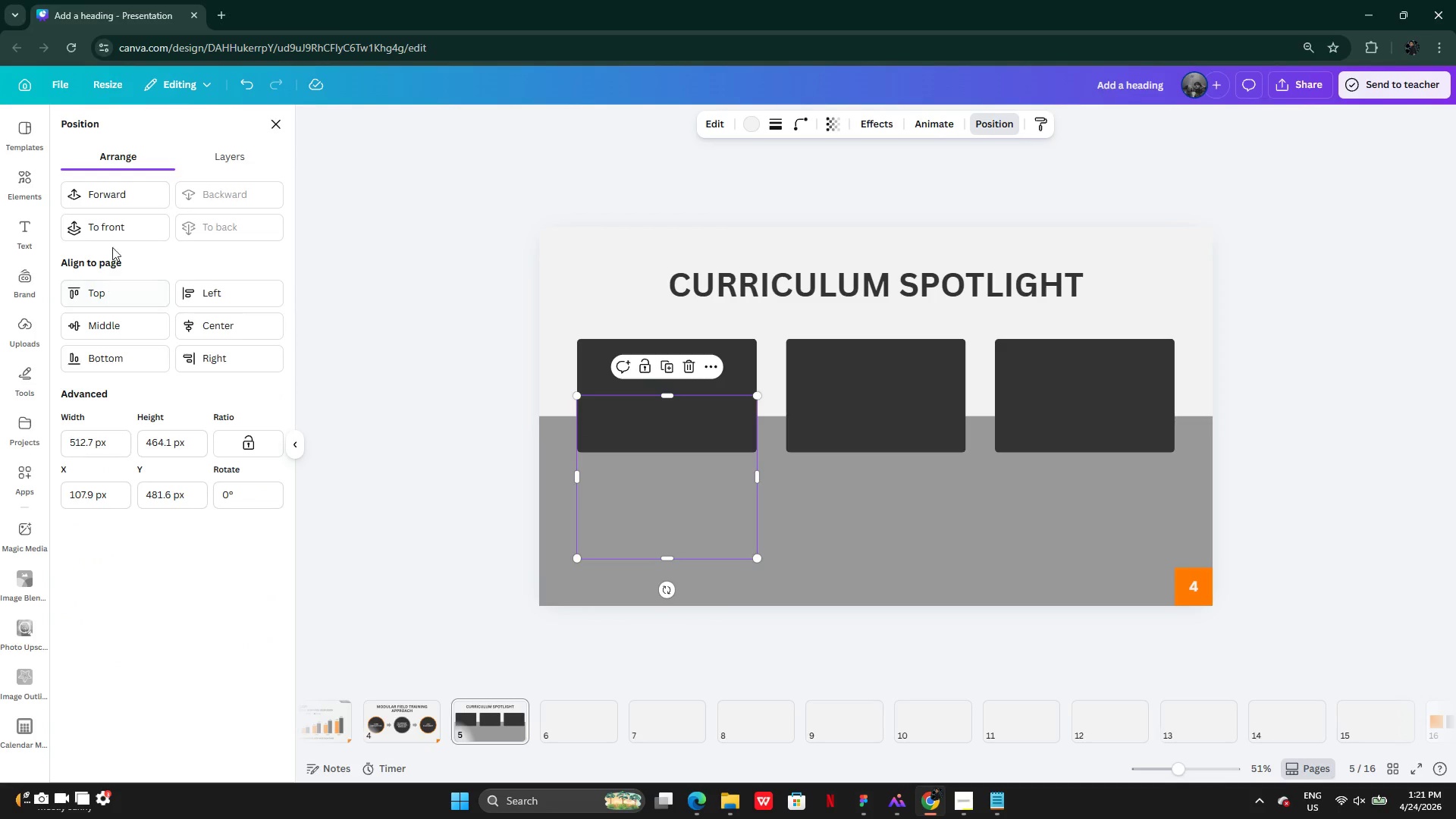 
left_click([112, 182])
 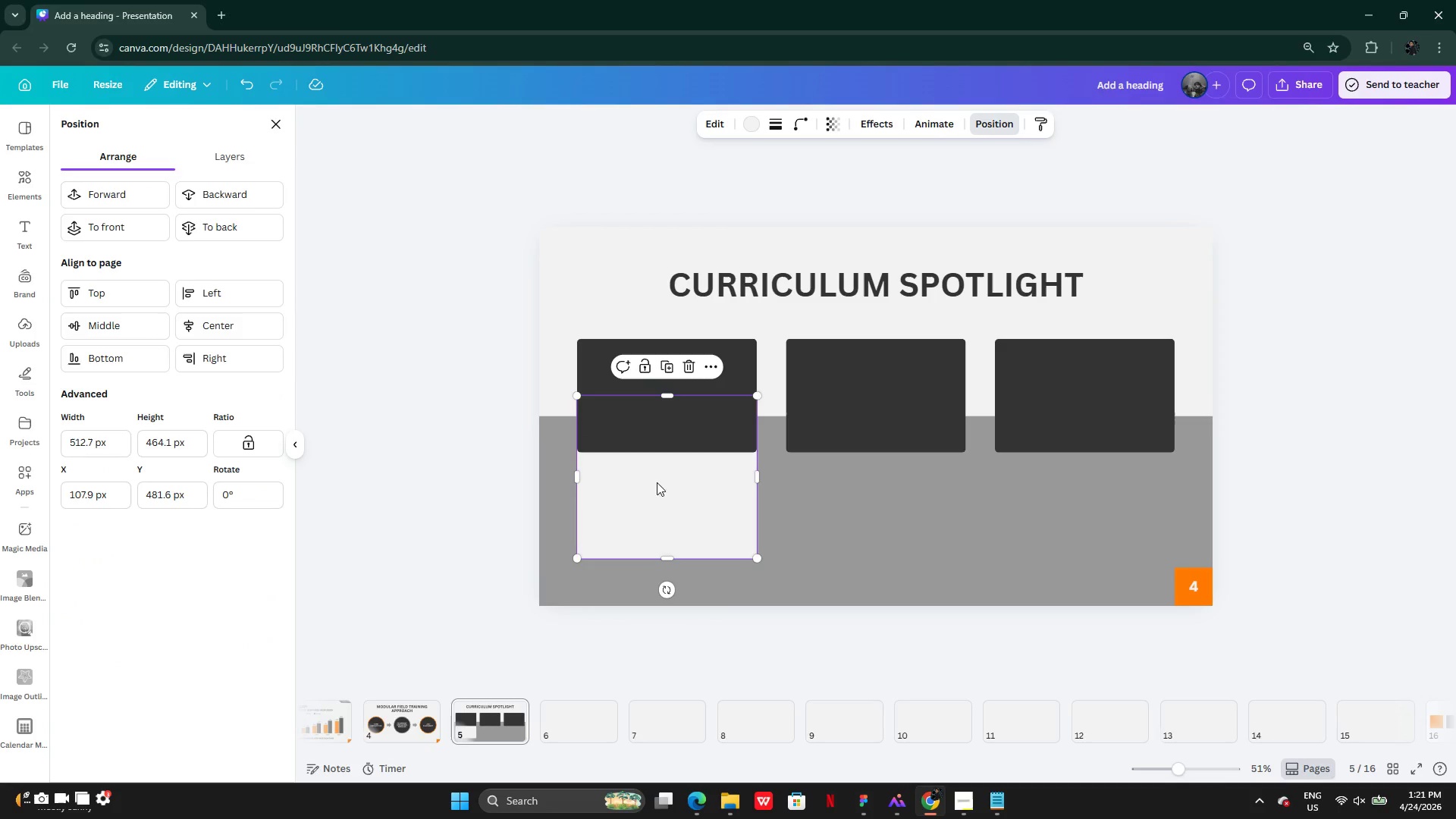 
left_click_drag(start_coordinate=[701, 502], to_coordinate=[704, 516])
 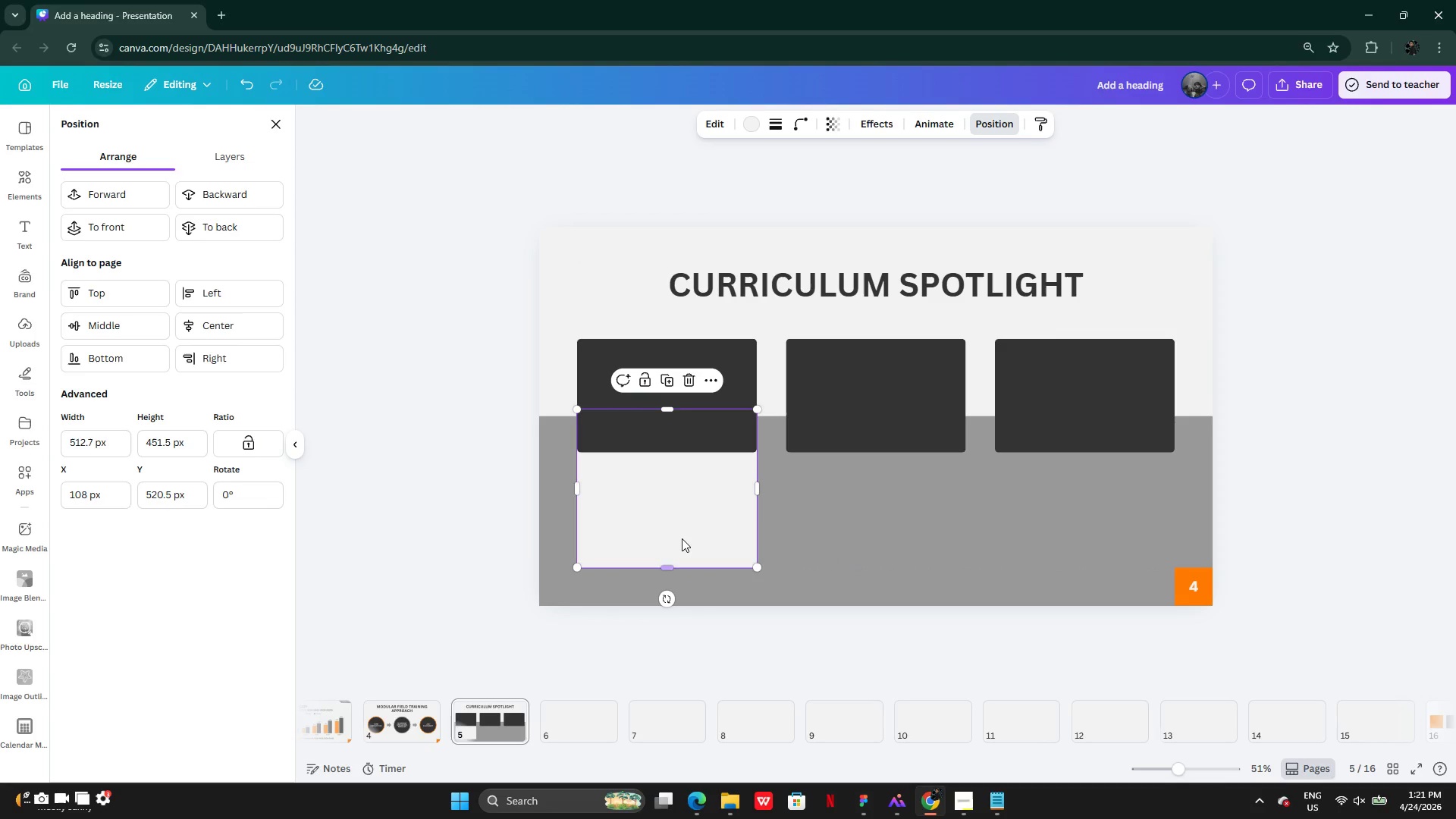 
key(Alt+AltLeft)
 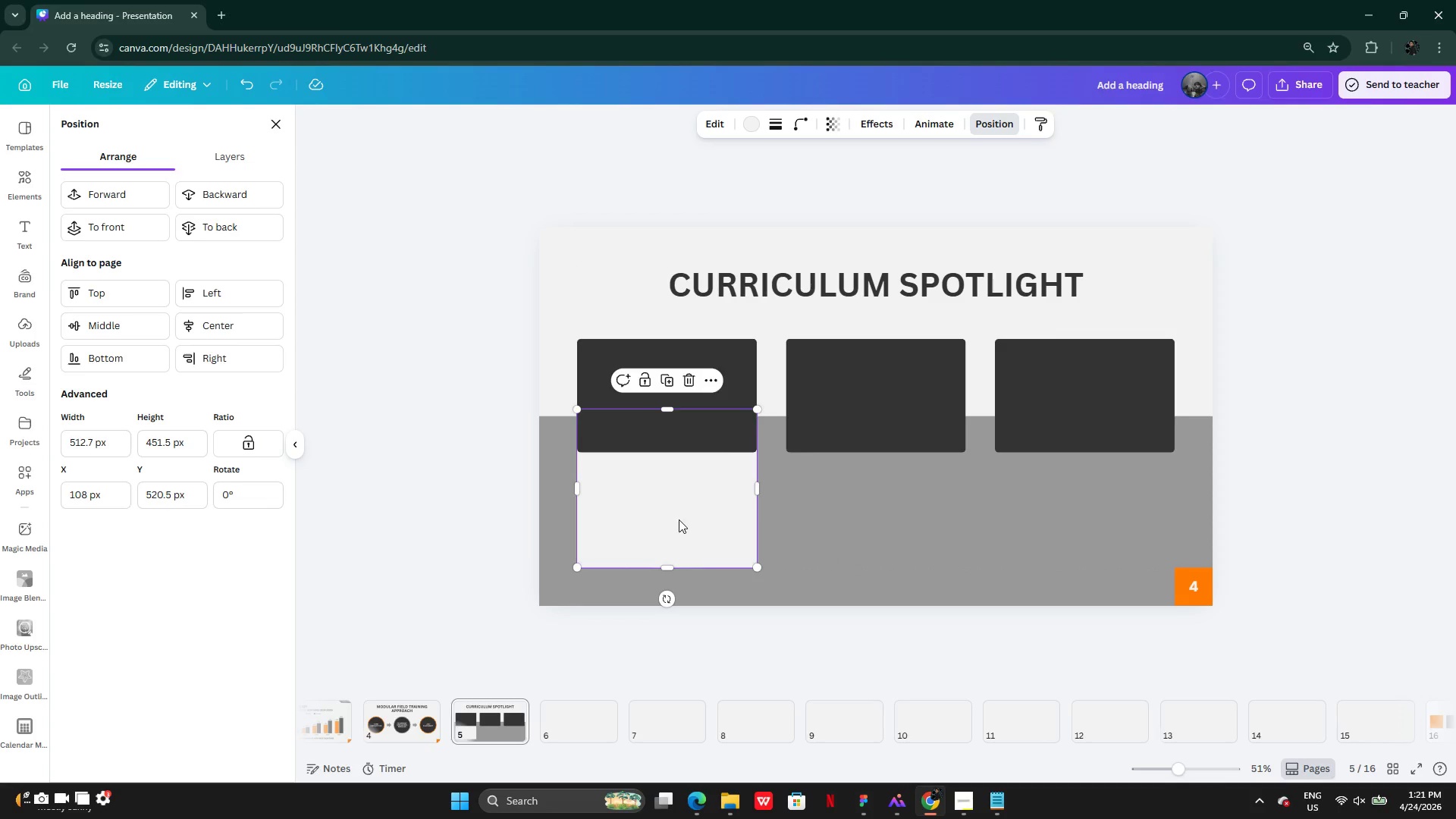 
left_click_drag(start_coordinate=[672, 519], to_coordinate=[764, 528])
 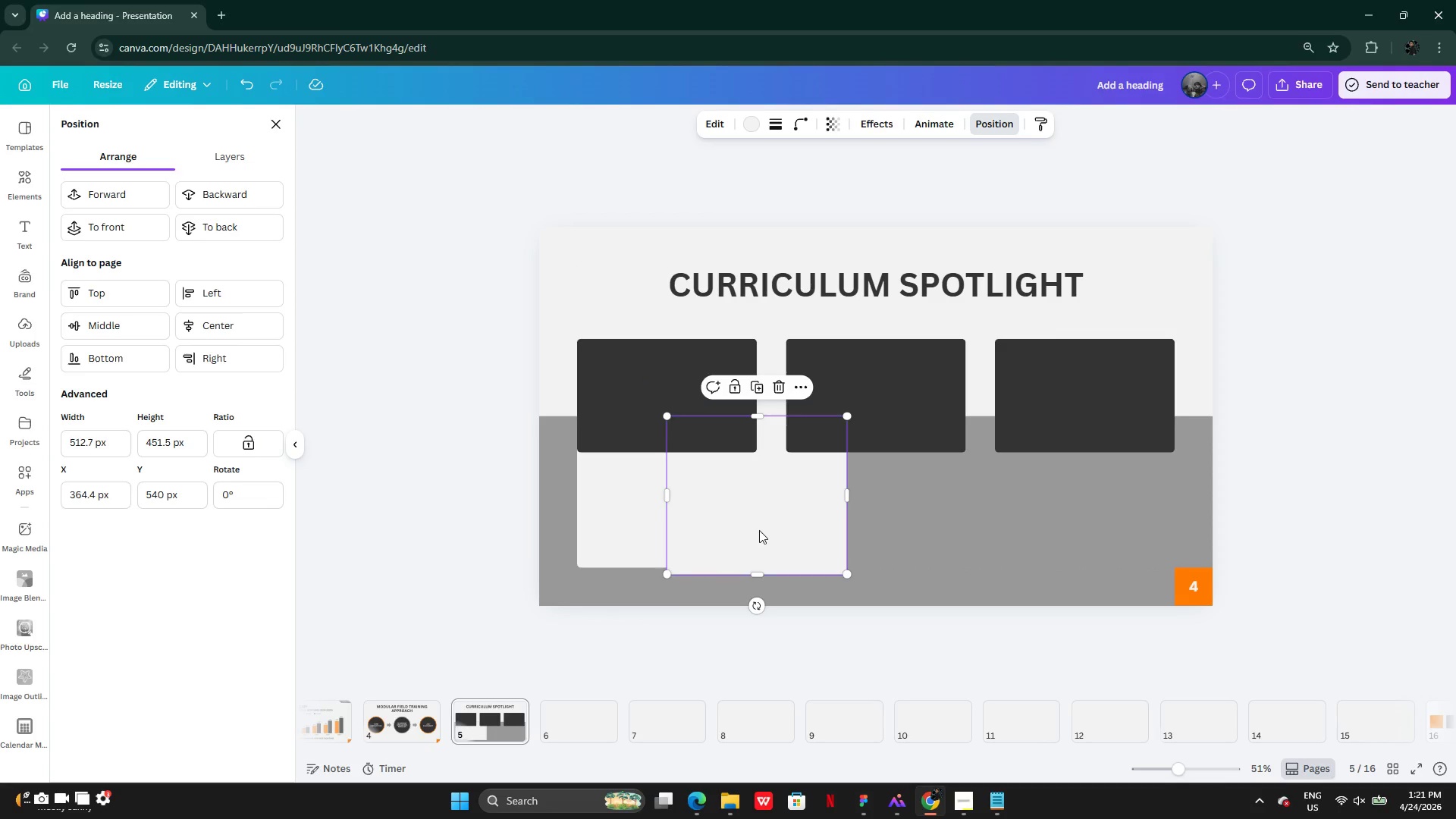 
left_click_drag(start_coordinate=[755, 529], to_coordinate=[875, 521])
 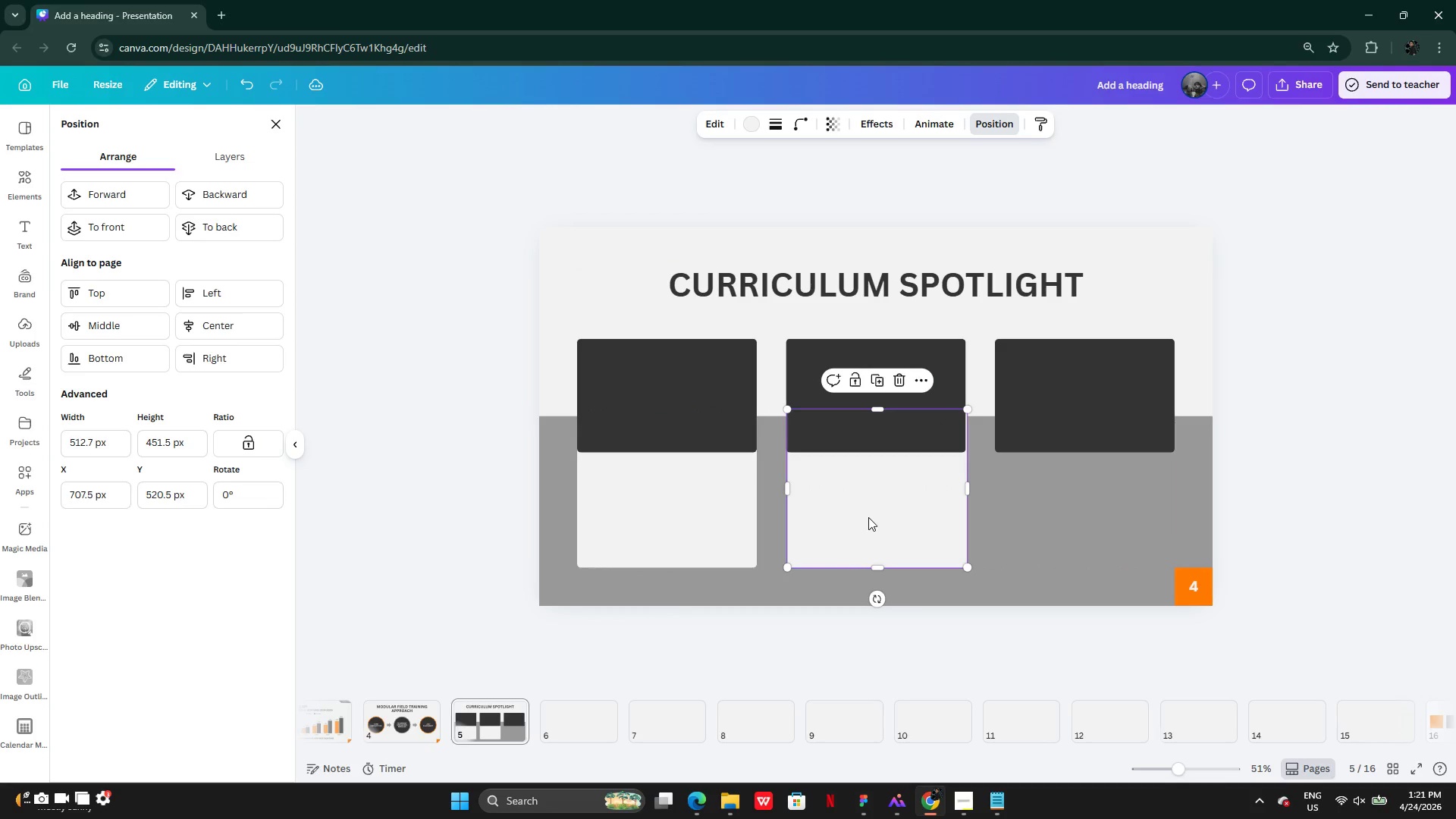 
hold_key(key=AltLeft, duration=0.34)
left_click_drag(start_coordinate=[868, 517], to_coordinate=[883, 517])
 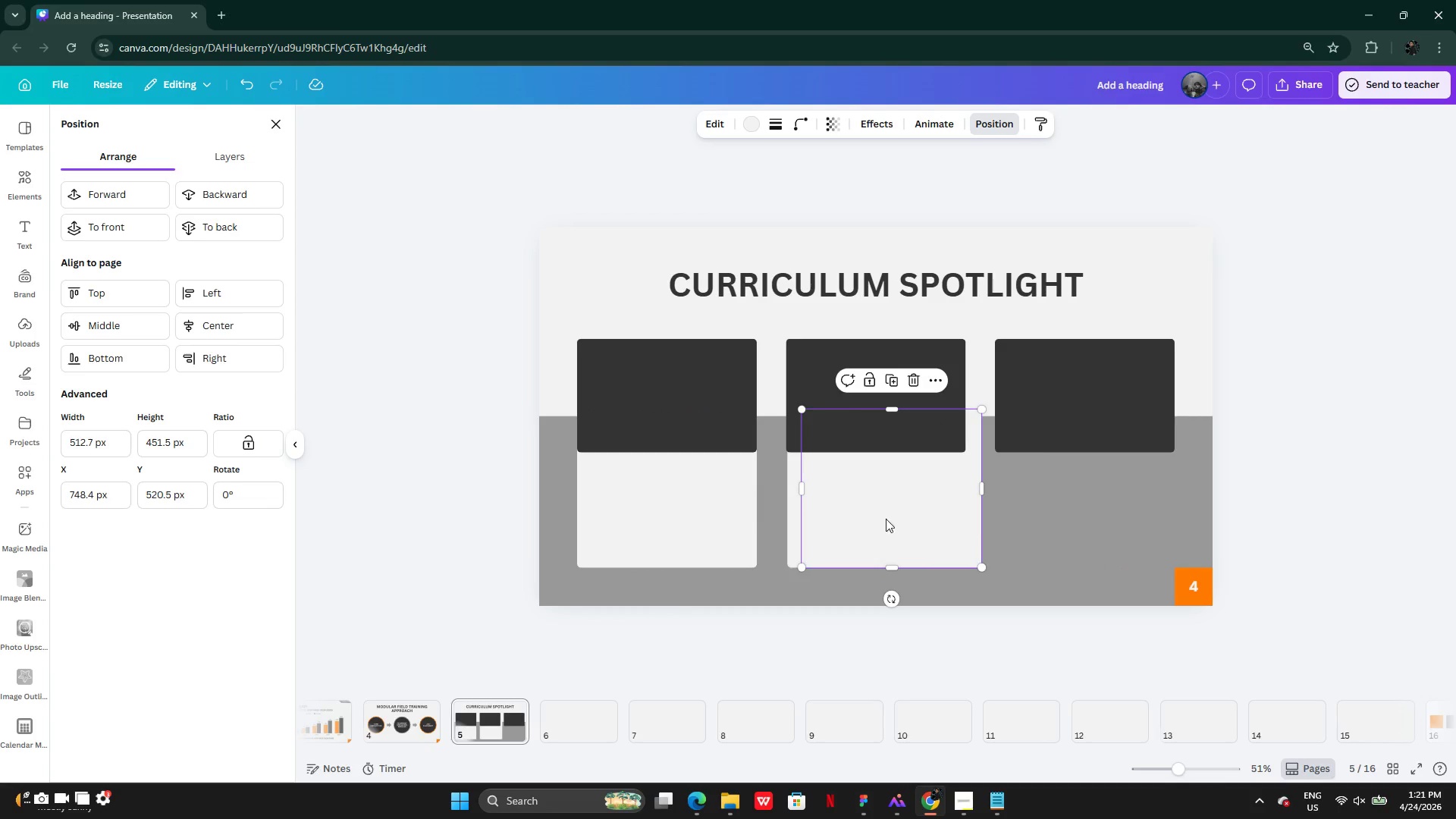 
left_click_drag(start_coordinate=[886, 519], to_coordinate=[1076, 516])
 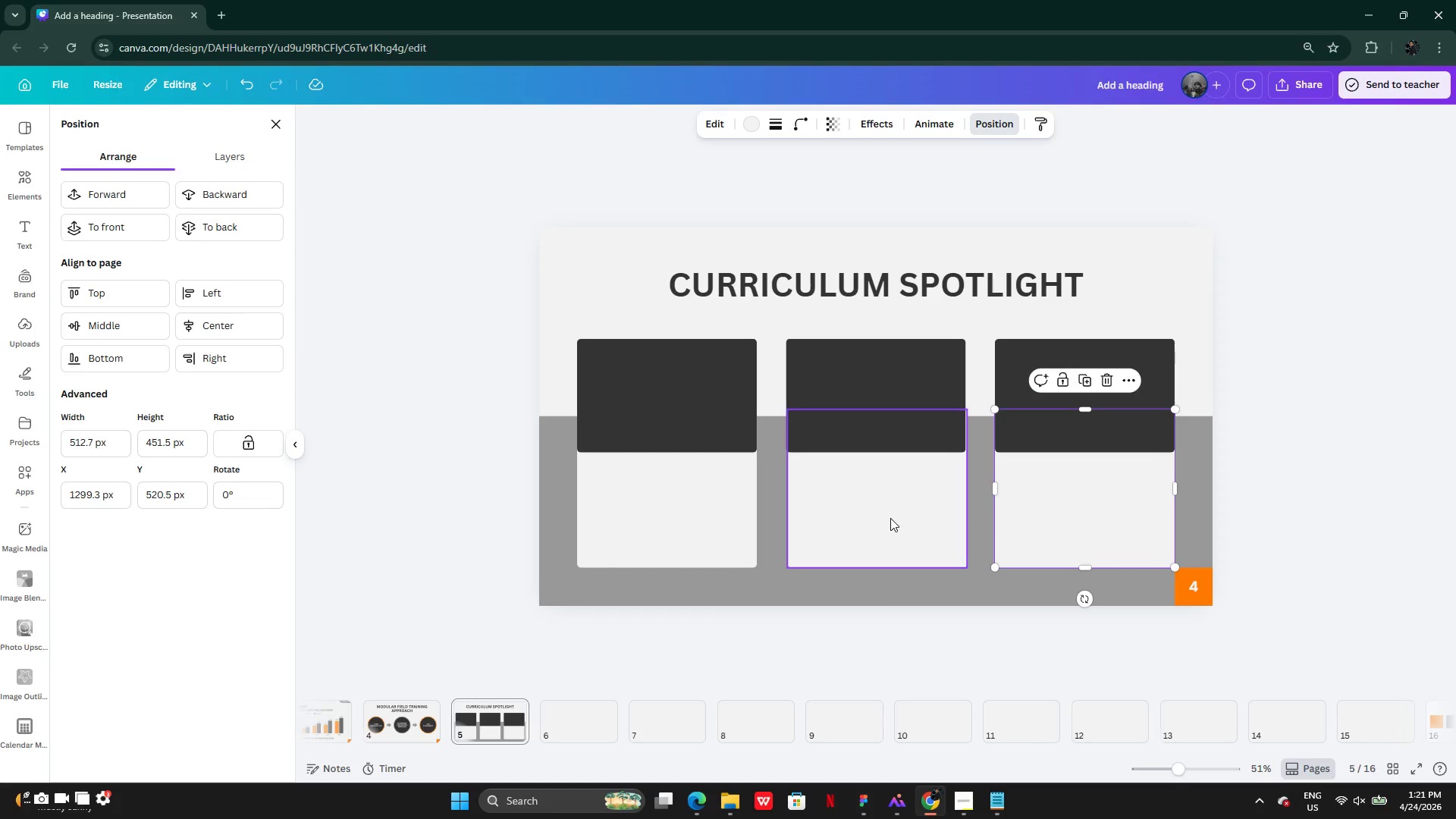 
left_click([888, 519])
 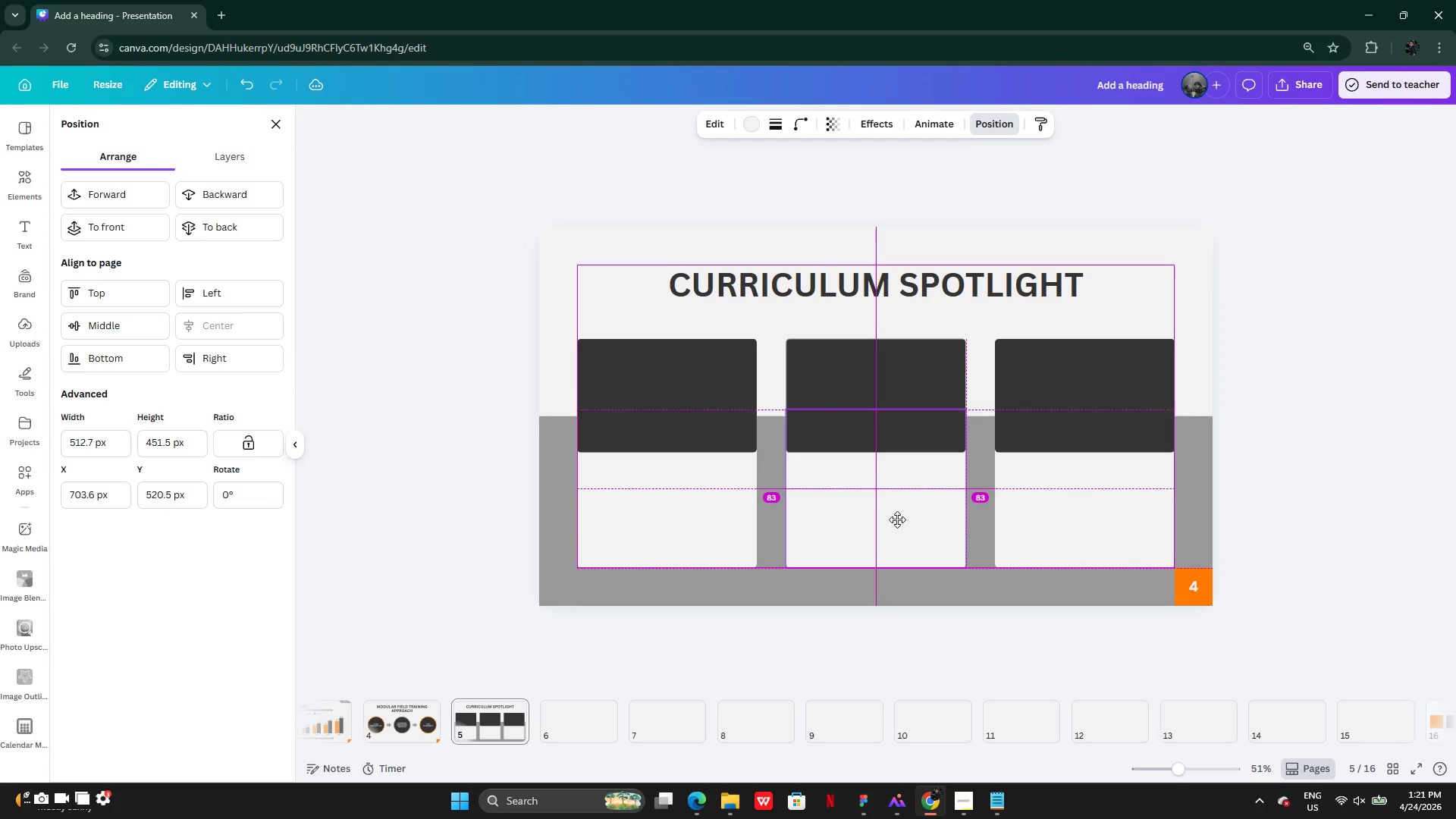 
left_click([1084, 522])
 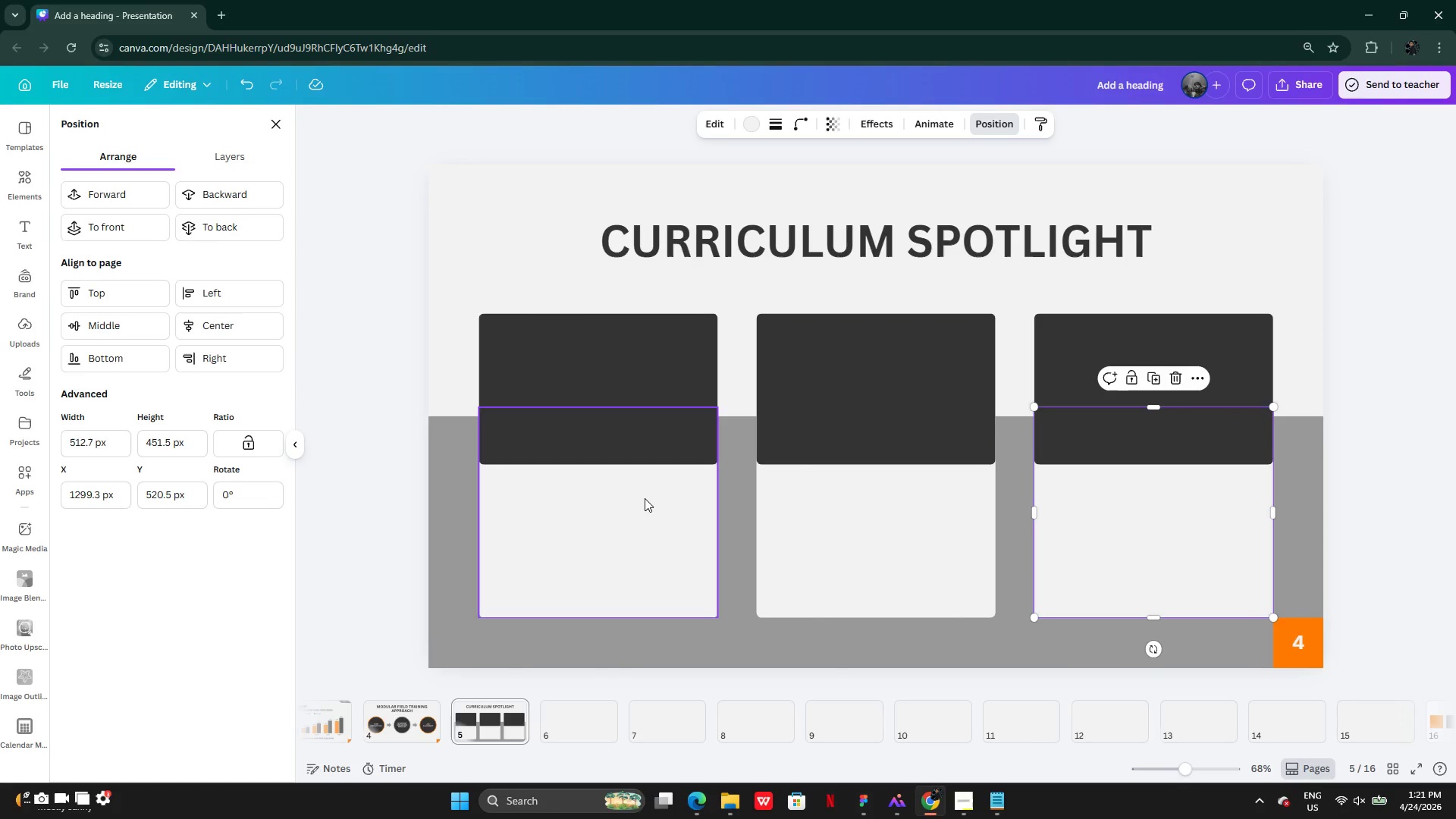 
wait(7.22)
 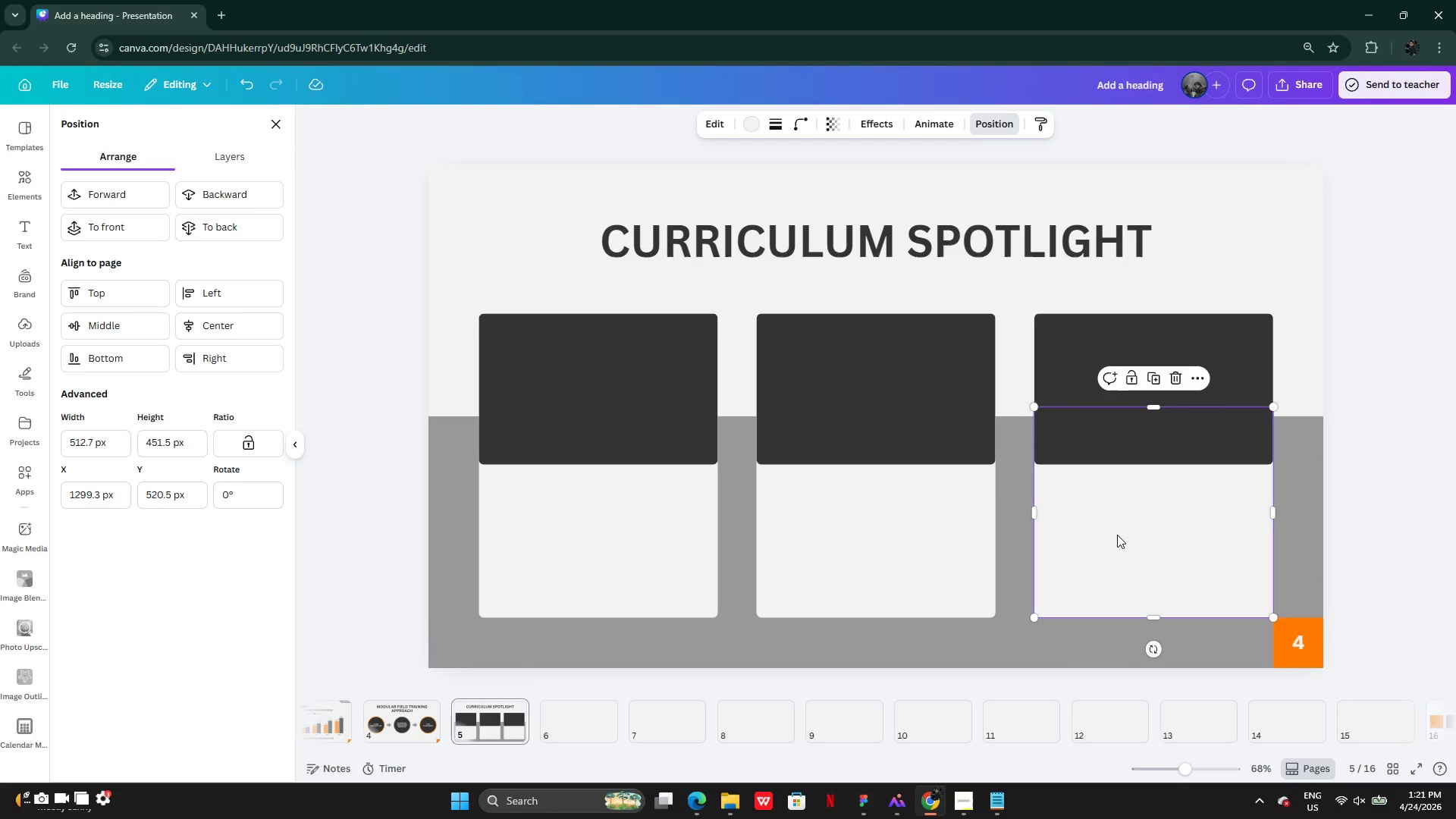 
left_click([645, 516])
 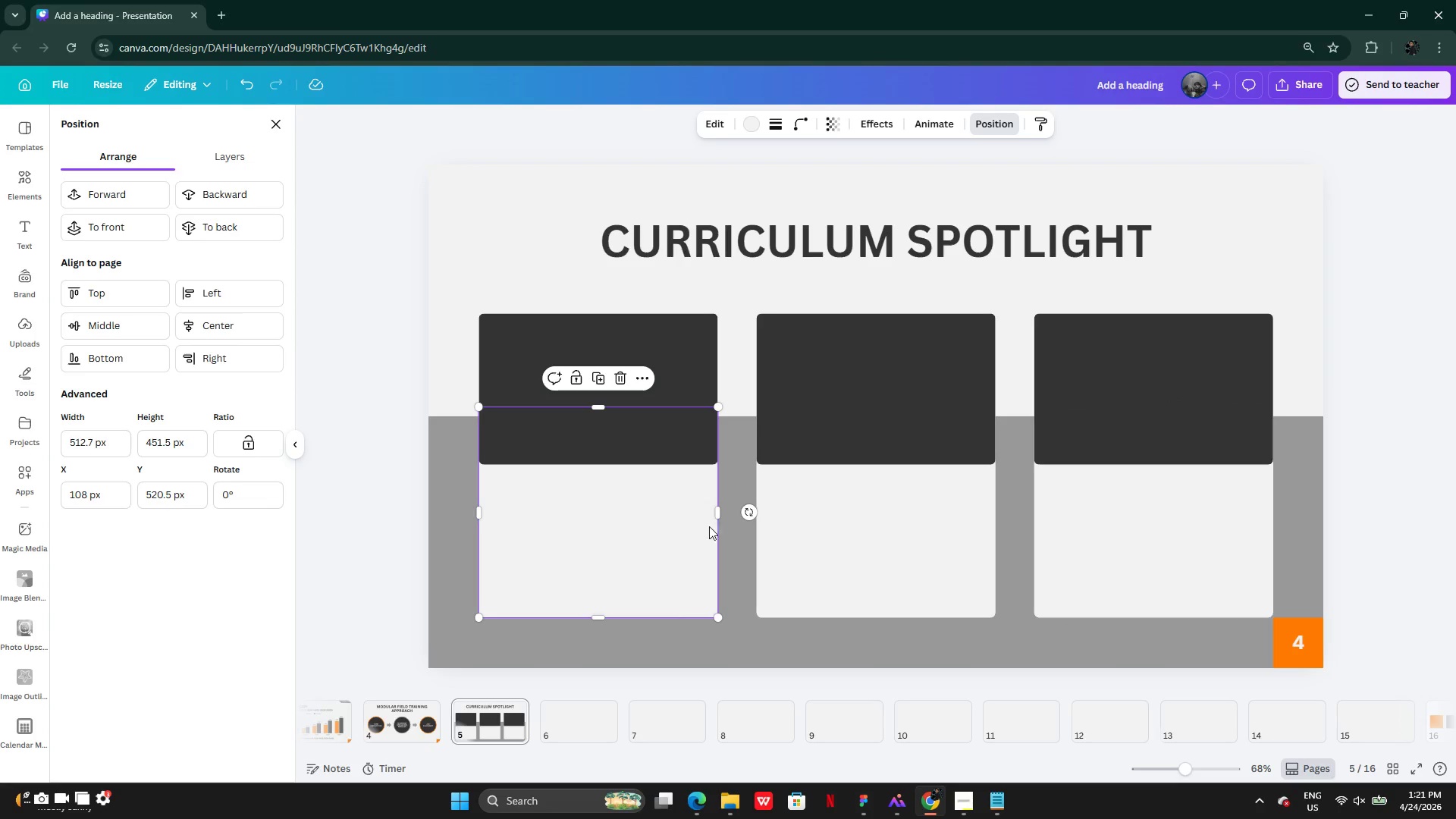 
hold_key(key=ShiftLeft, duration=1.08)
left_click([814, 534])
 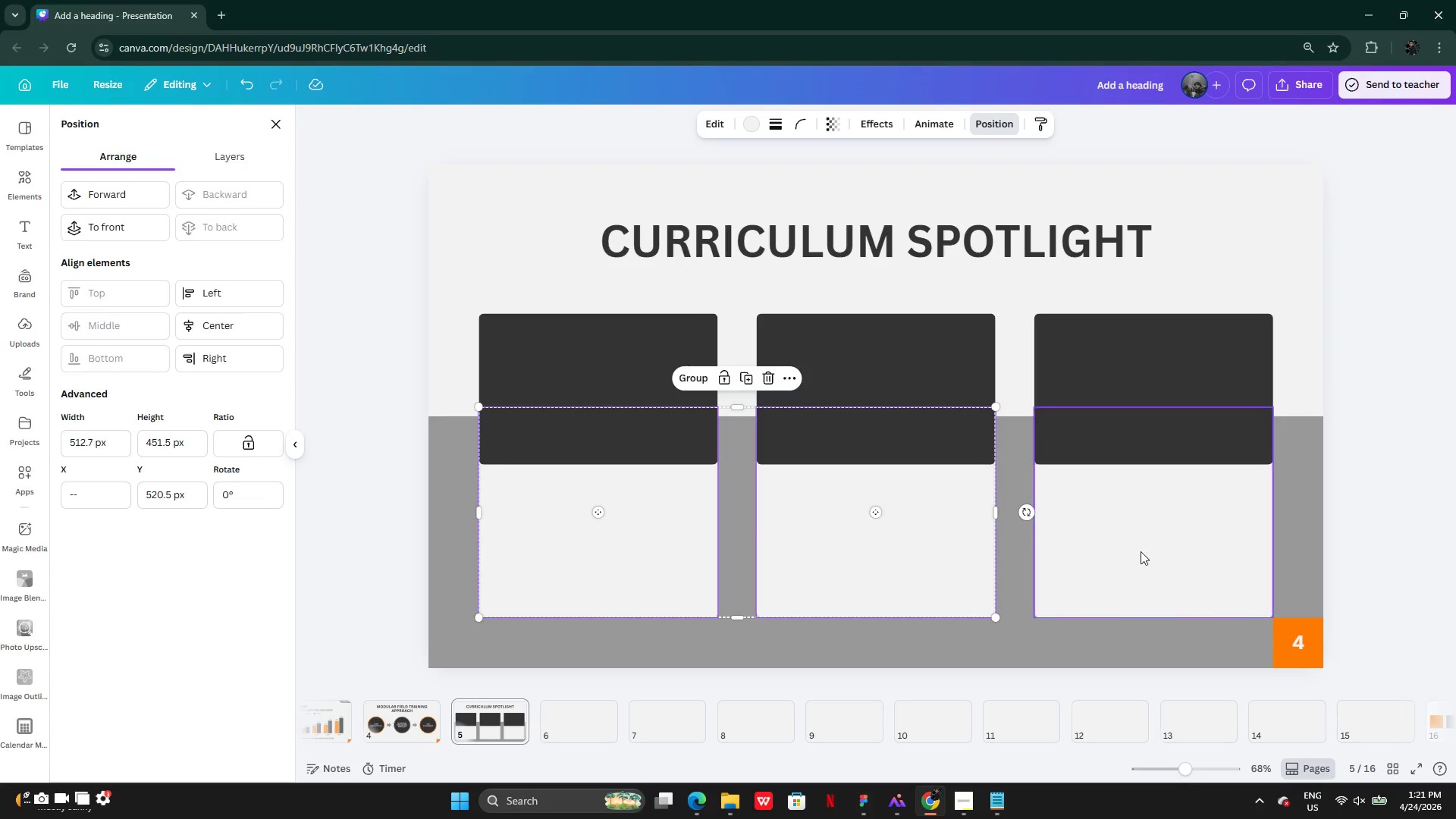 
left_click([1153, 551])
 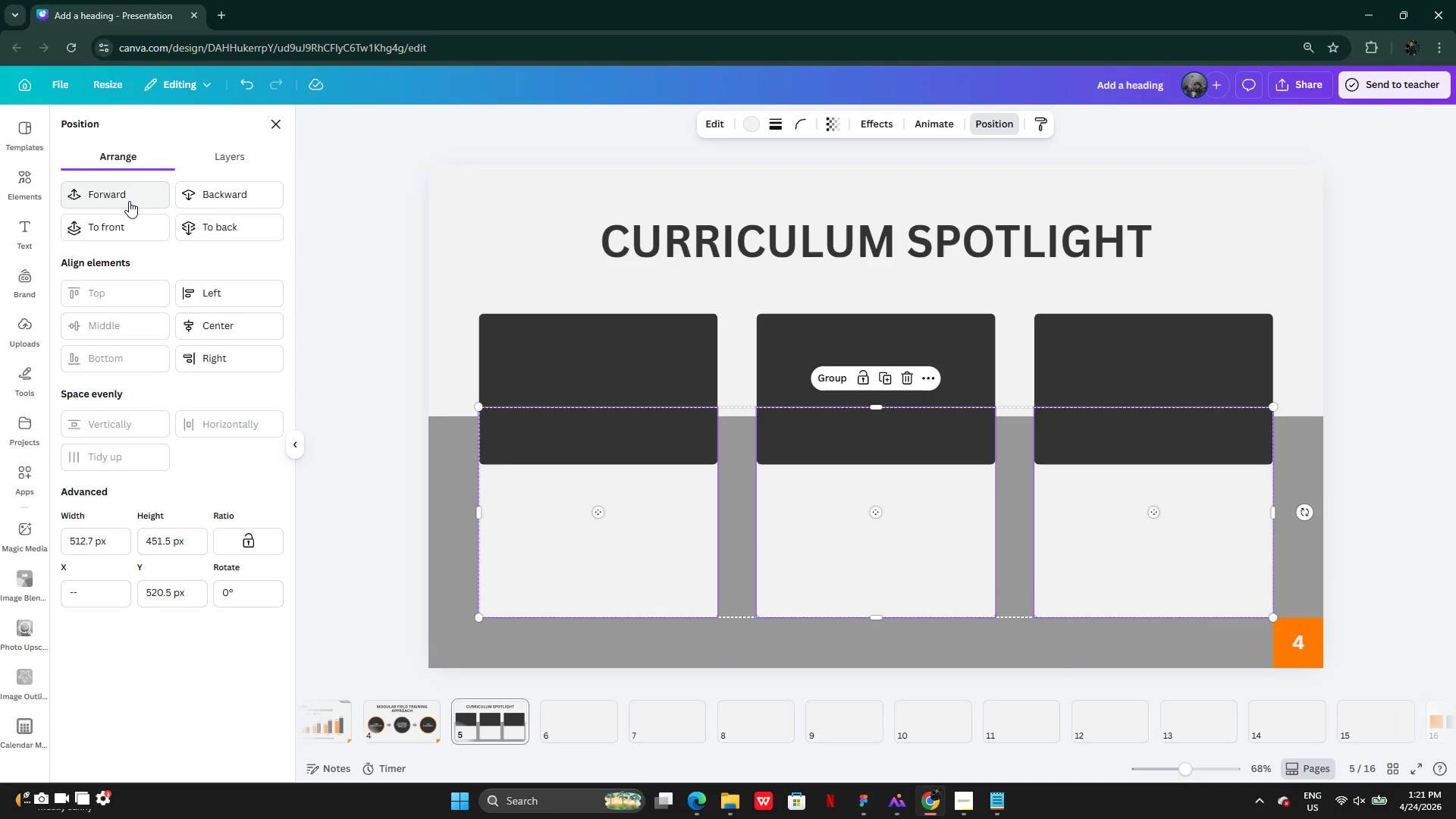 
left_click([129, 201])
 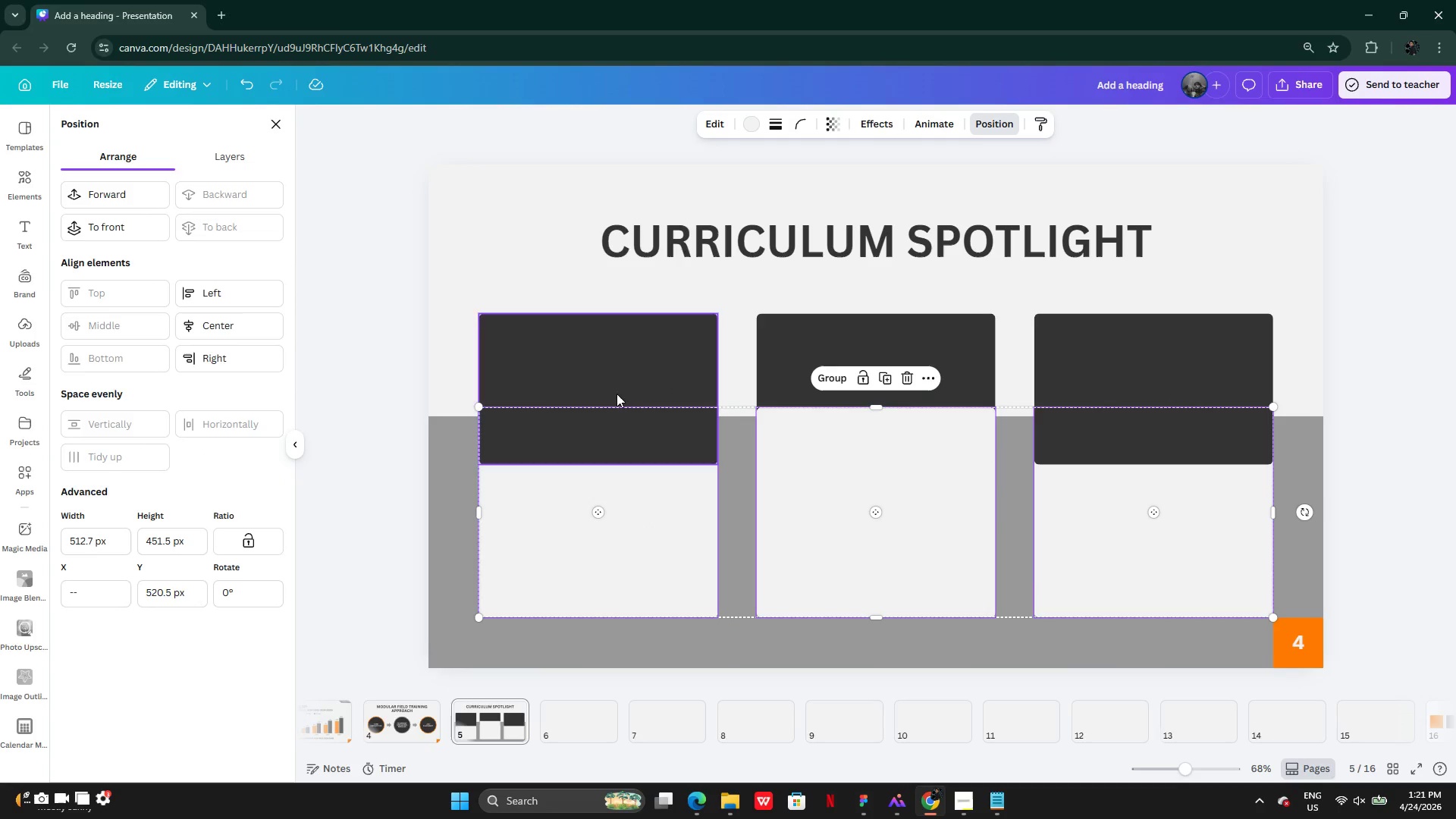 
left_click([600, 522])
 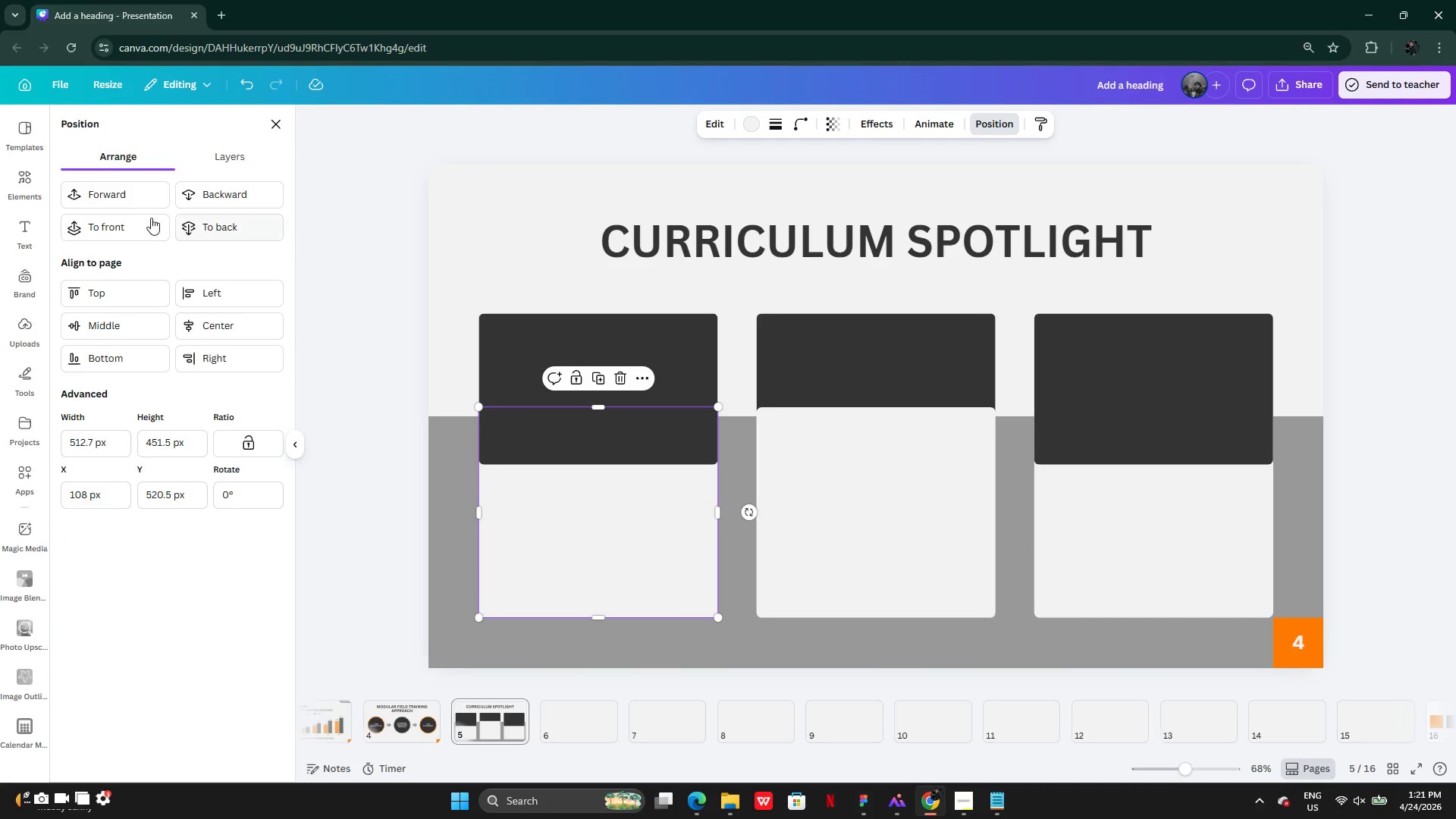 
left_click([119, 190])
 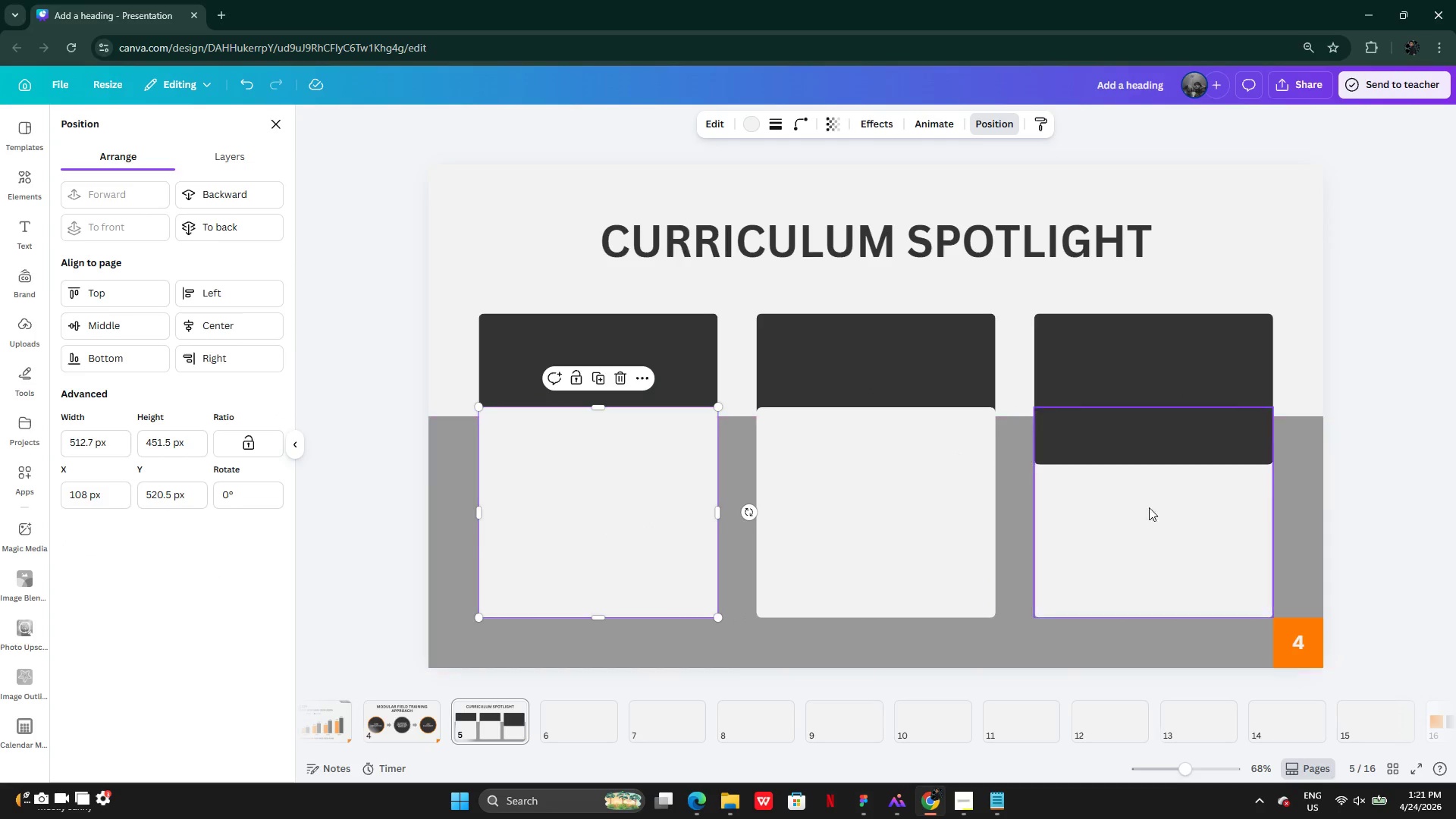 
left_click([1168, 513])
 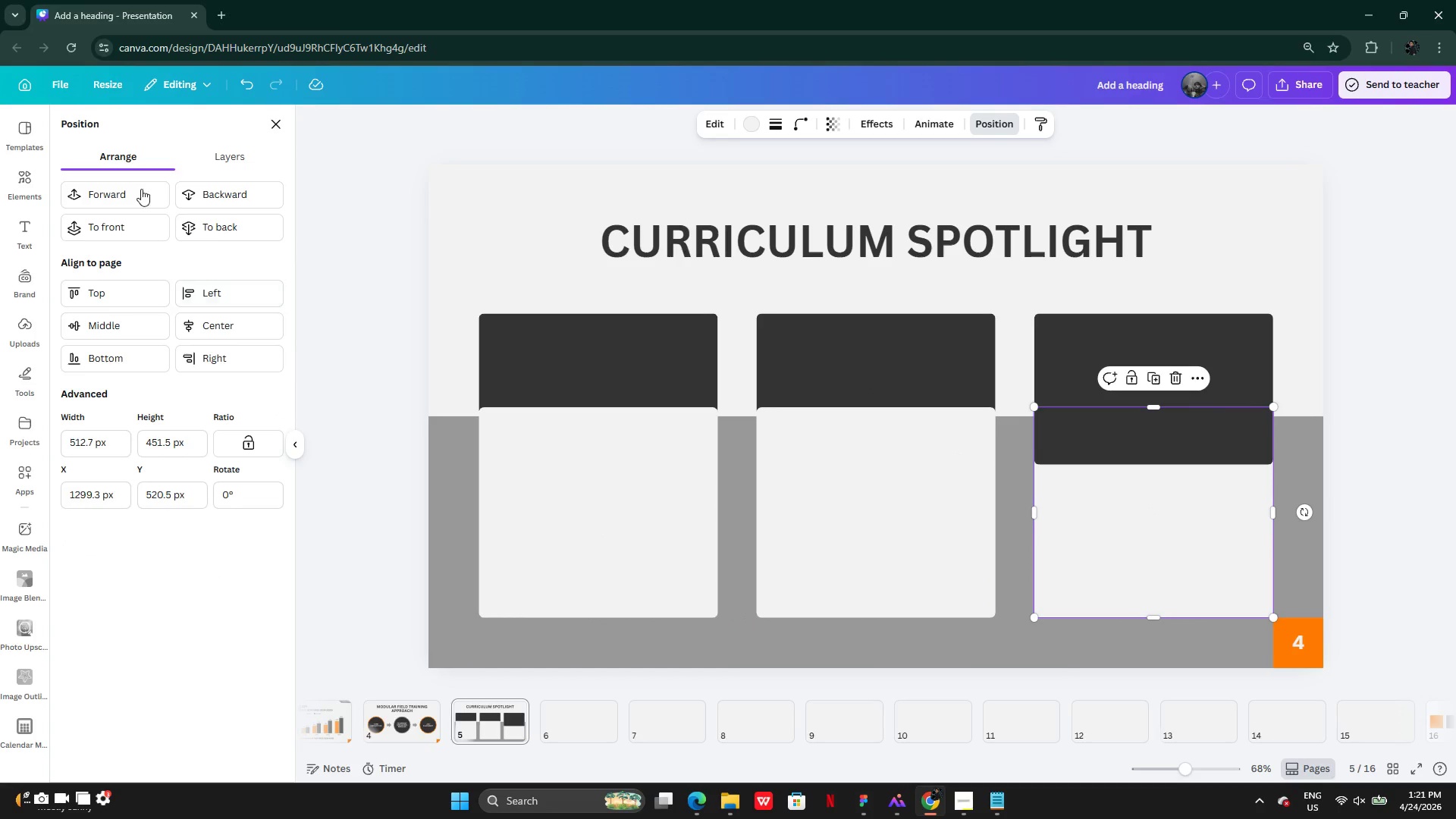 
left_click([118, 193])
 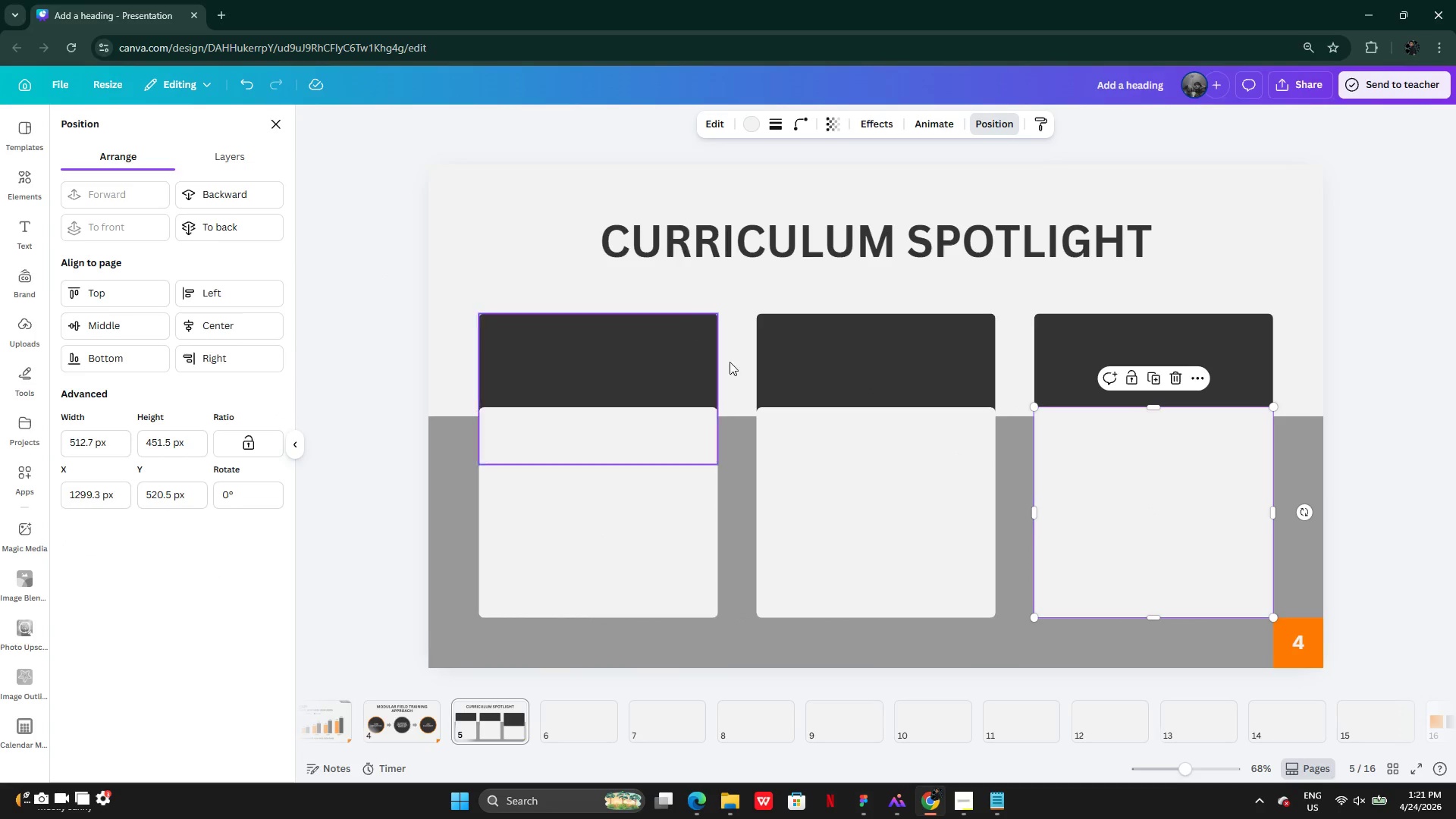 
hold_key(key=ShiftLeft, duration=1.05)
double_click([710, 488])
 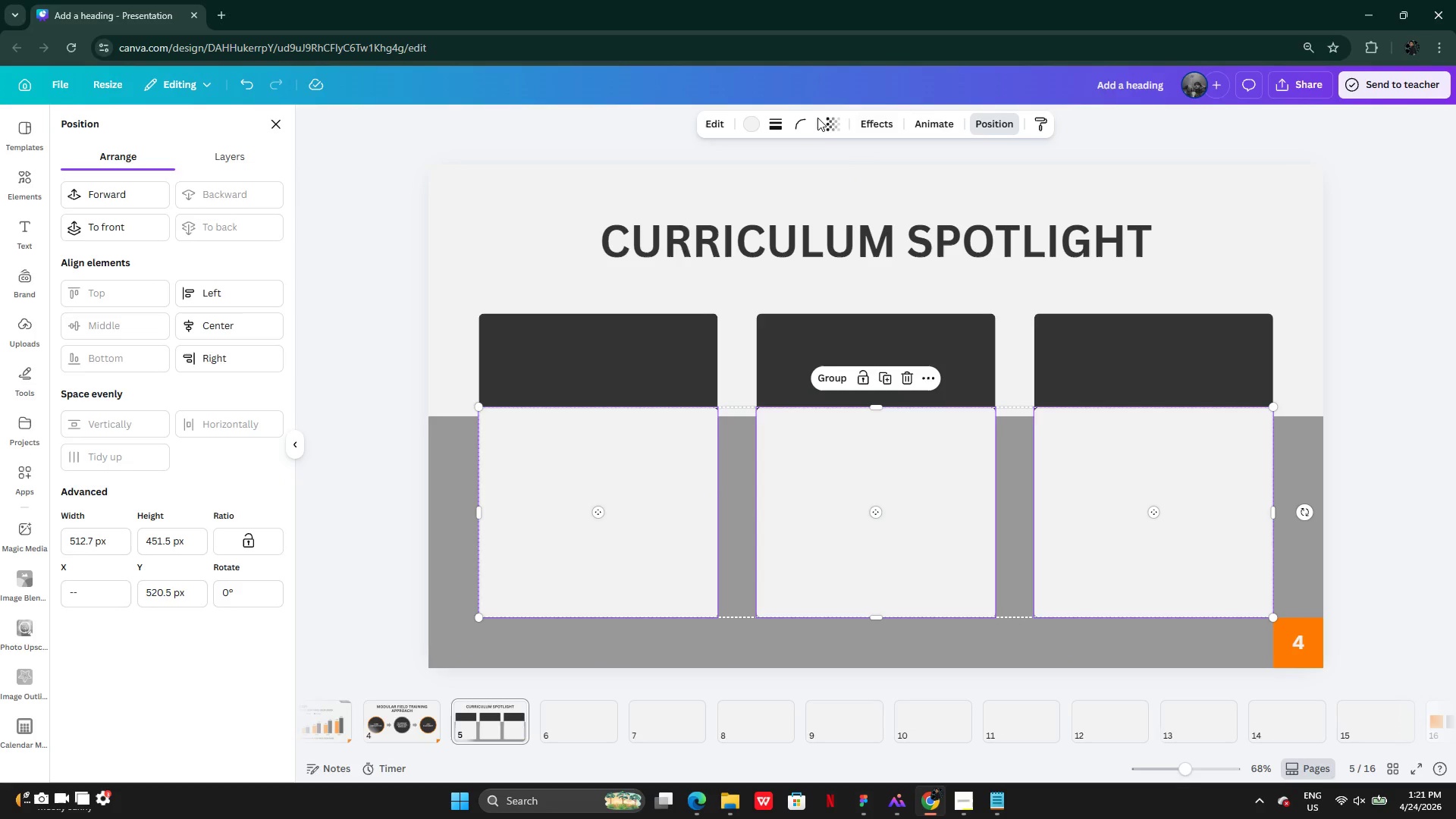 
left_click([806, 124])
 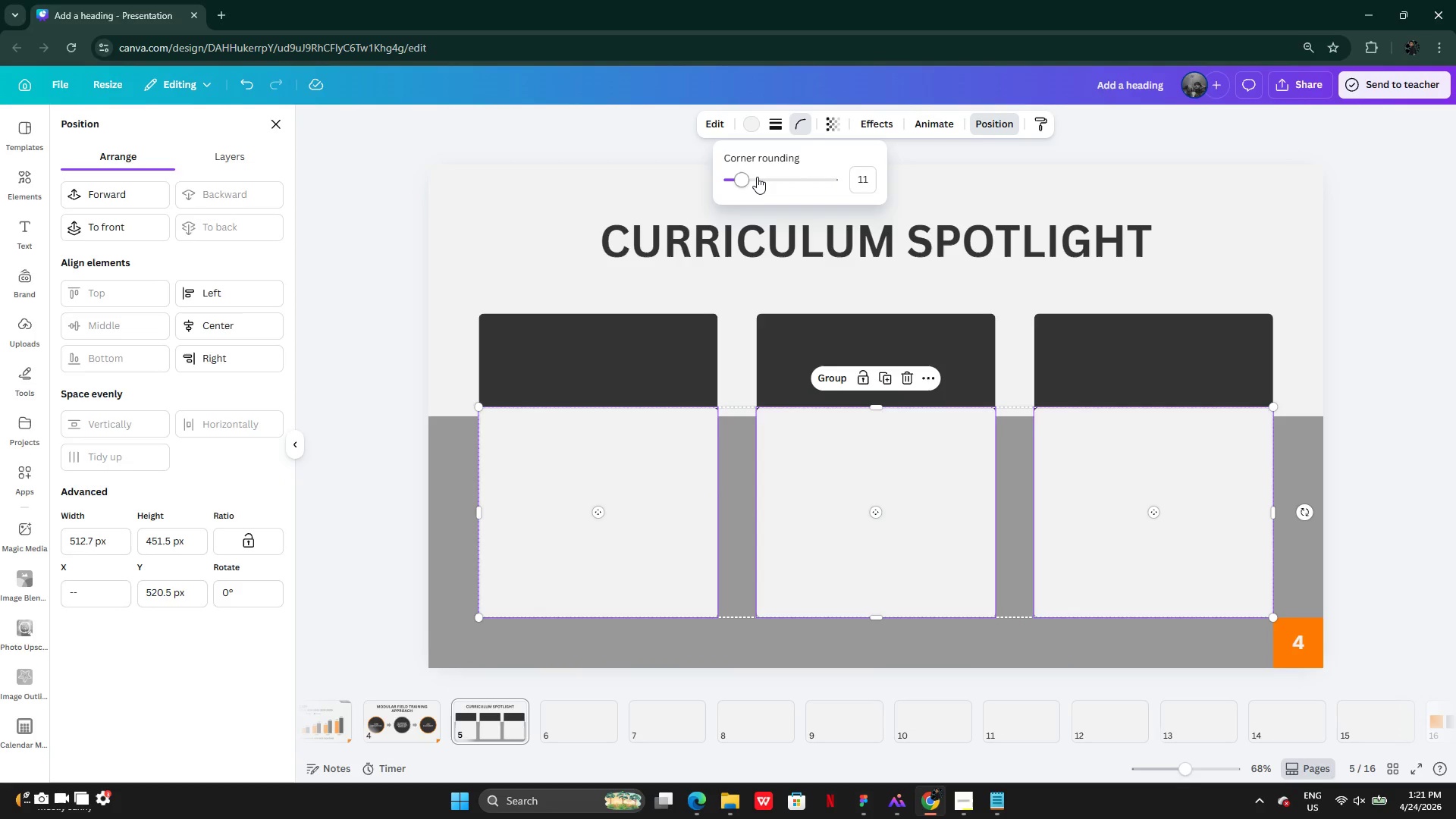 
left_click_drag(start_coordinate=[752, 177], to_coordinate=[705, 186])
 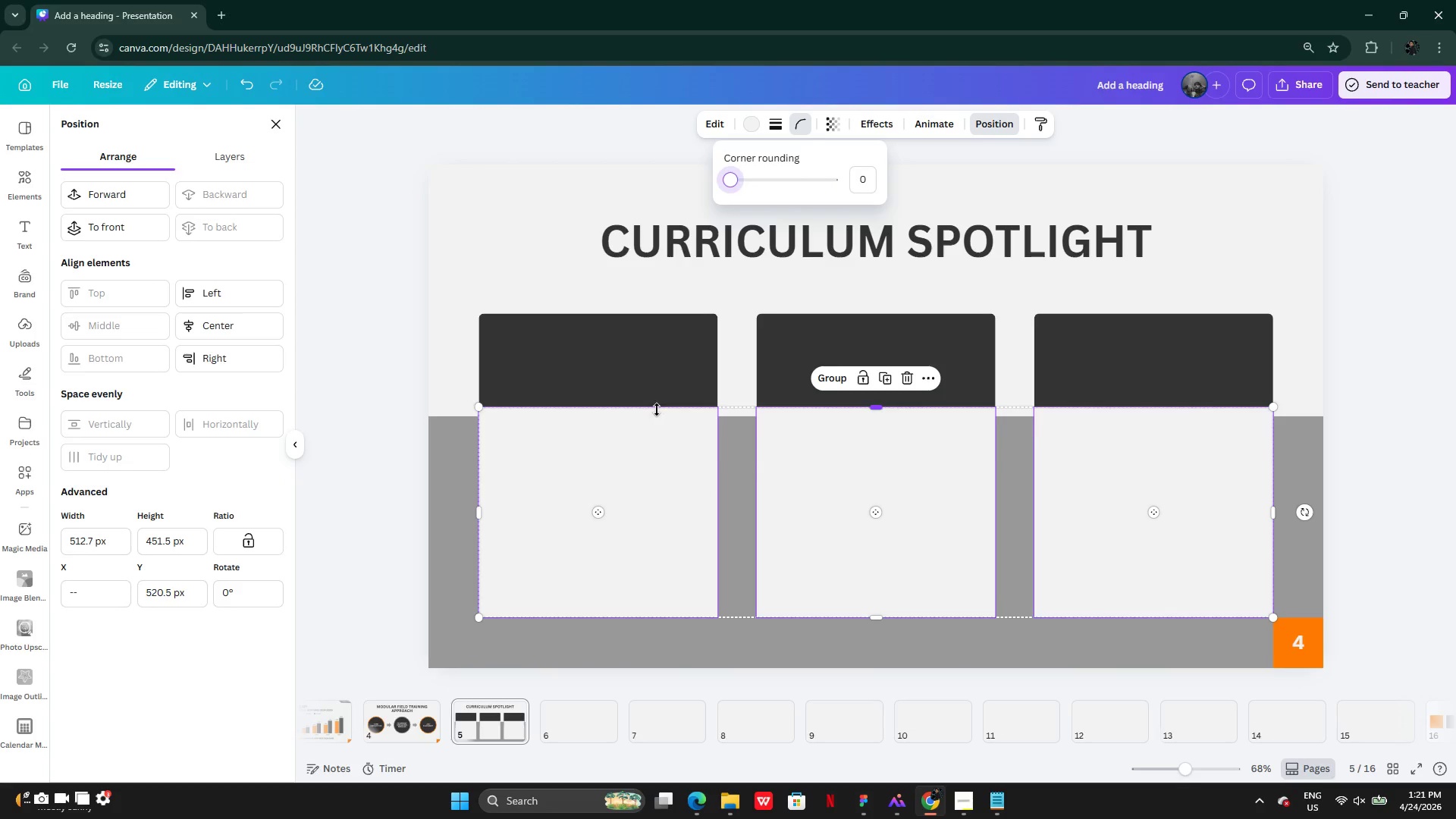 
left_click_drag(start_coordinate=[657, 406], to_coordinate=[658, 455])
 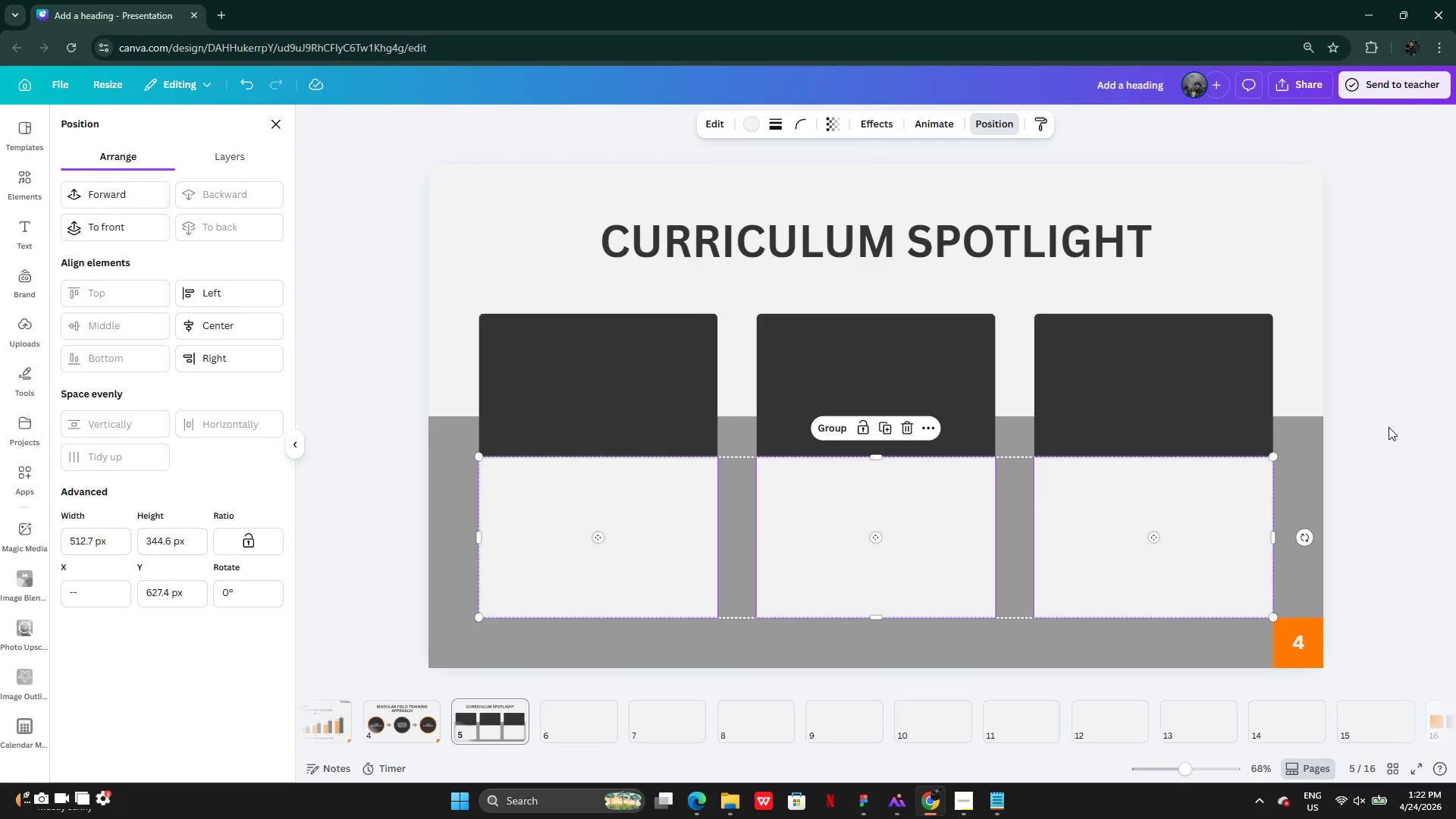 
double_click([1389, 427])
 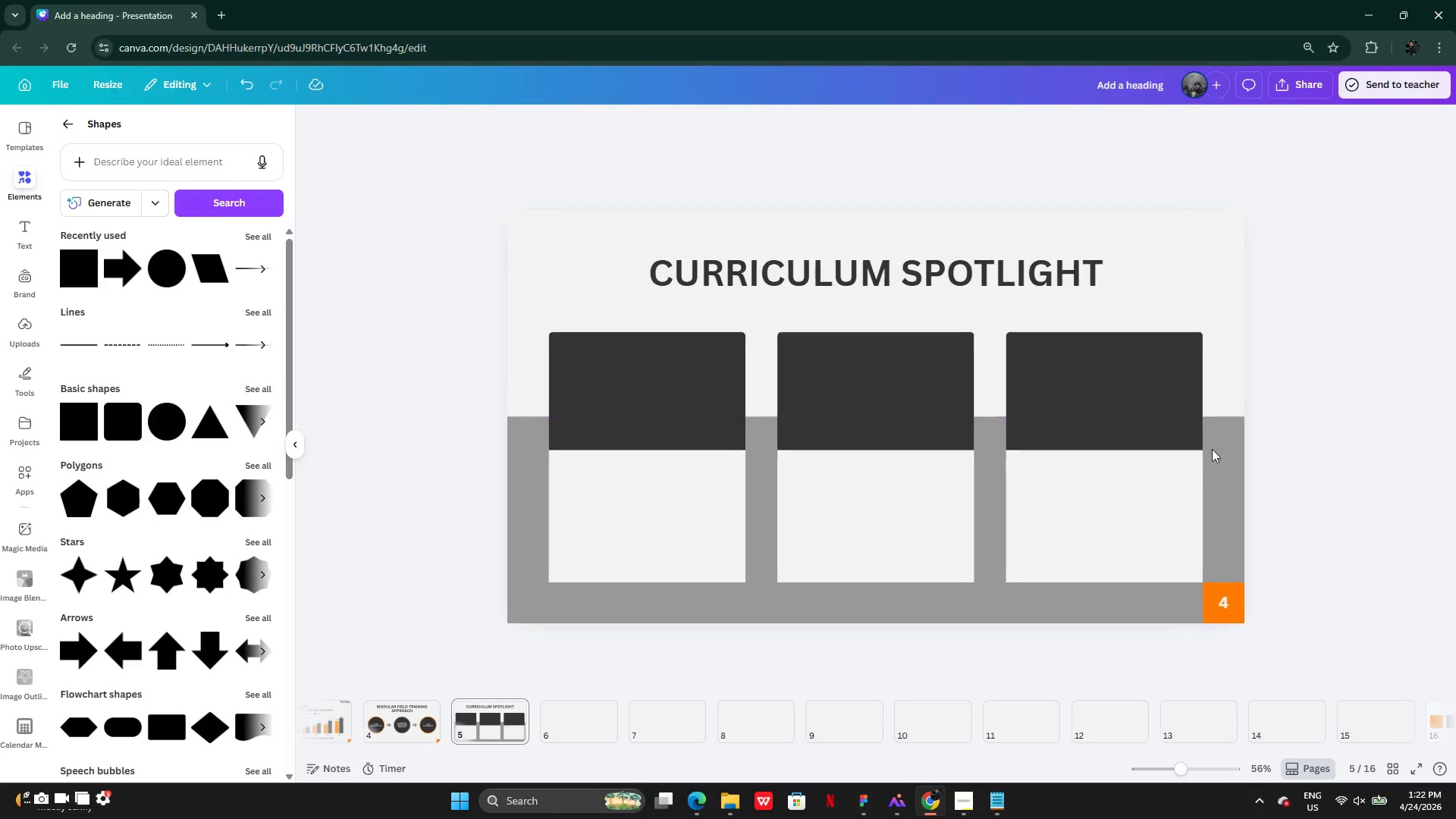 
left_click([667, 522])
 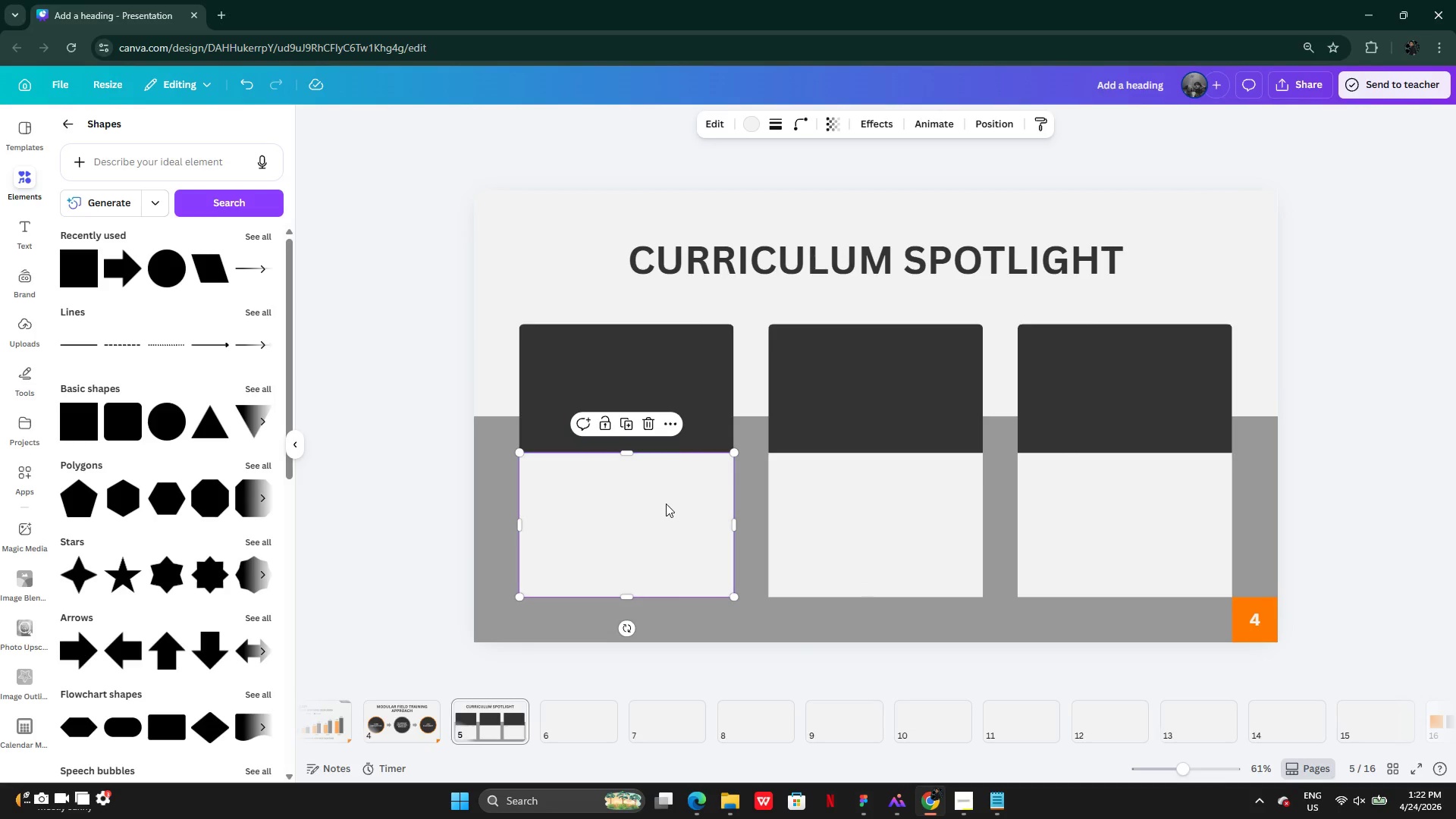 
hold_key(key=ShiftLeft, duration=1.34)
left_click([692, 390])
 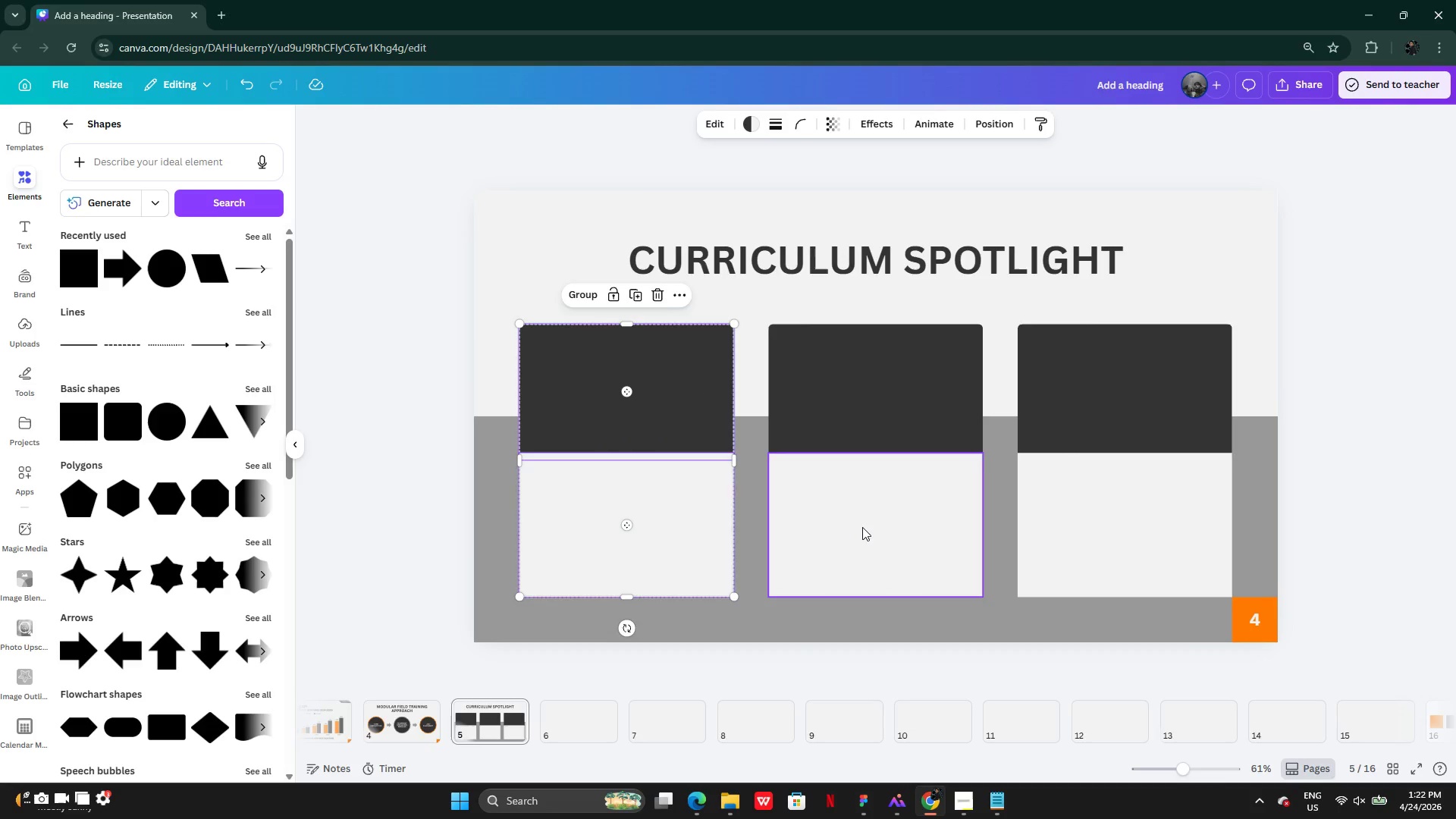 
left_click([863, 528])
 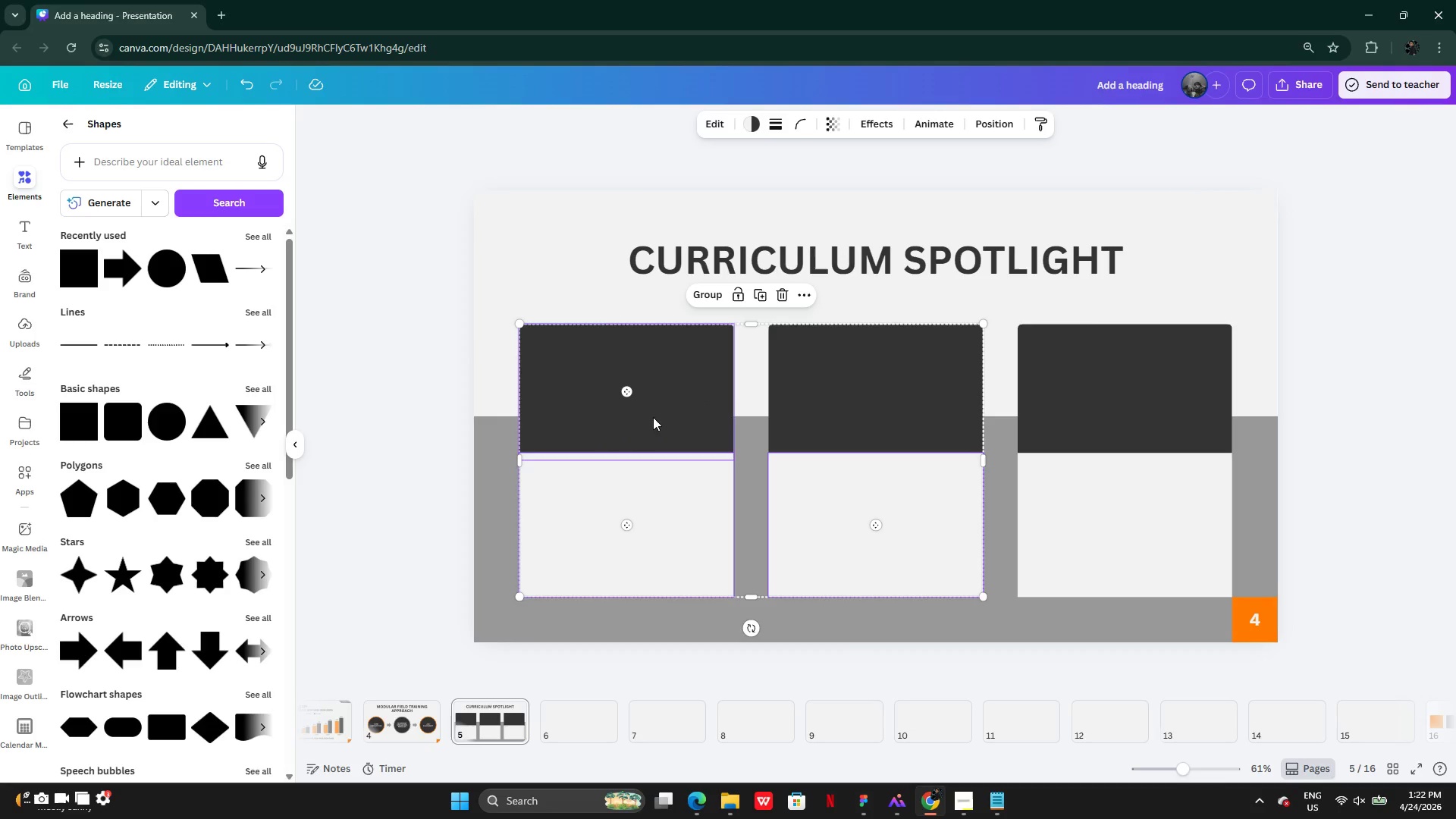 
left_click([570, 283])
 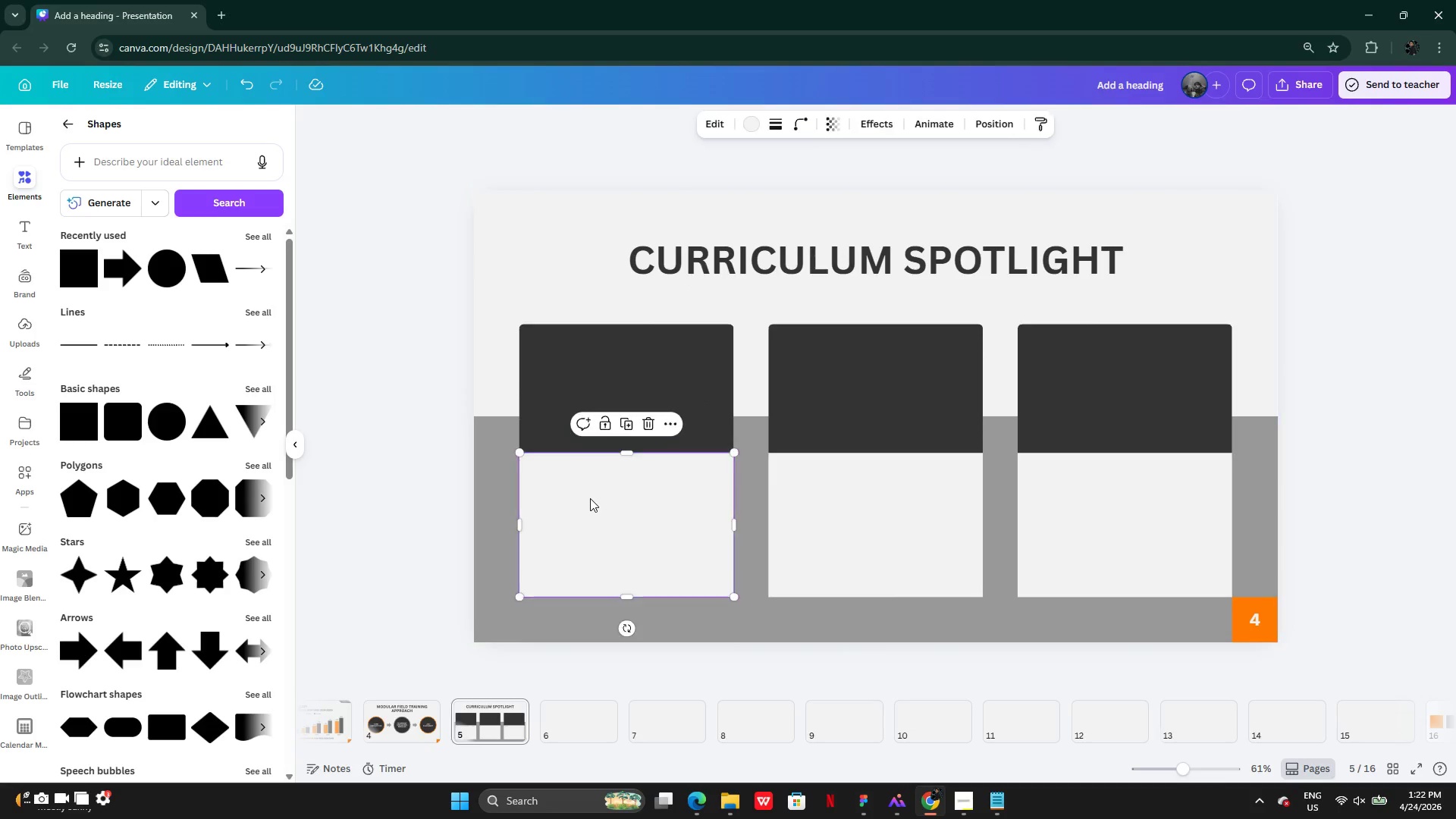 
hold_key(key=ShiftLeft, duration=0.52)
left_click([617, 345])
 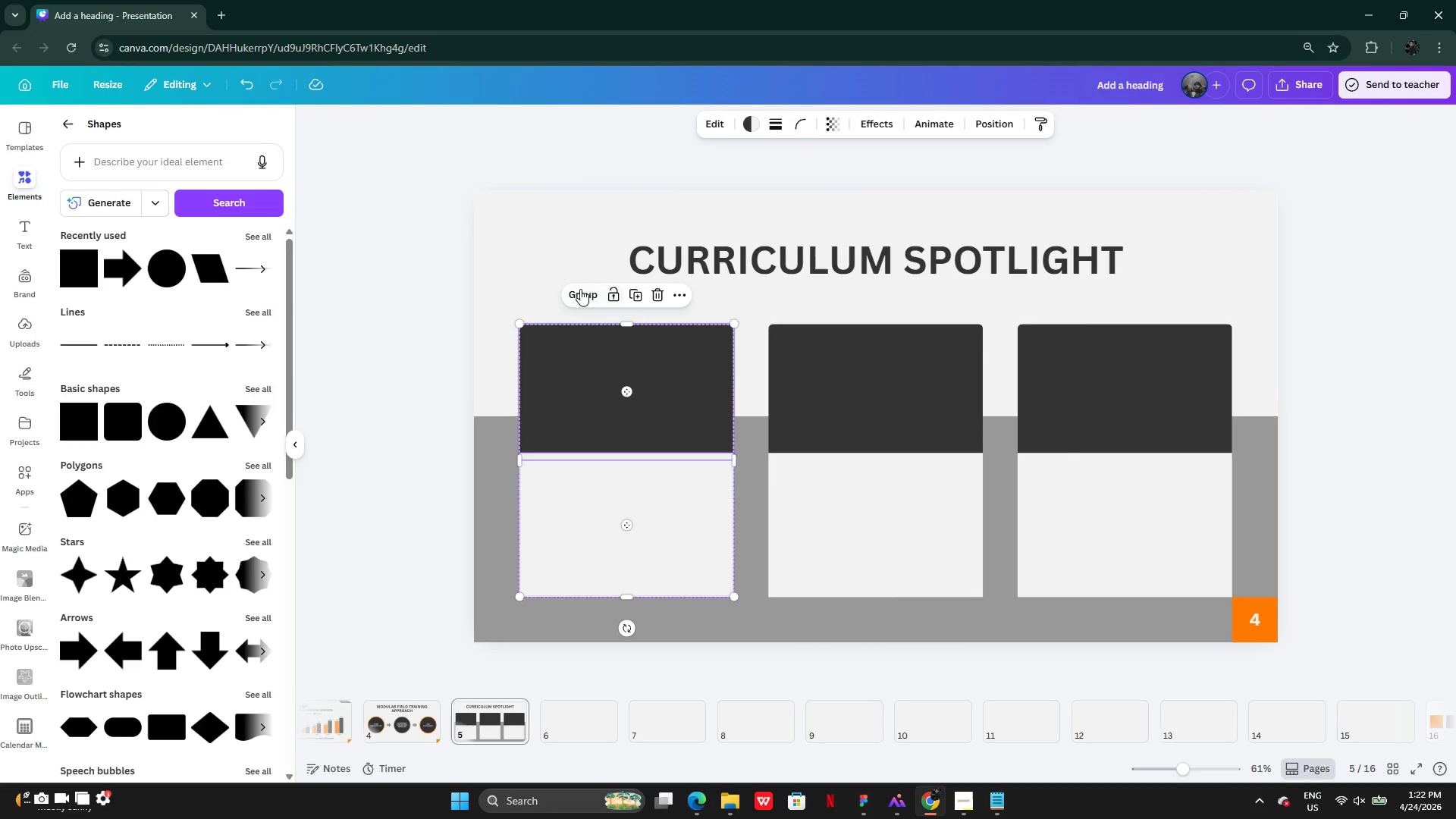 
left_click([578, 290])
 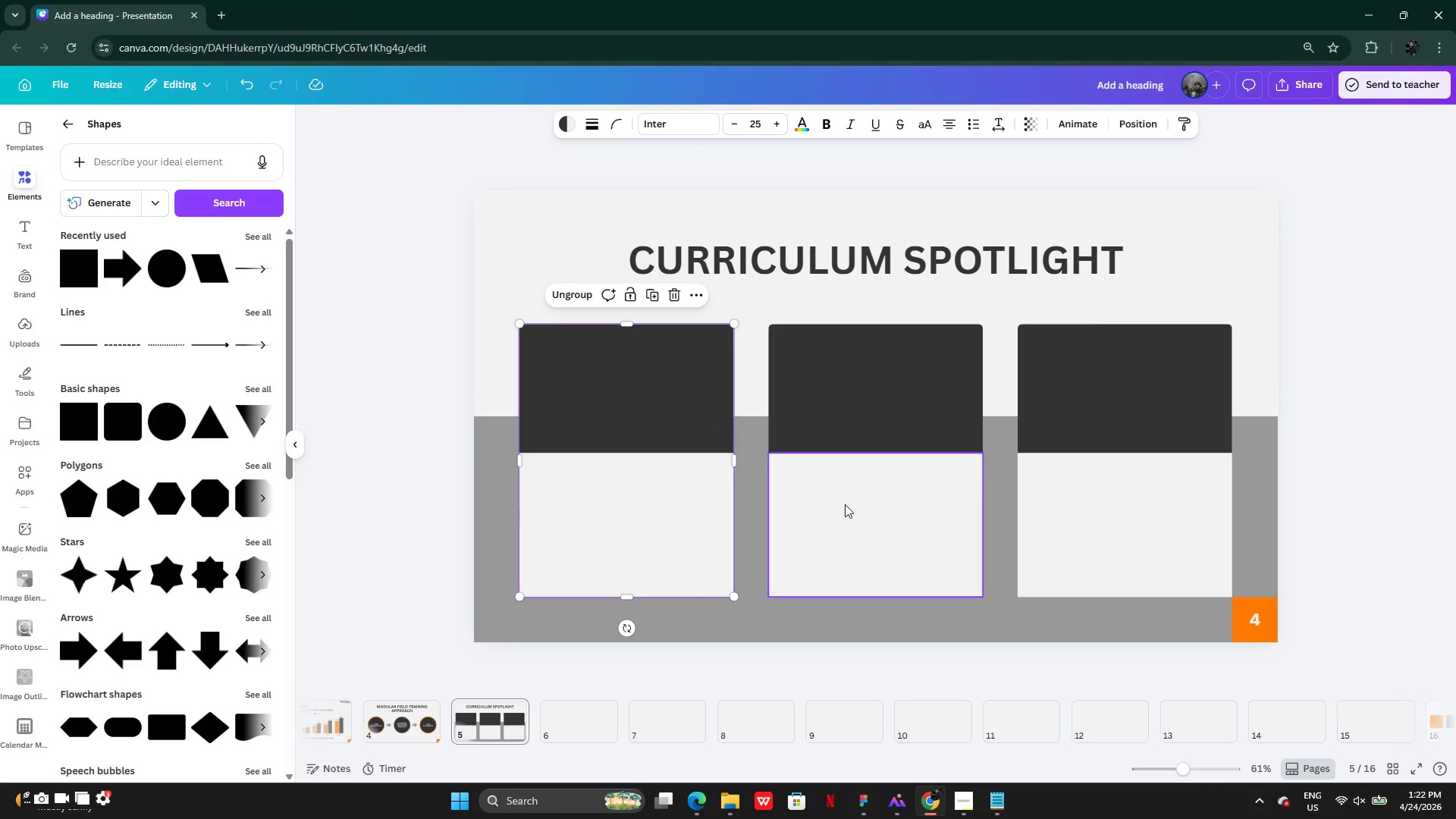 
left_click([848, 507])
 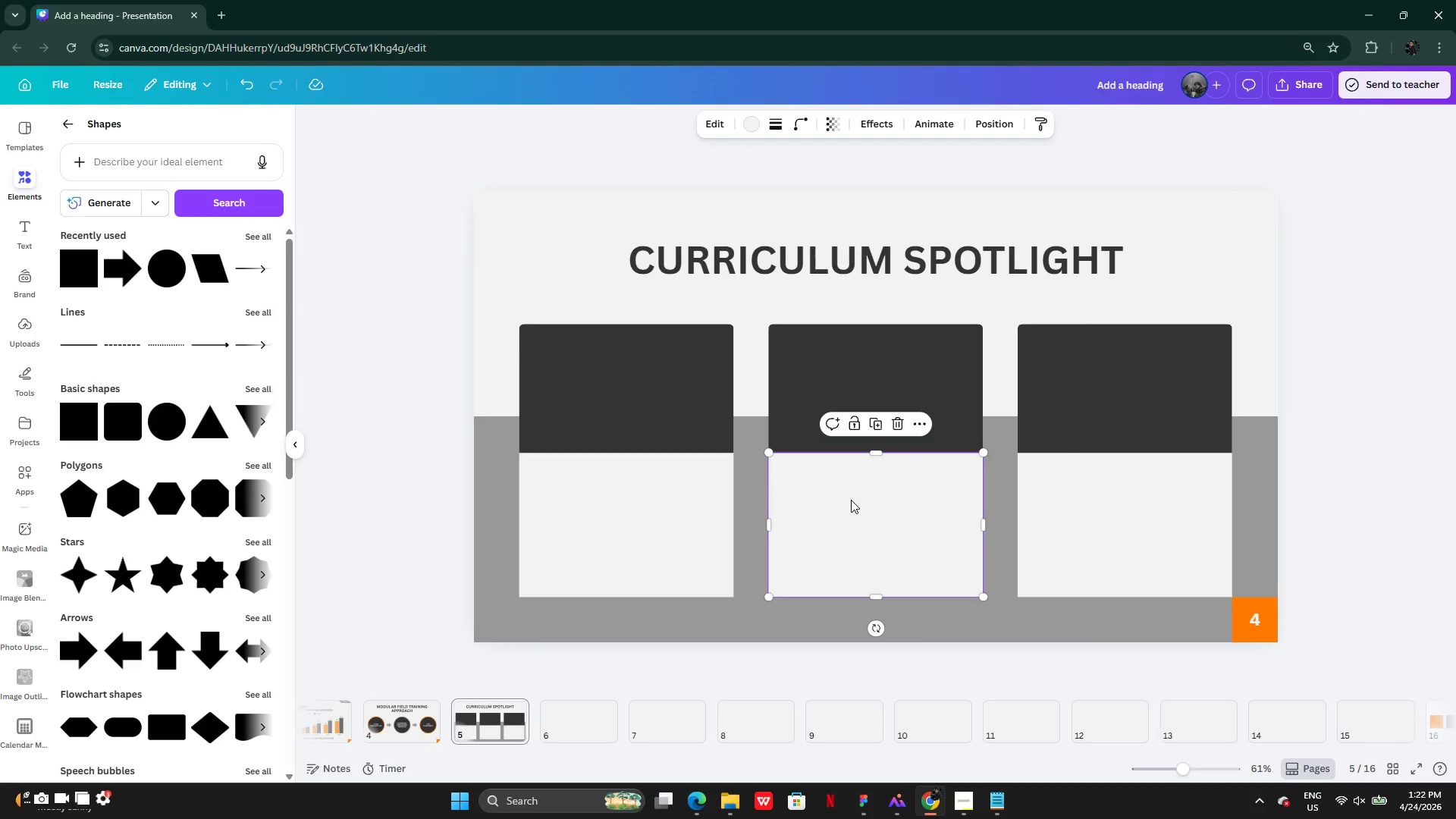 
hold_key(key=ShiftLeft, duration=0.58)
left_click([853, 391])
 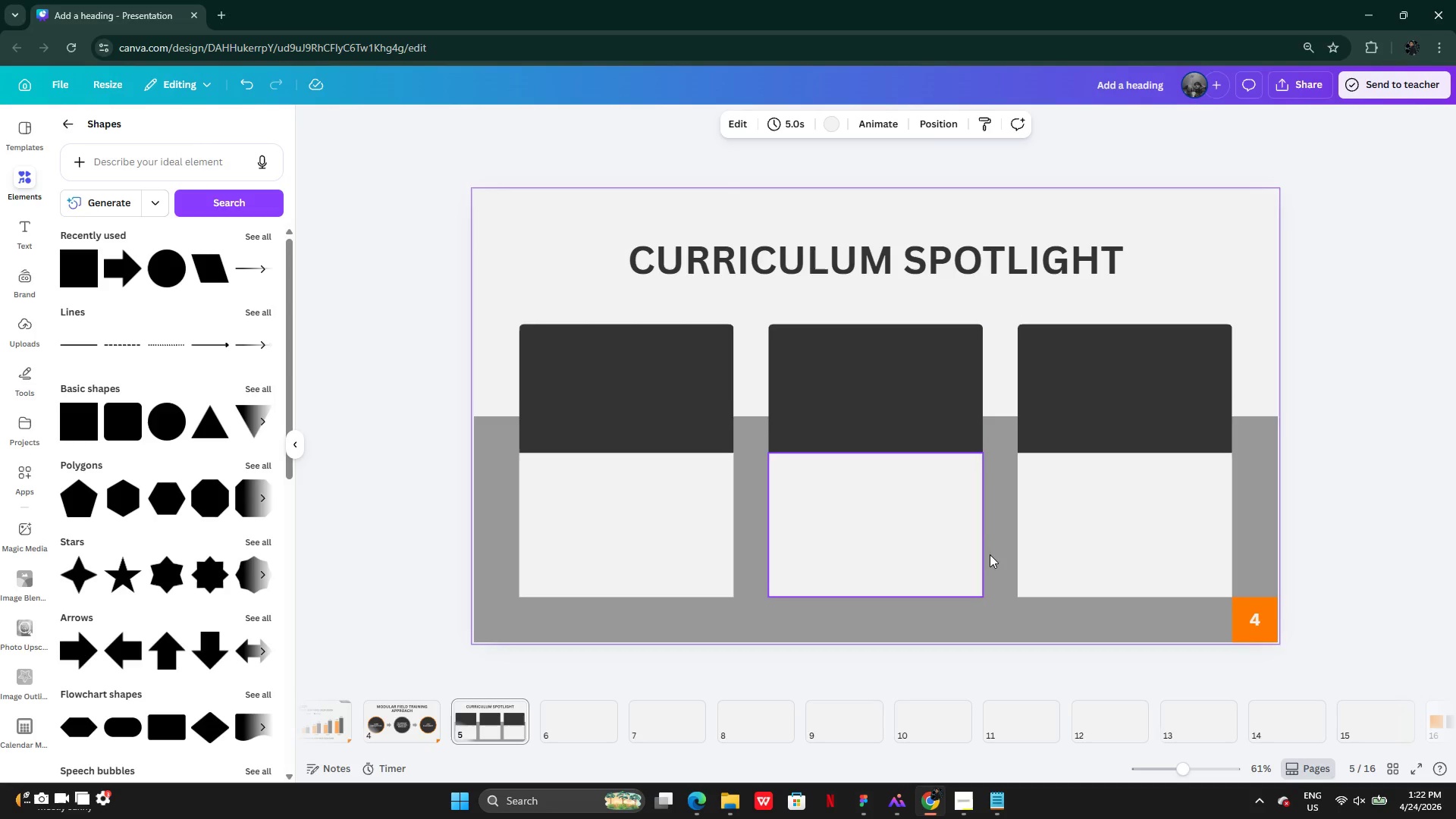 
left_click([910, 549])
 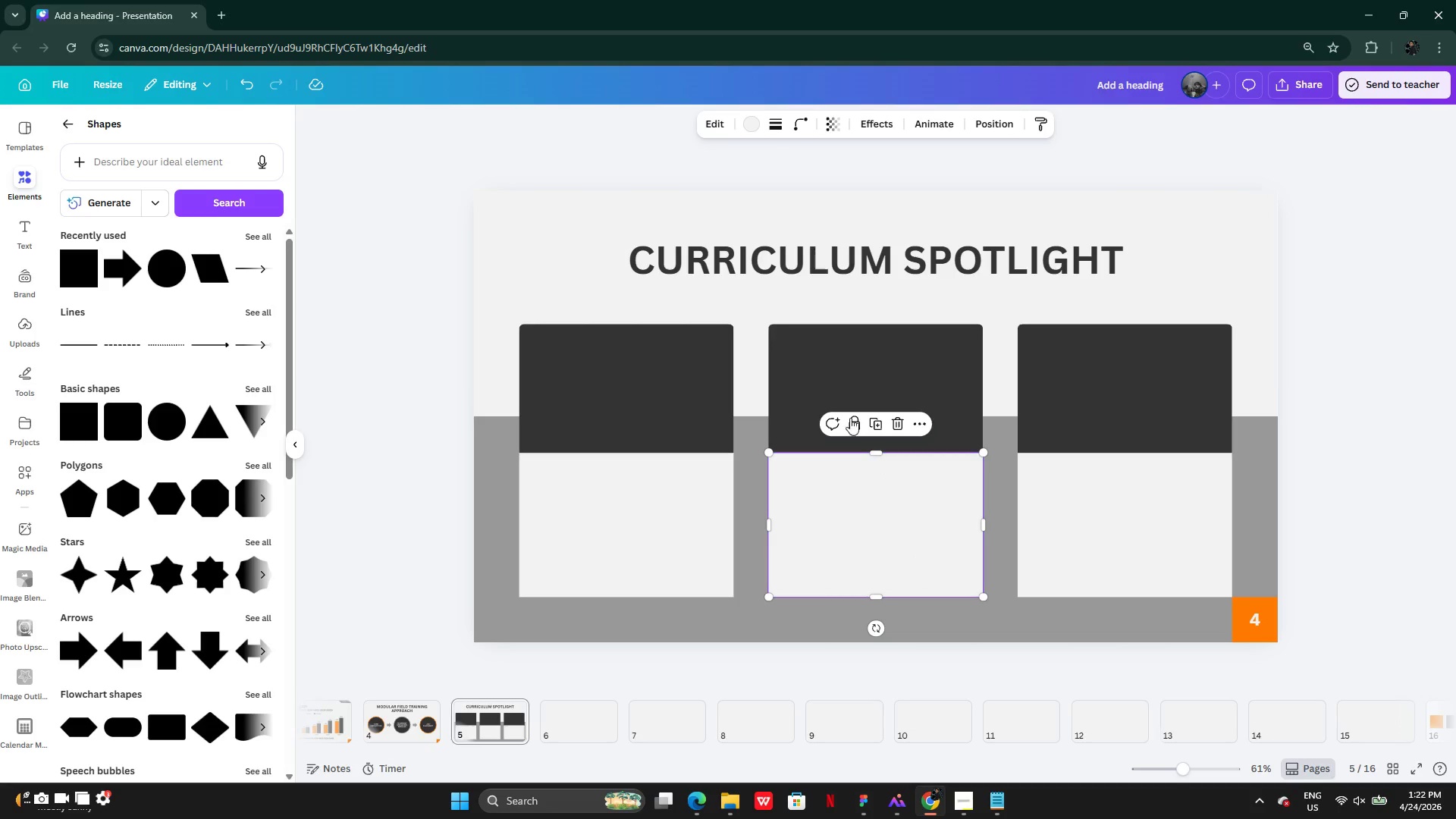 
hold_key(key=ShiftLeft, duration=0.55)
left_click([808, 392])
 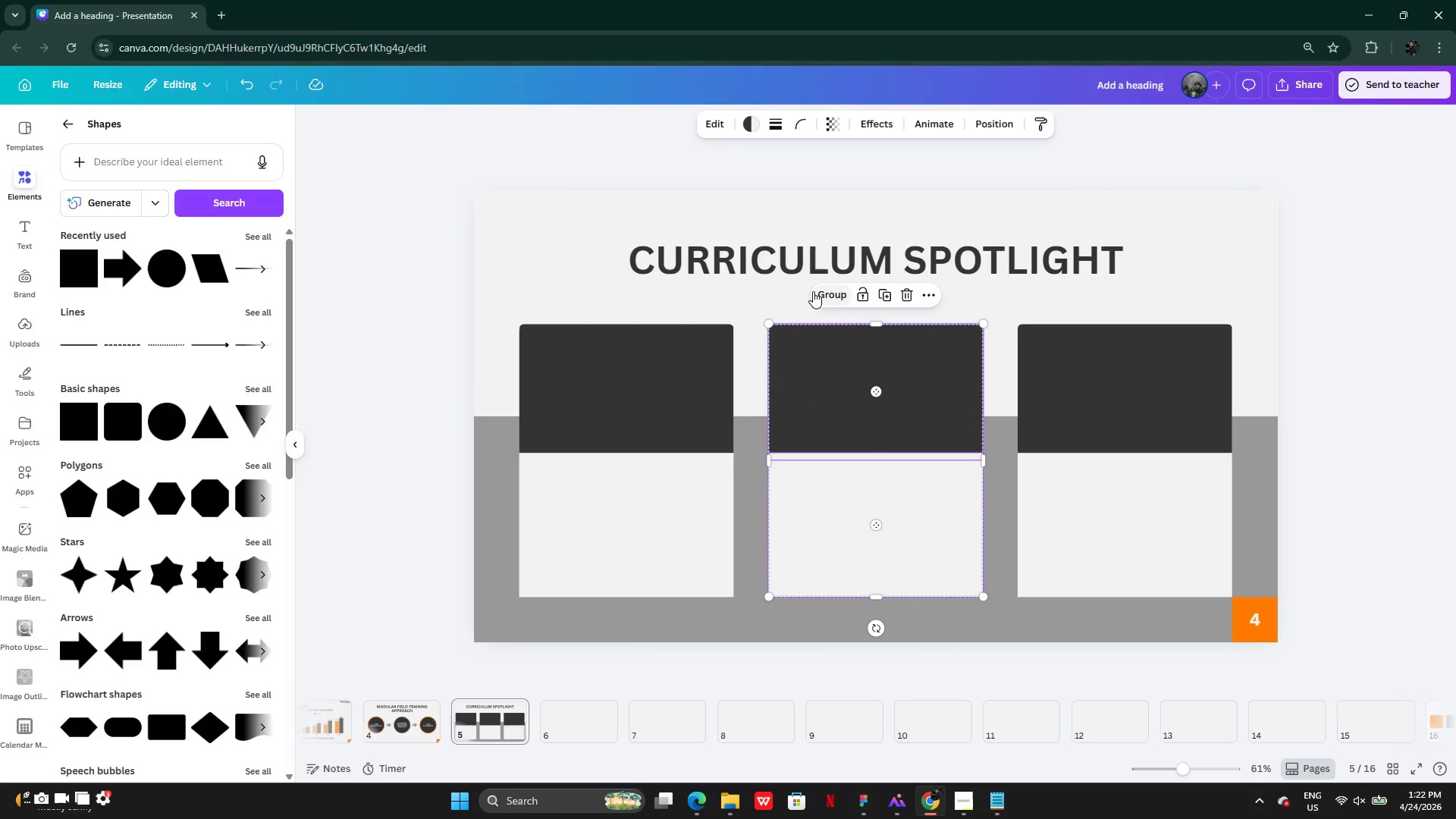 
left_click([833, 295])
 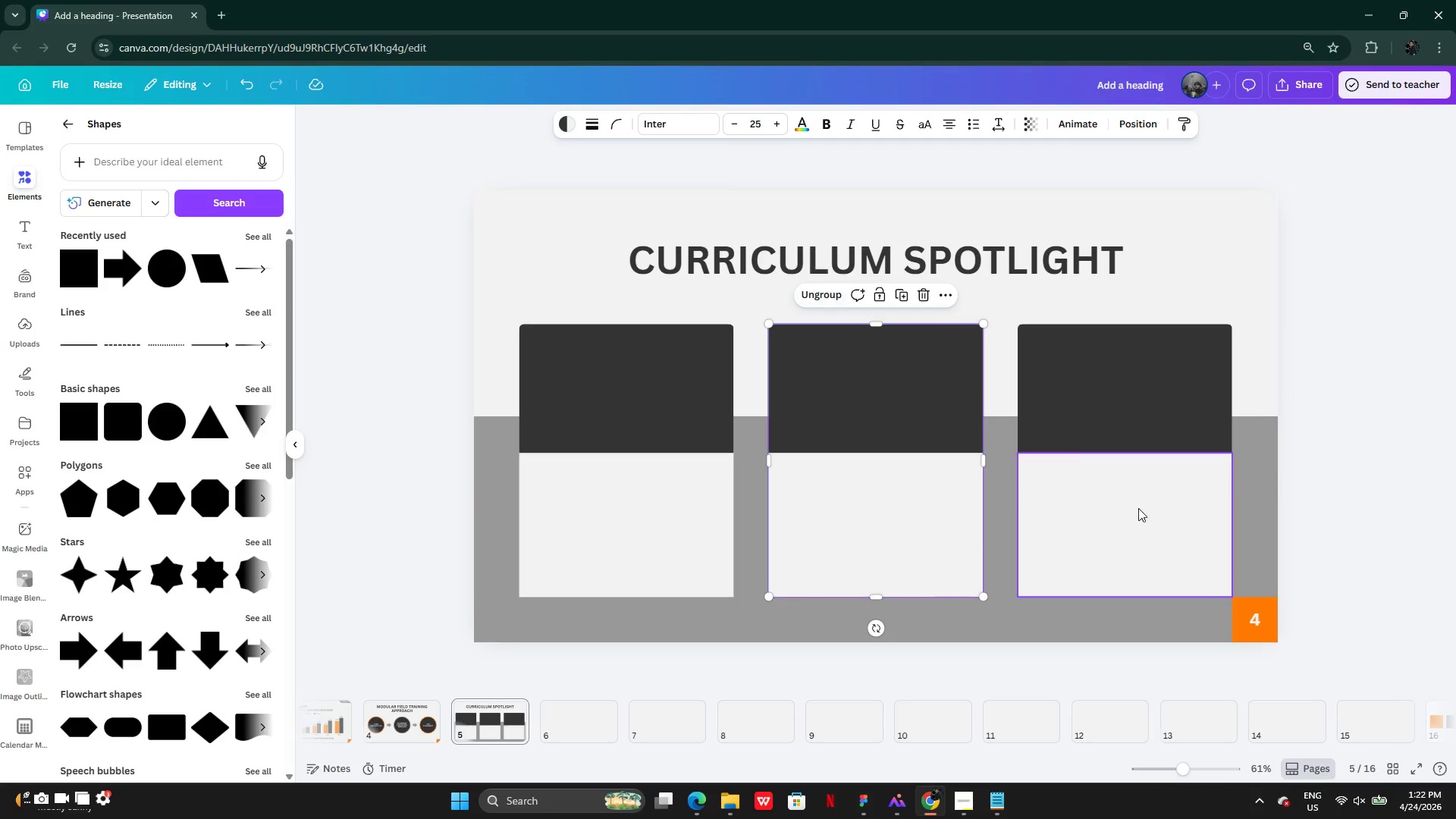 
key(Shift+ShiftLeft)
 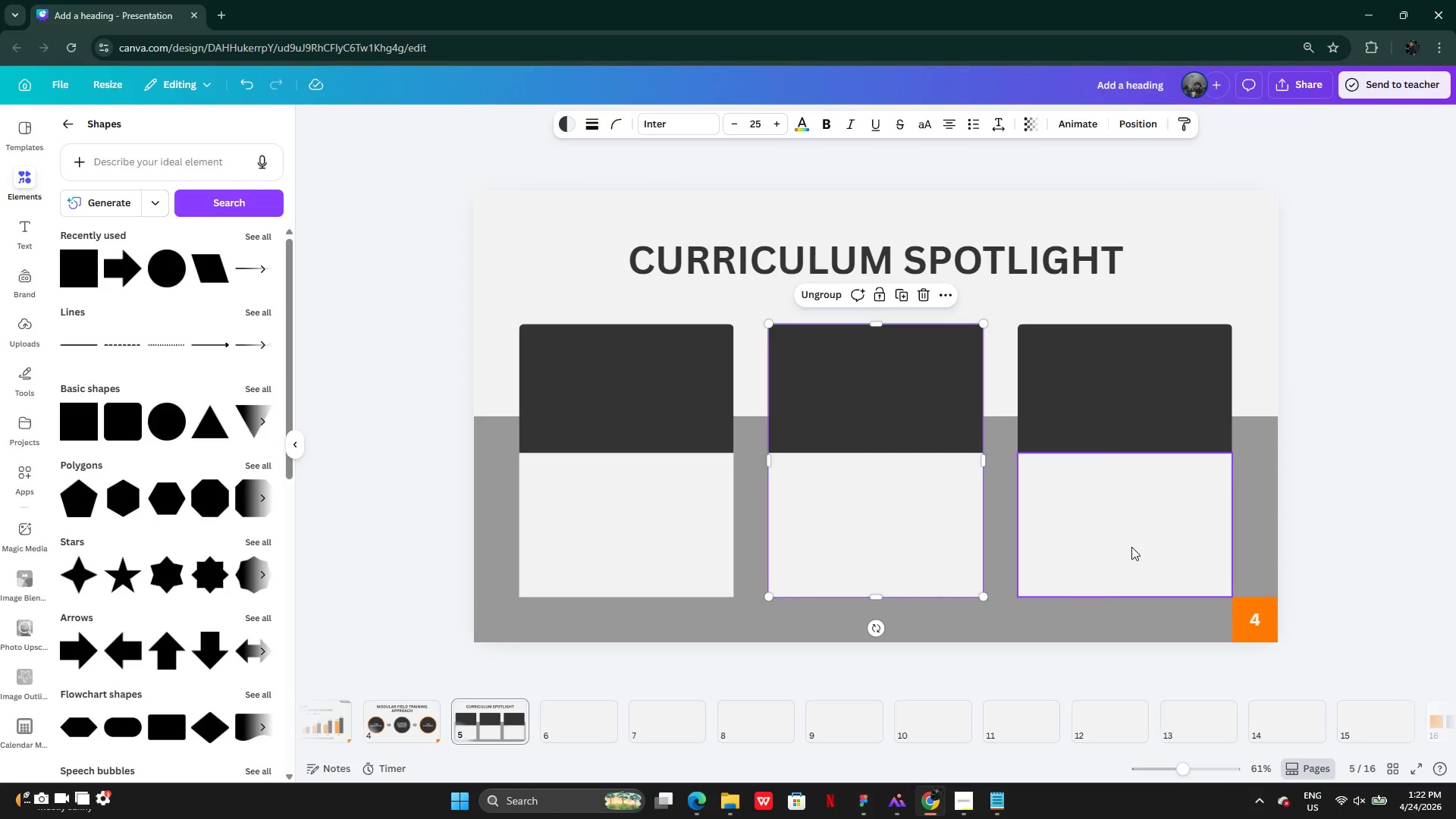 
left_click([1131, 546])
 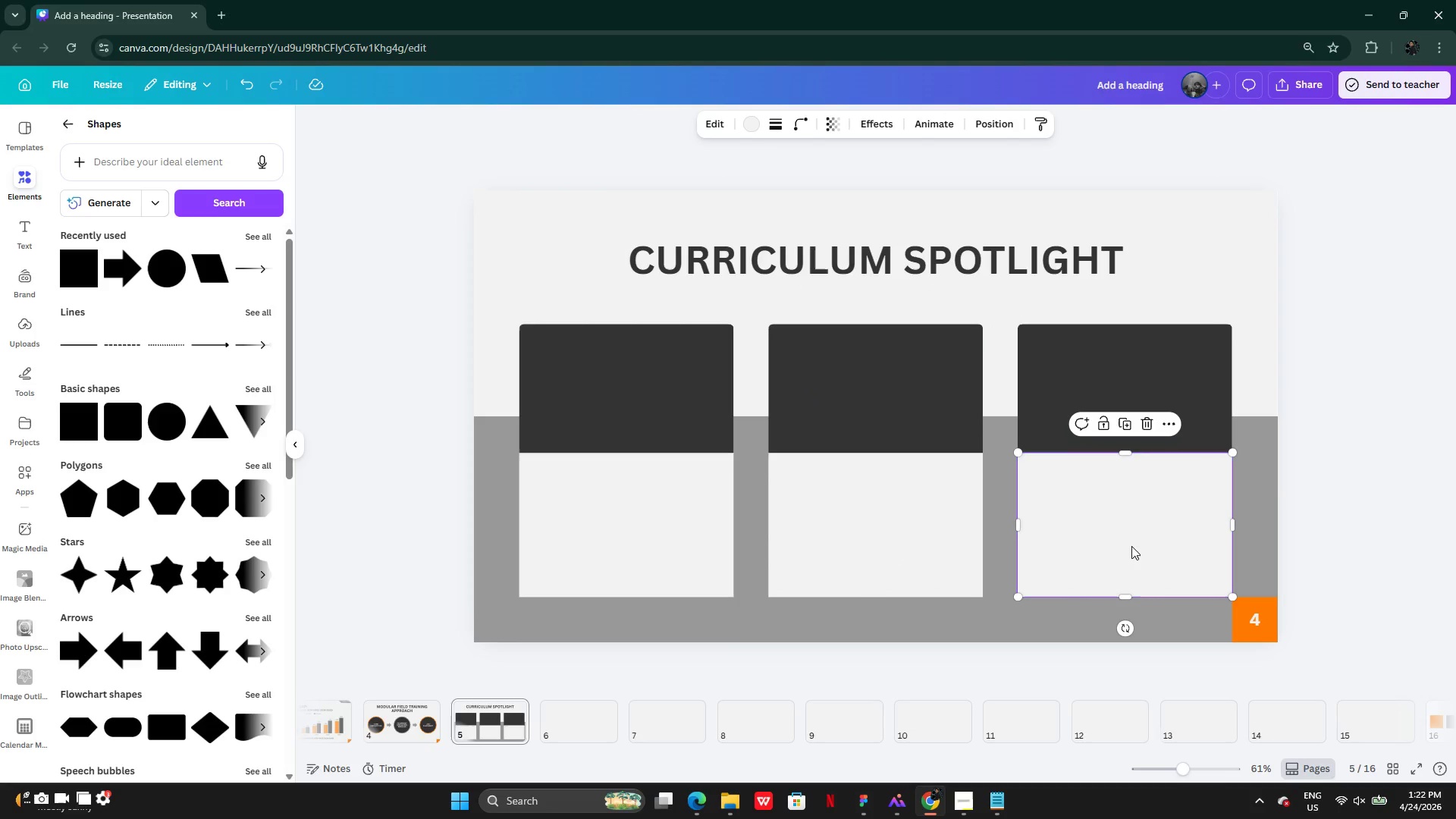 
hold_key(key=ShiftLeft, duration=0.59)
left_click([1056, 375])
 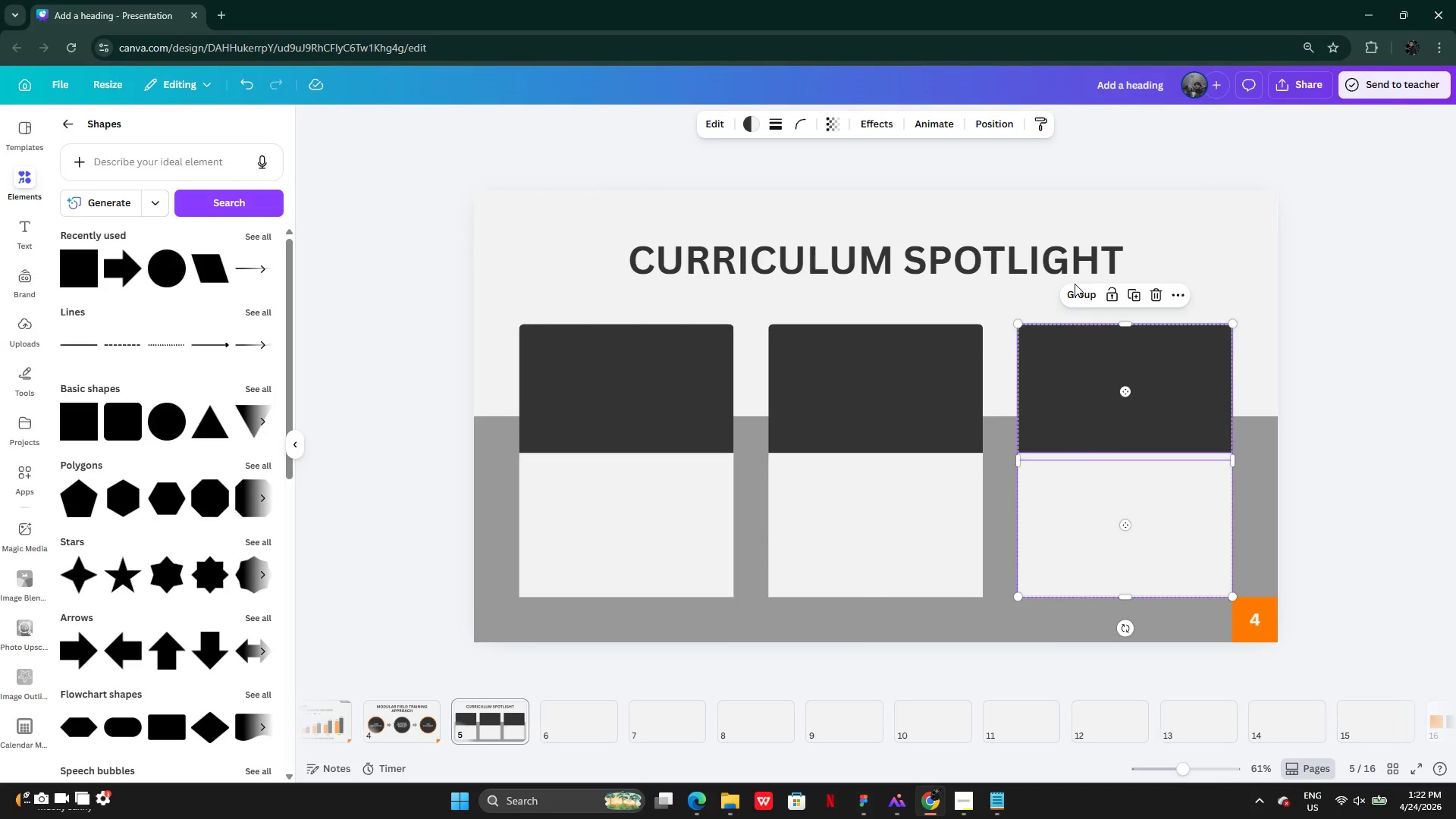 
double_click([1089, 296])
 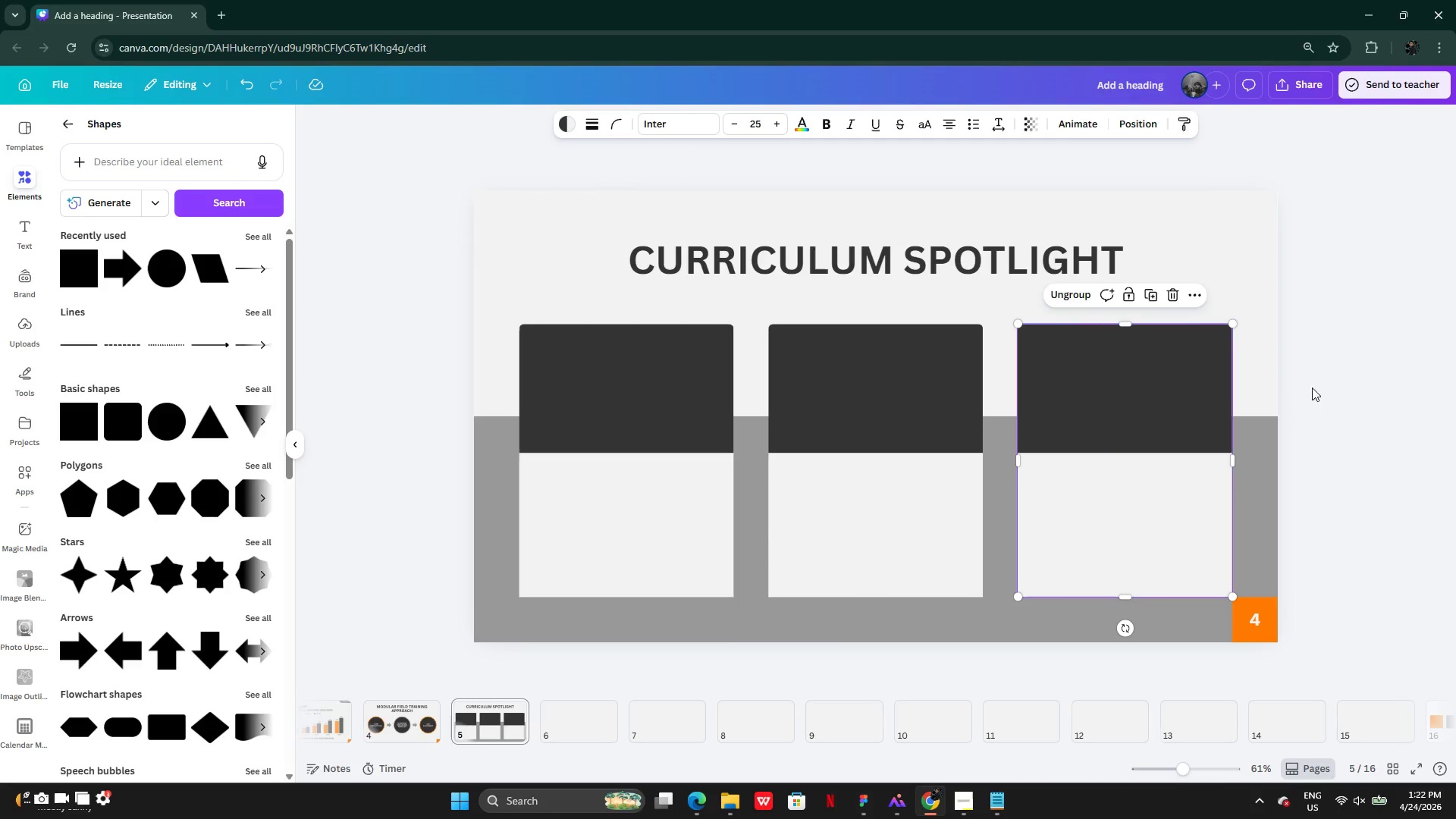 
left_click([1368, 425])
 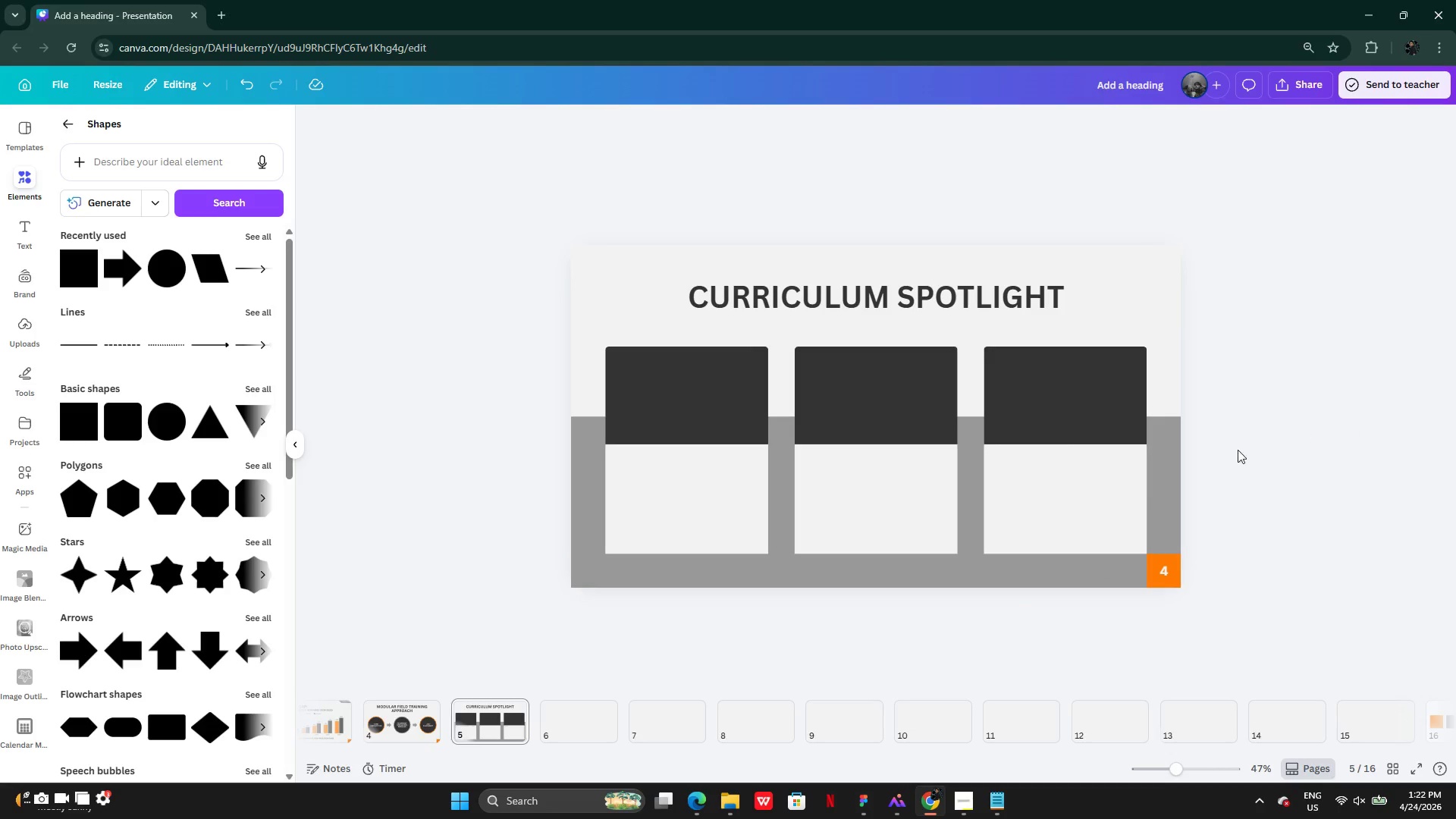 
left_click([1078, 577])
 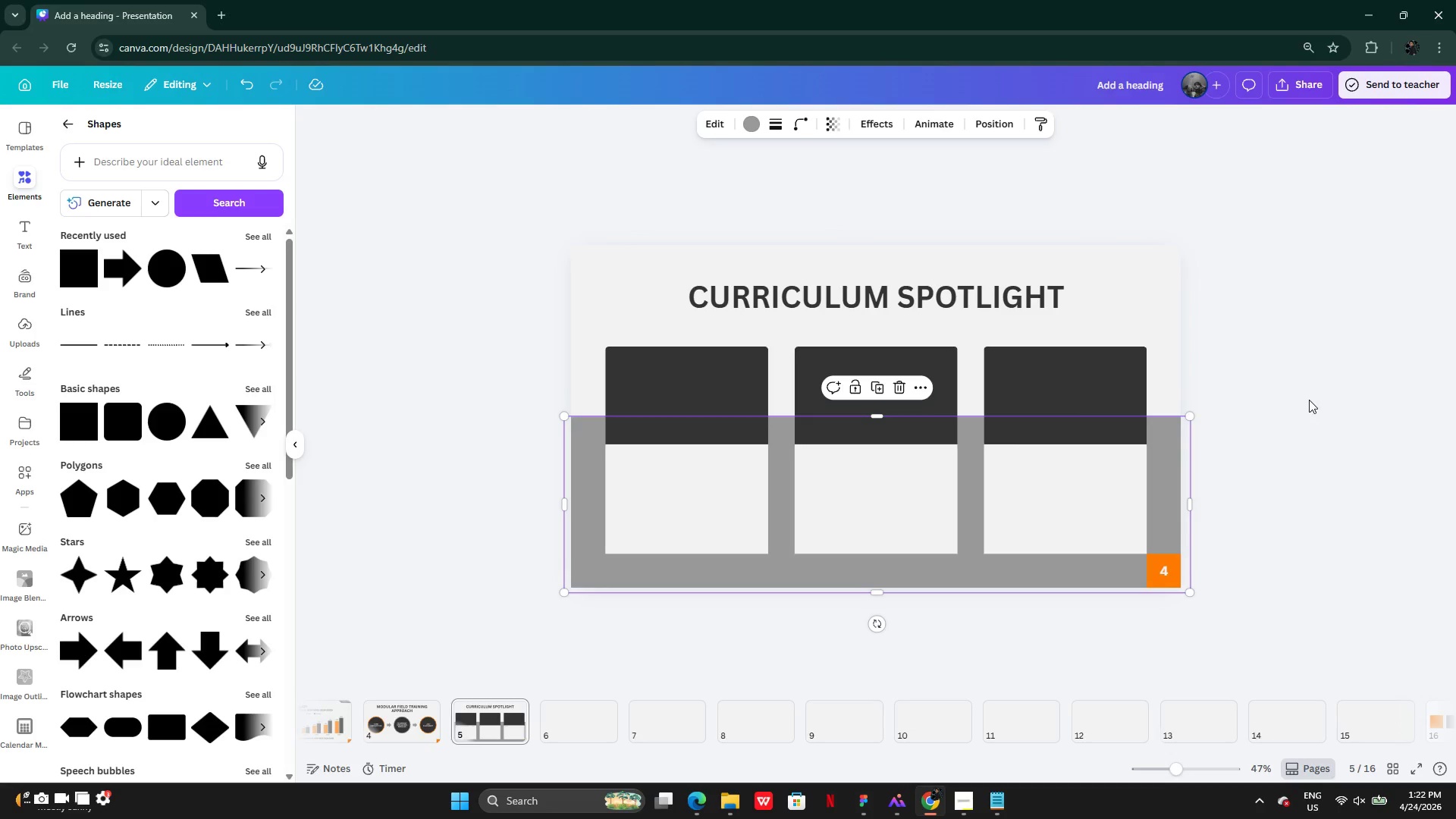 
wait(9.67)
 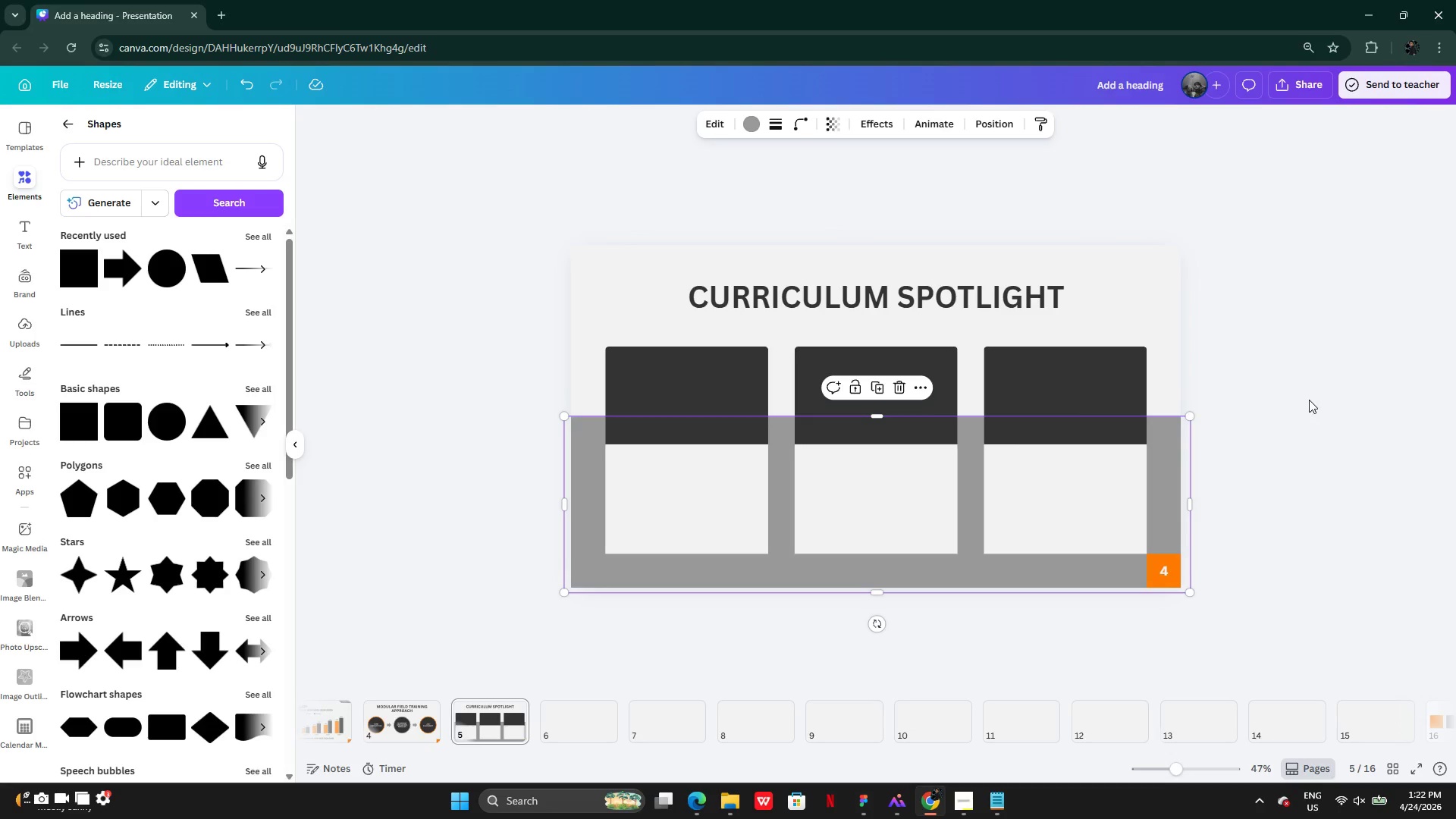 
left_click([399, 720])
 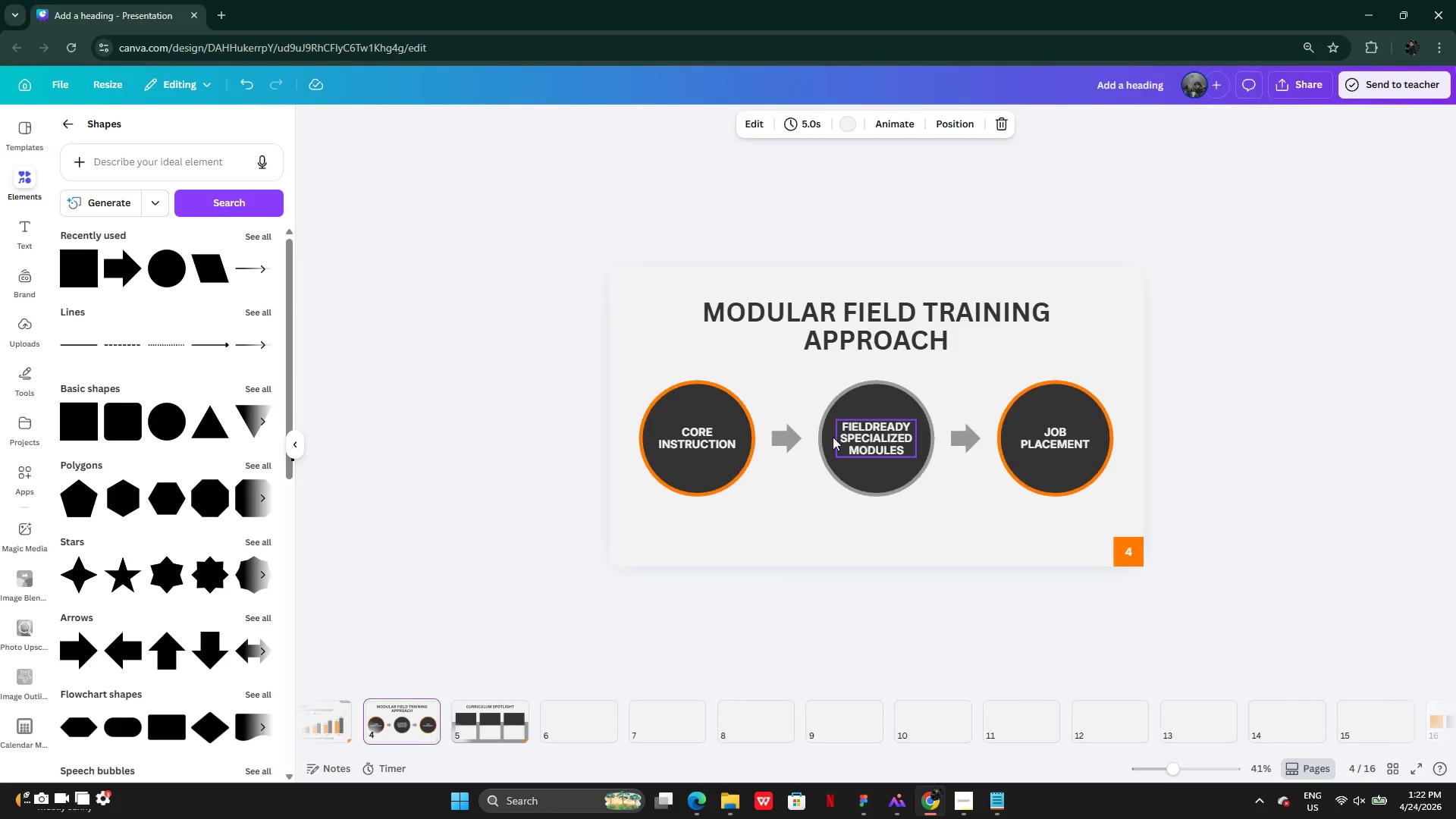 
left_click([711, 444])
 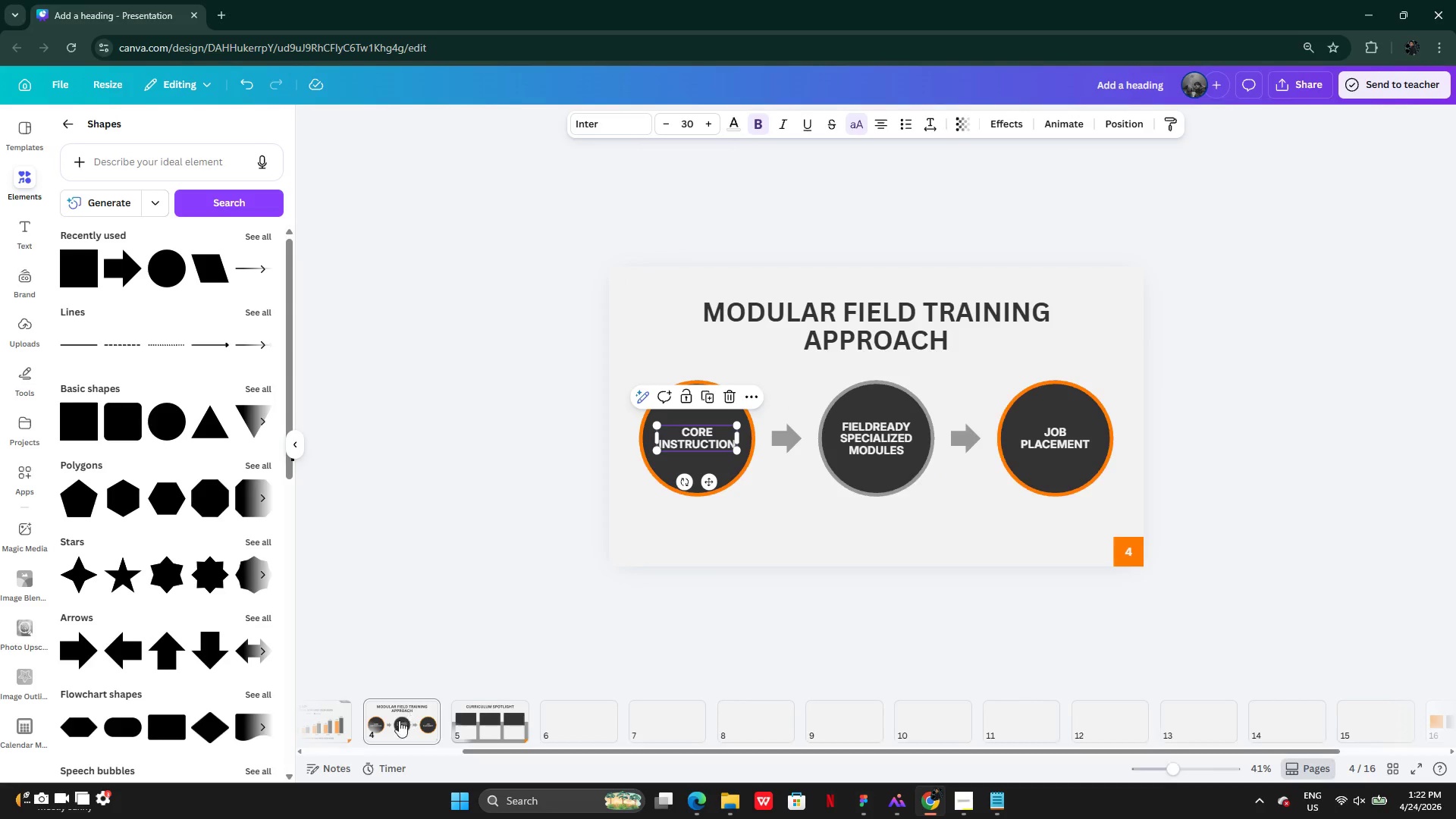 
left_click([334, 727])
 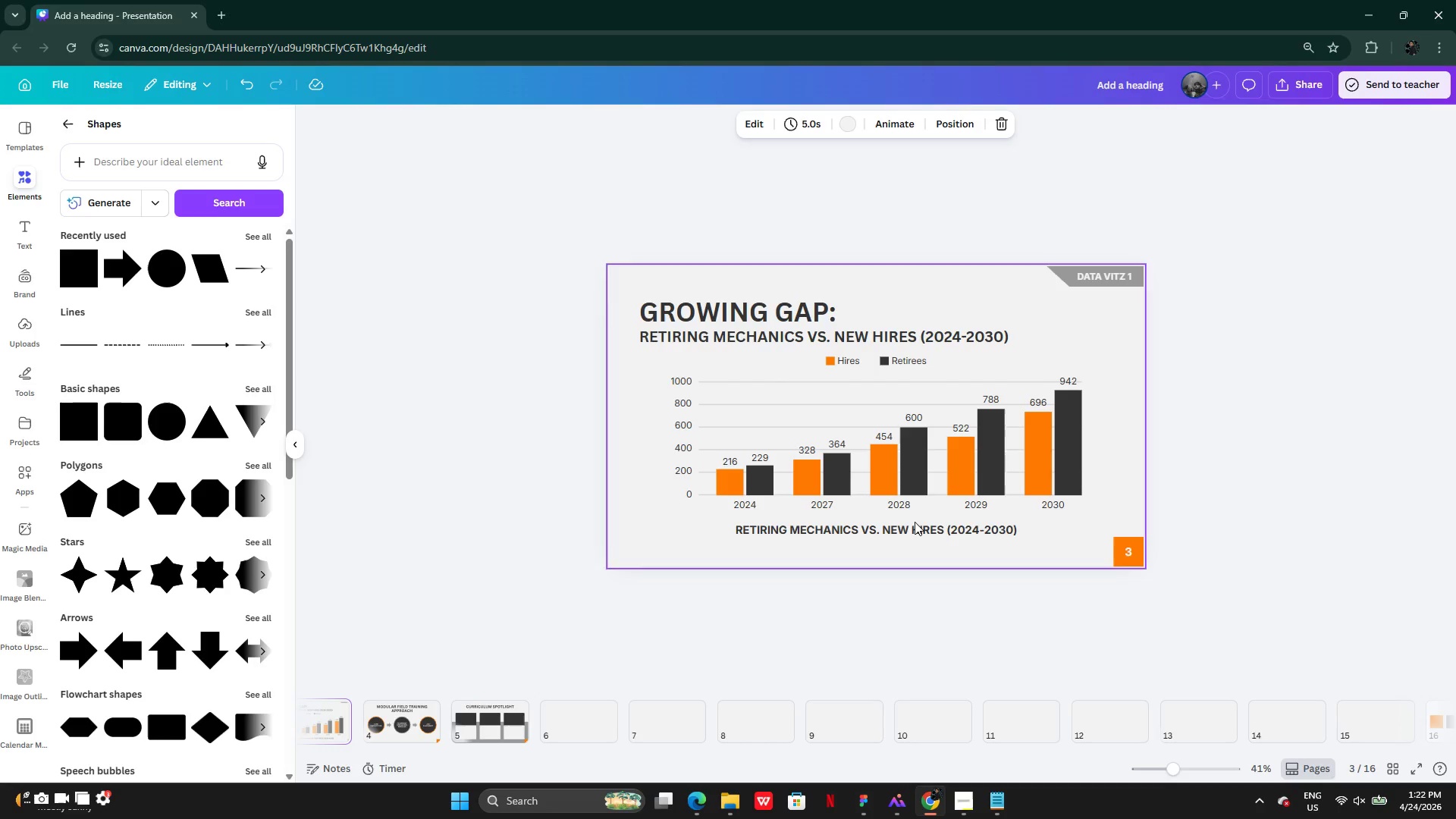 
left_click([908, 534])
 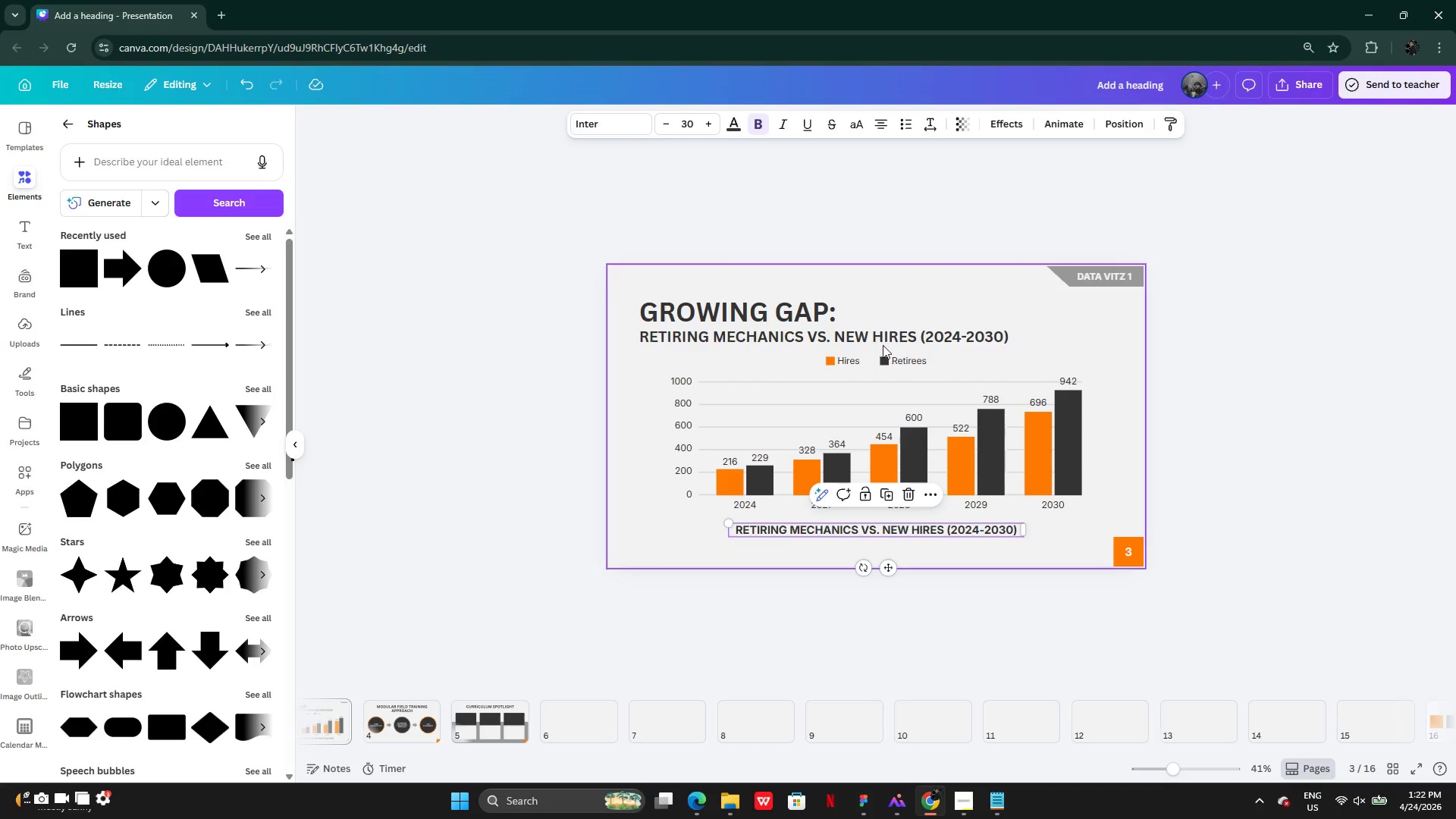 
left_click([871, 326])
 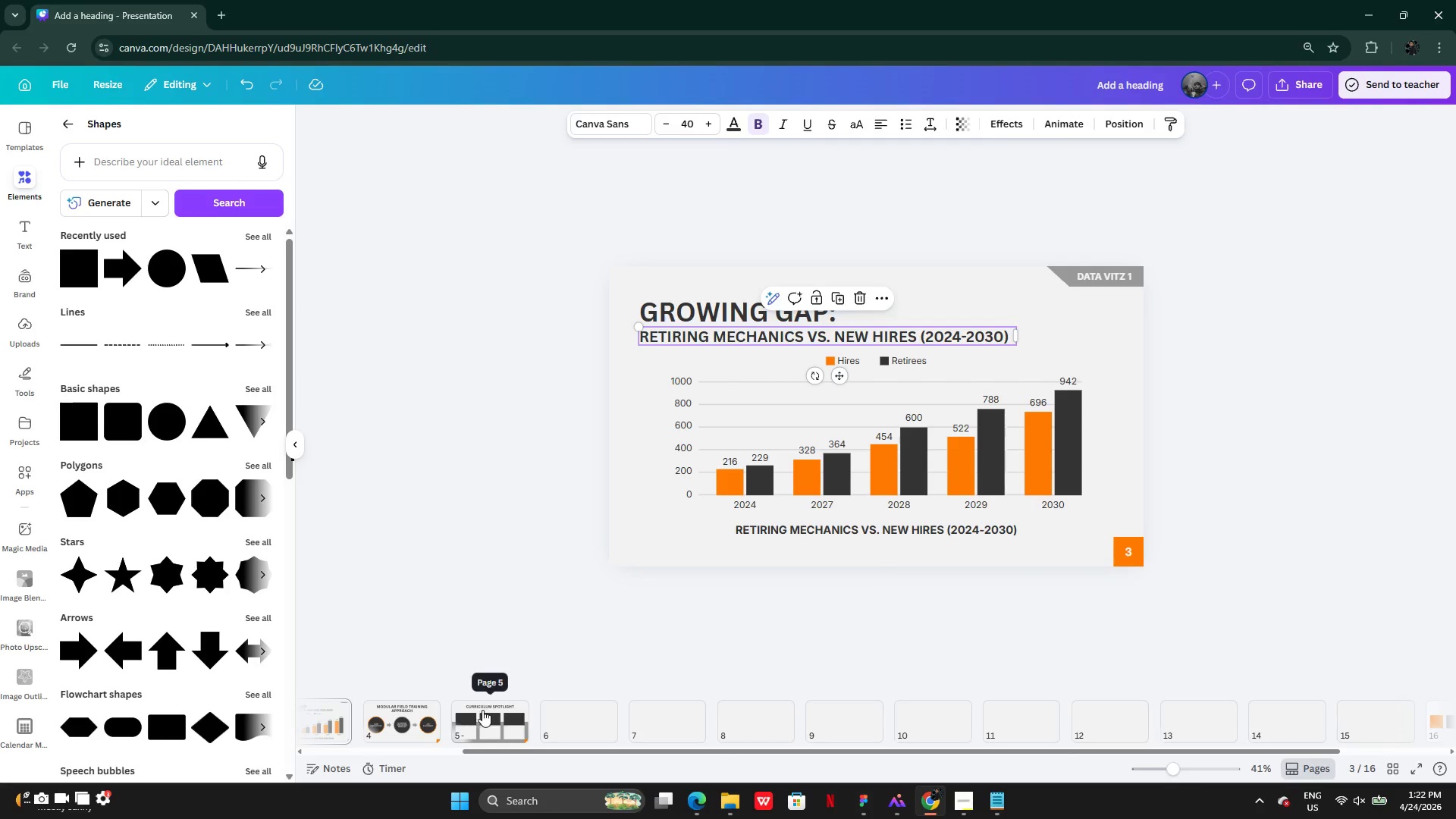 
wait(6.2)
 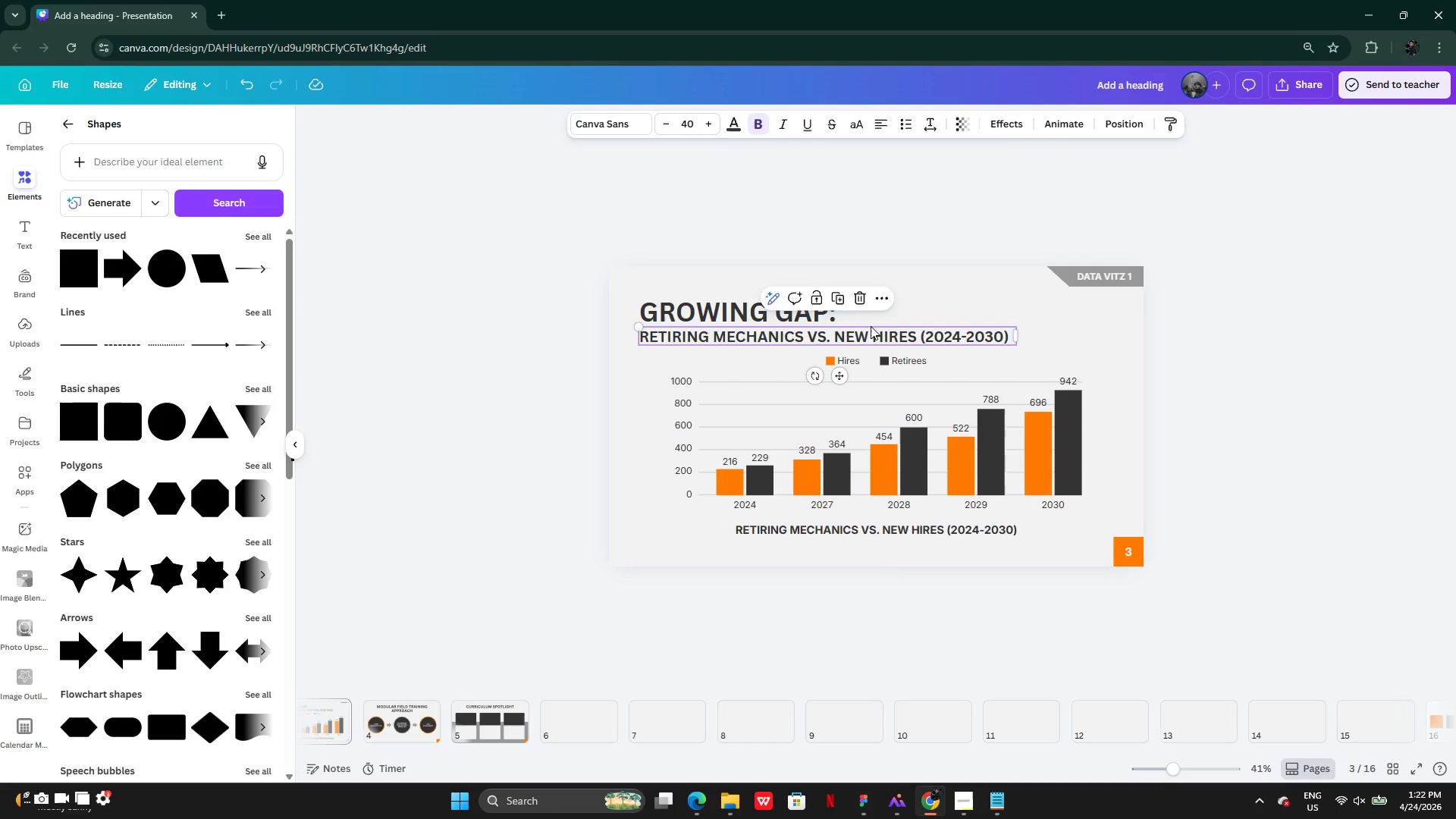 
left_click([429, 721])
 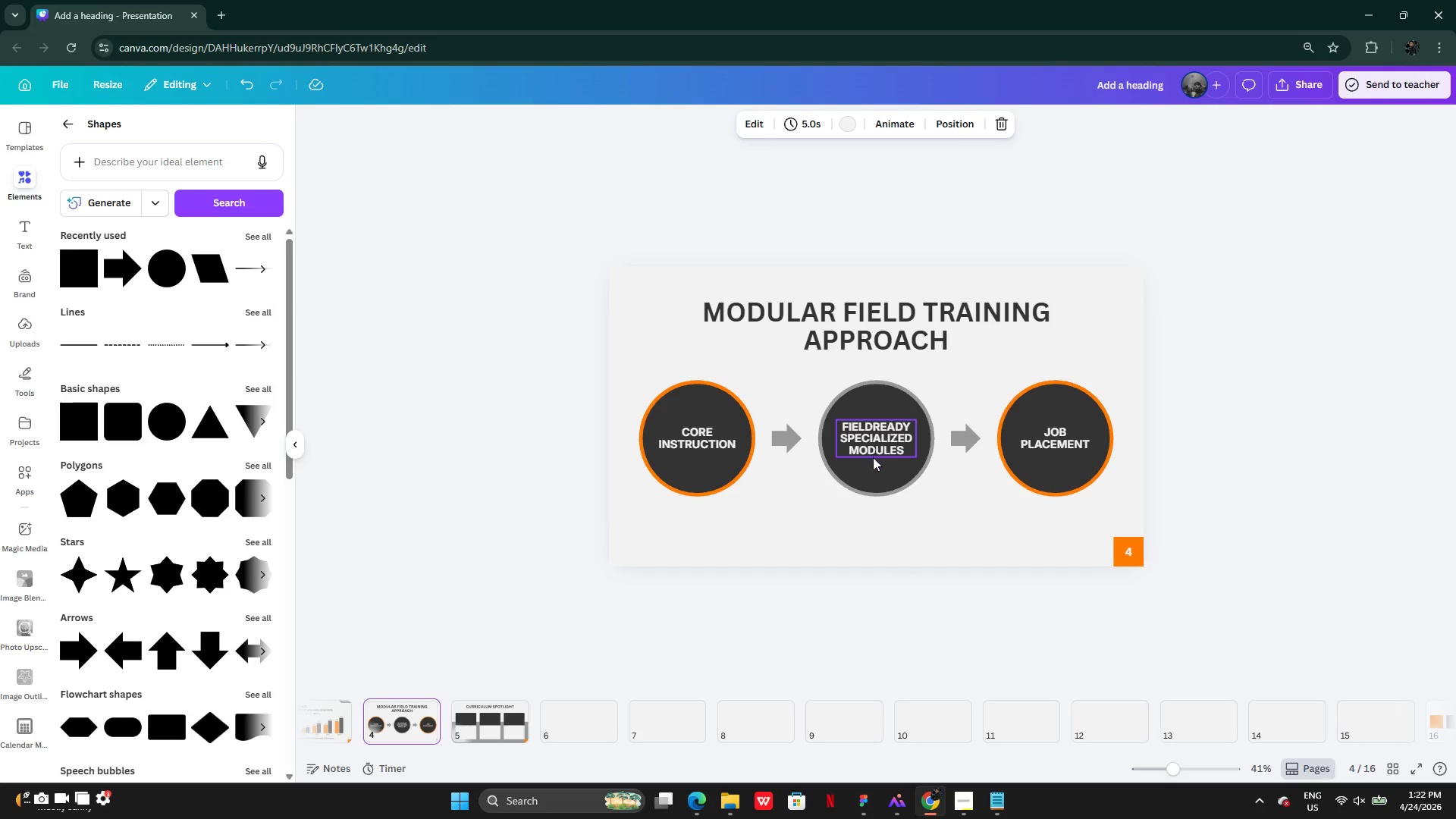 
left_click([882, 442])
 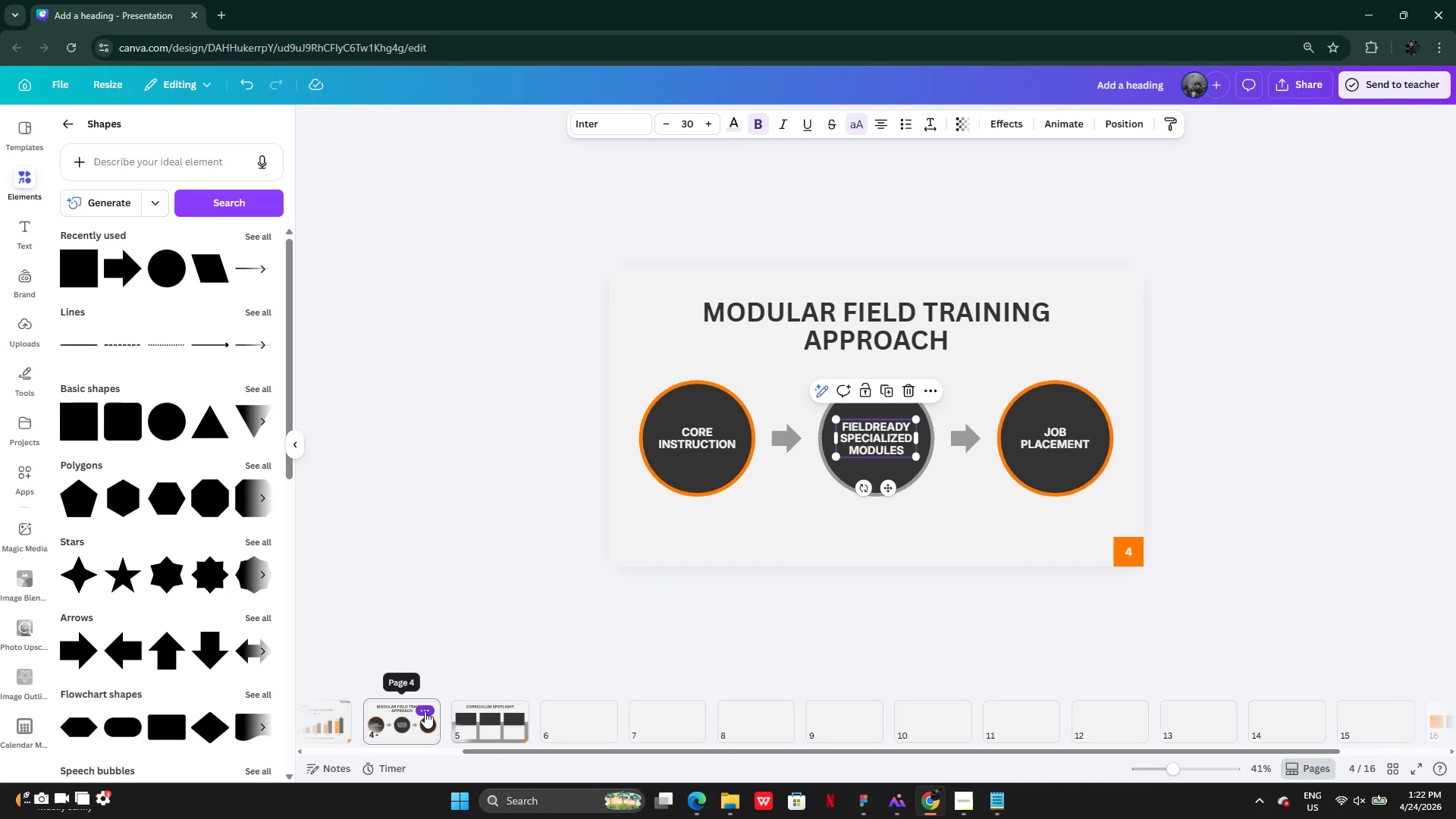 
left_click([416, 721])
 